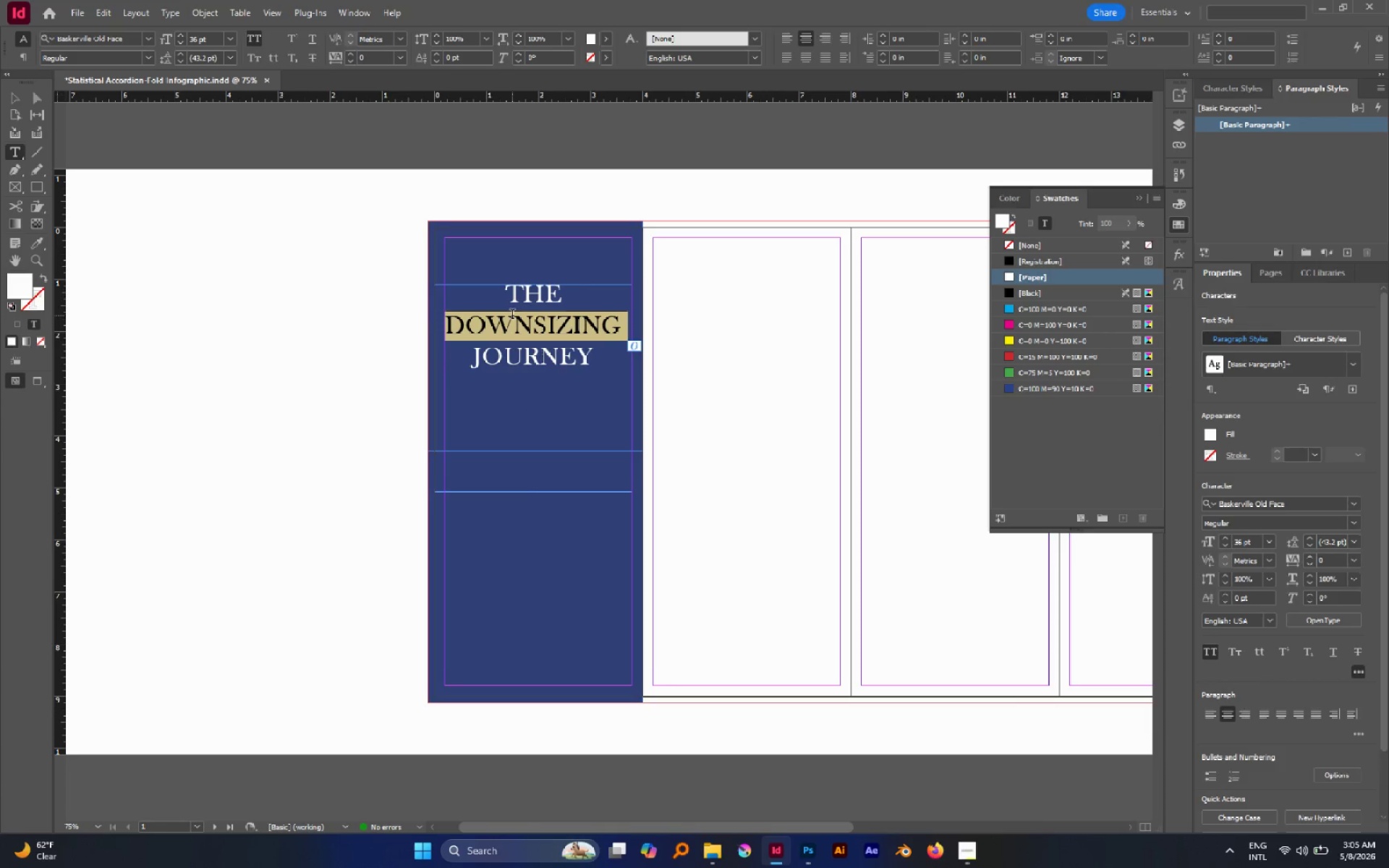 
key(Control+ControlLeft)
 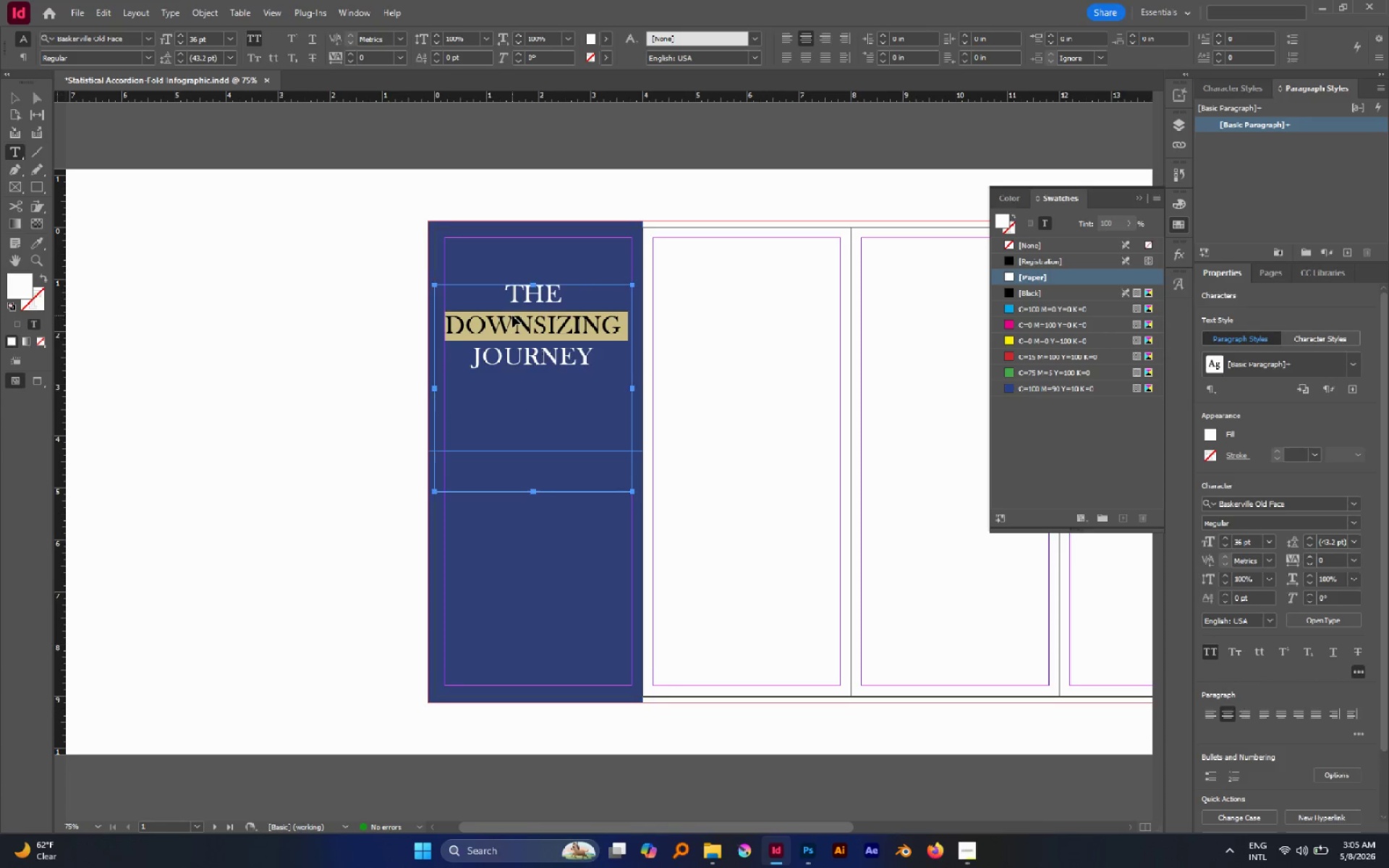 
key(Control+A)
 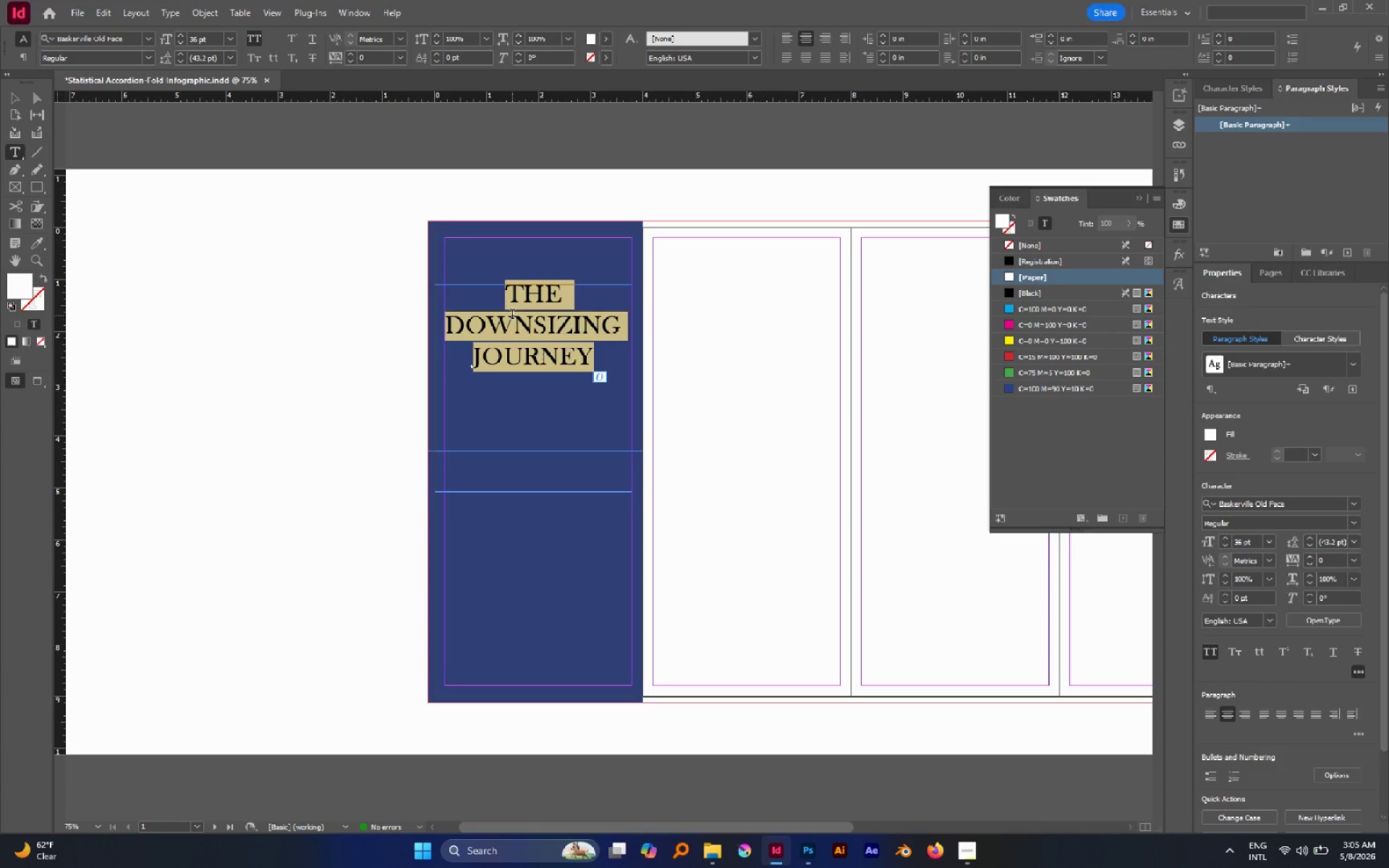 
key(ArrowDown)
 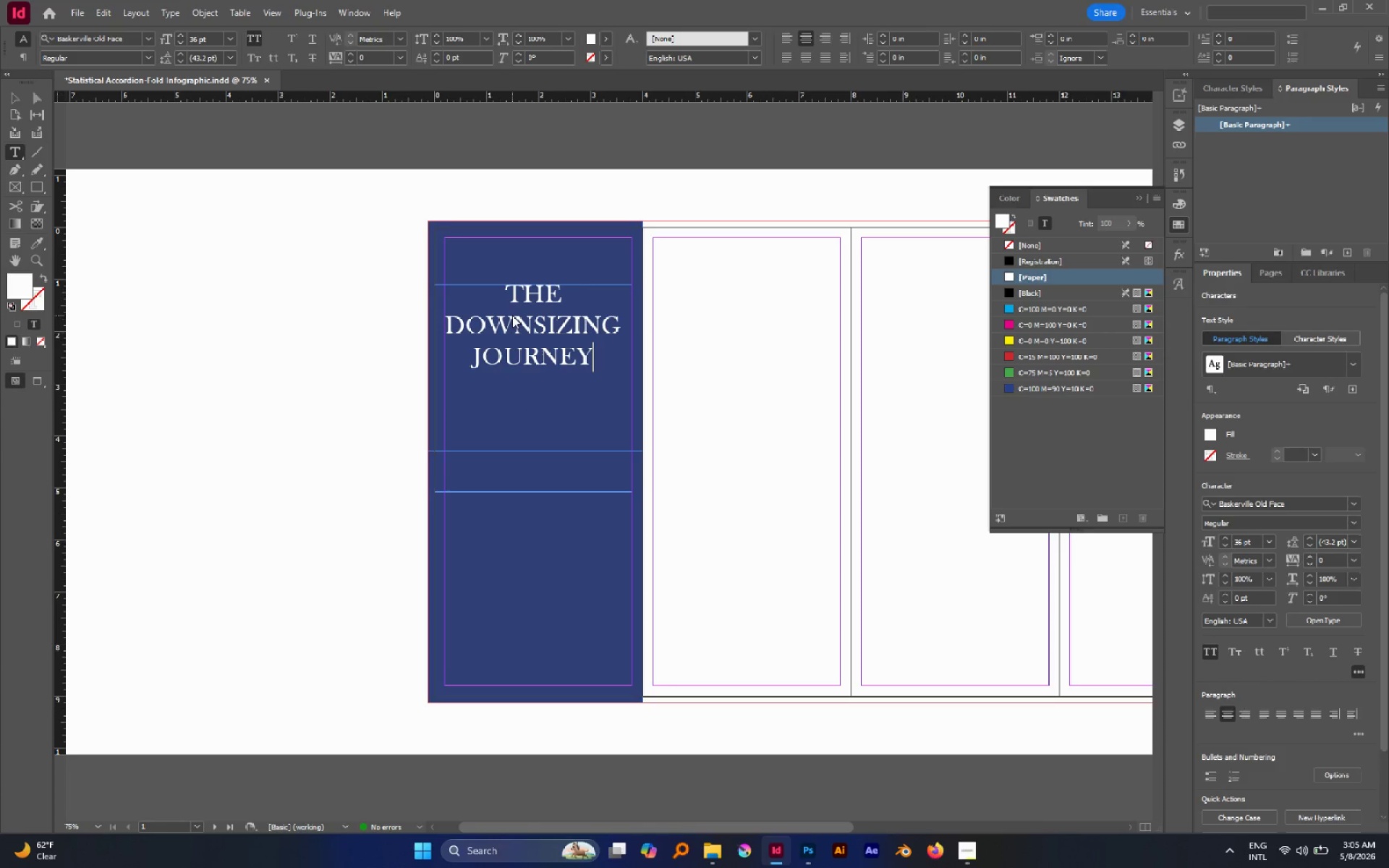 
key(ArrowDown)
 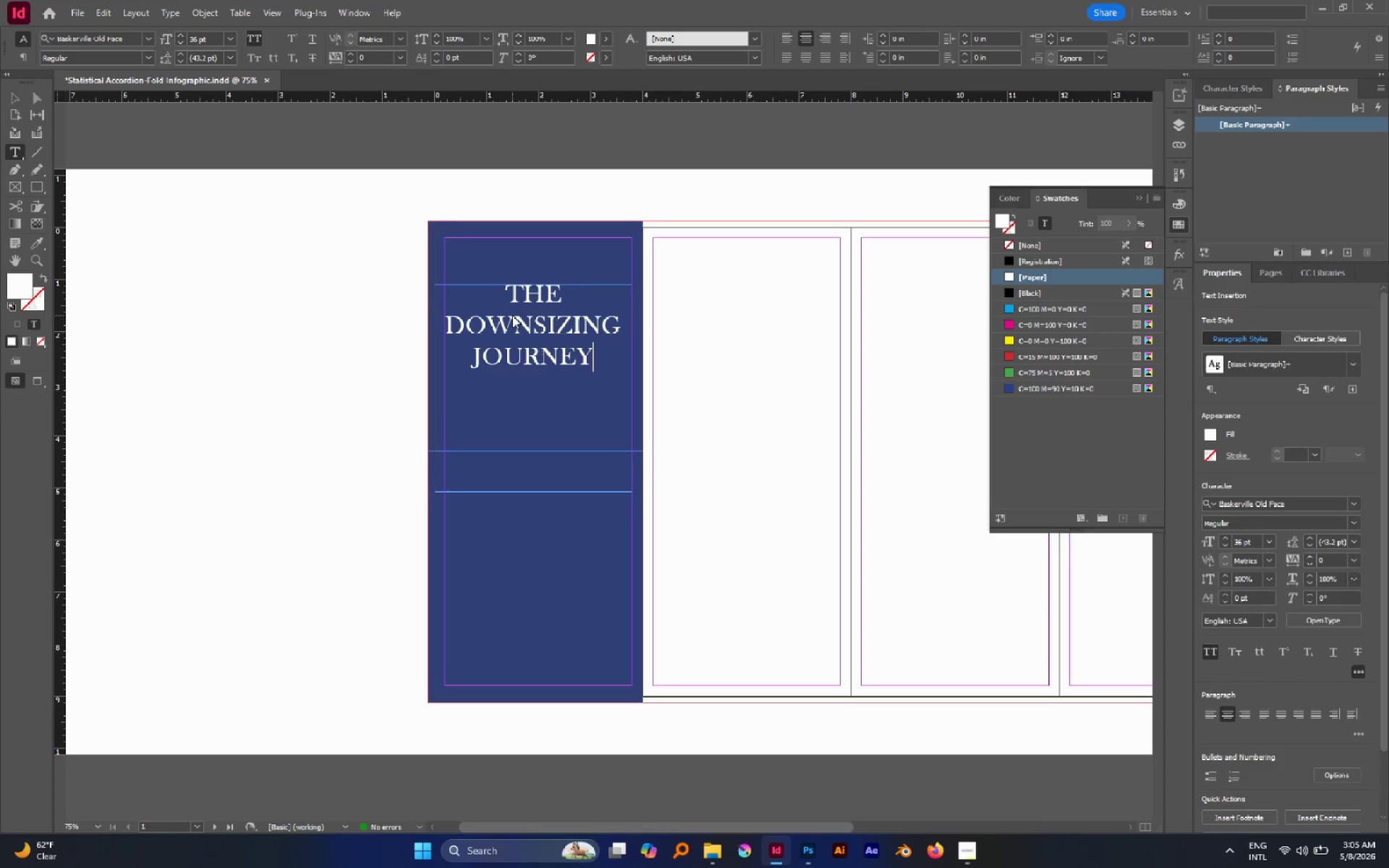 
key(ArrowDown)
 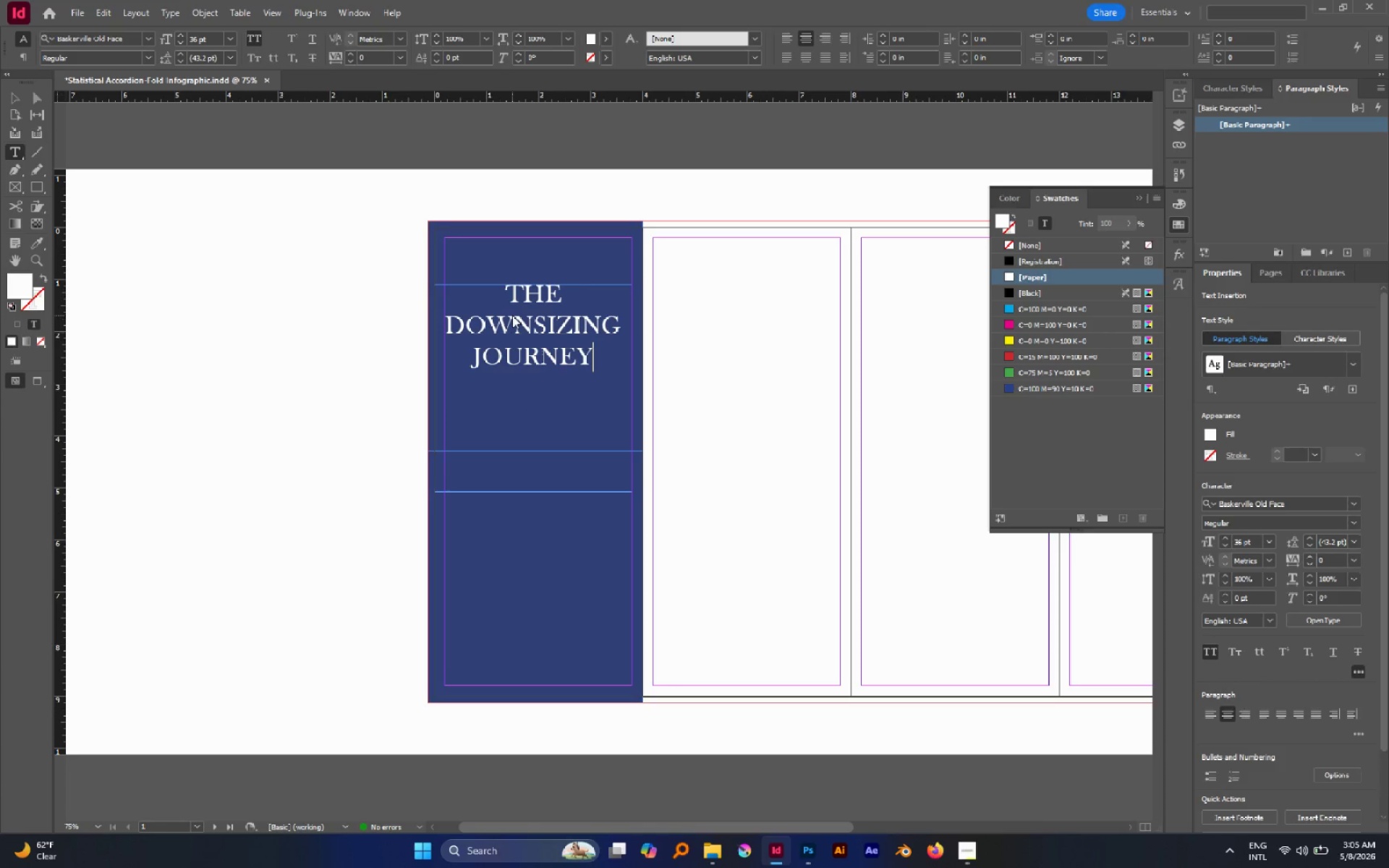 
key(ArrowDown)
 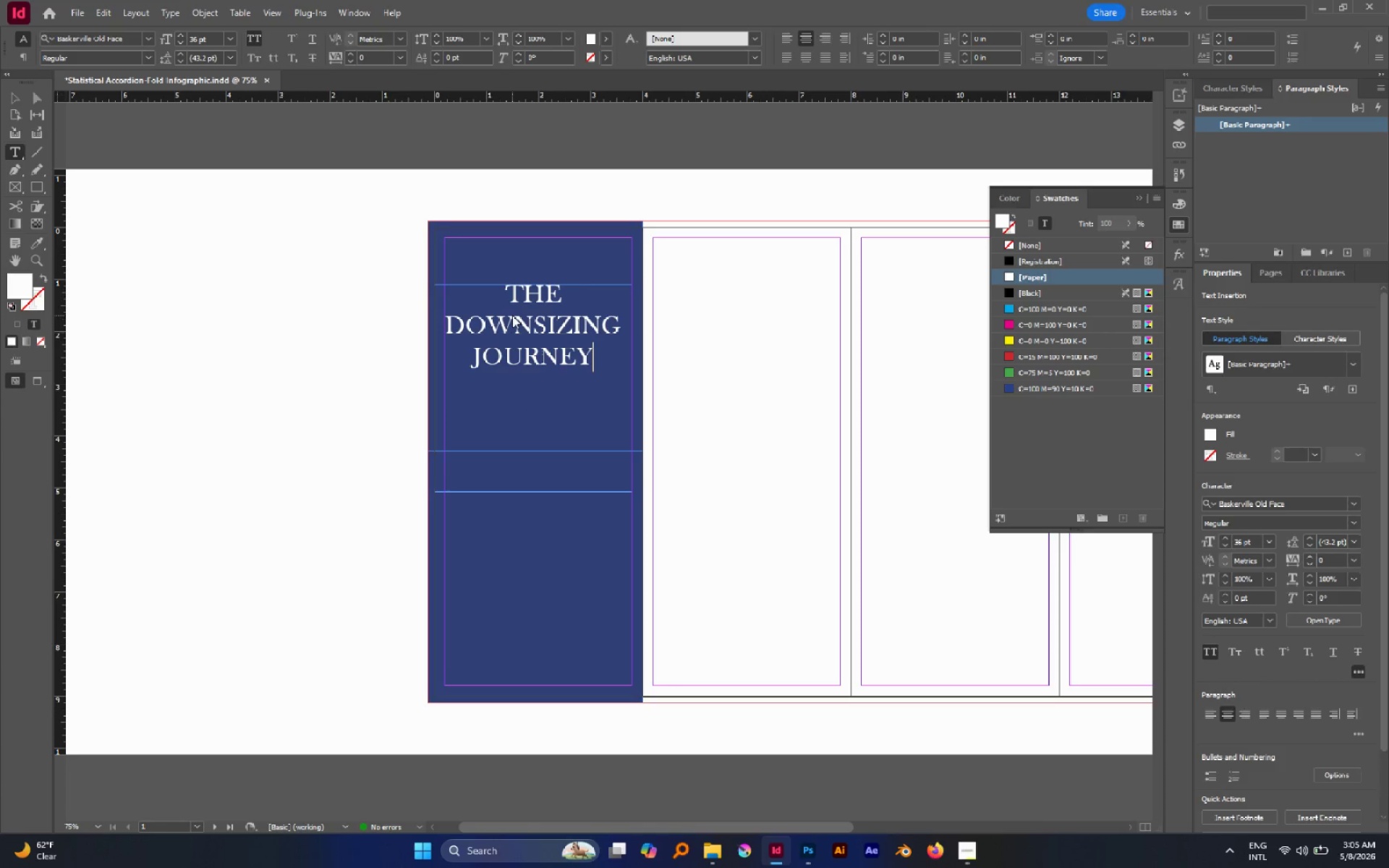 
key(ArrowDown)
 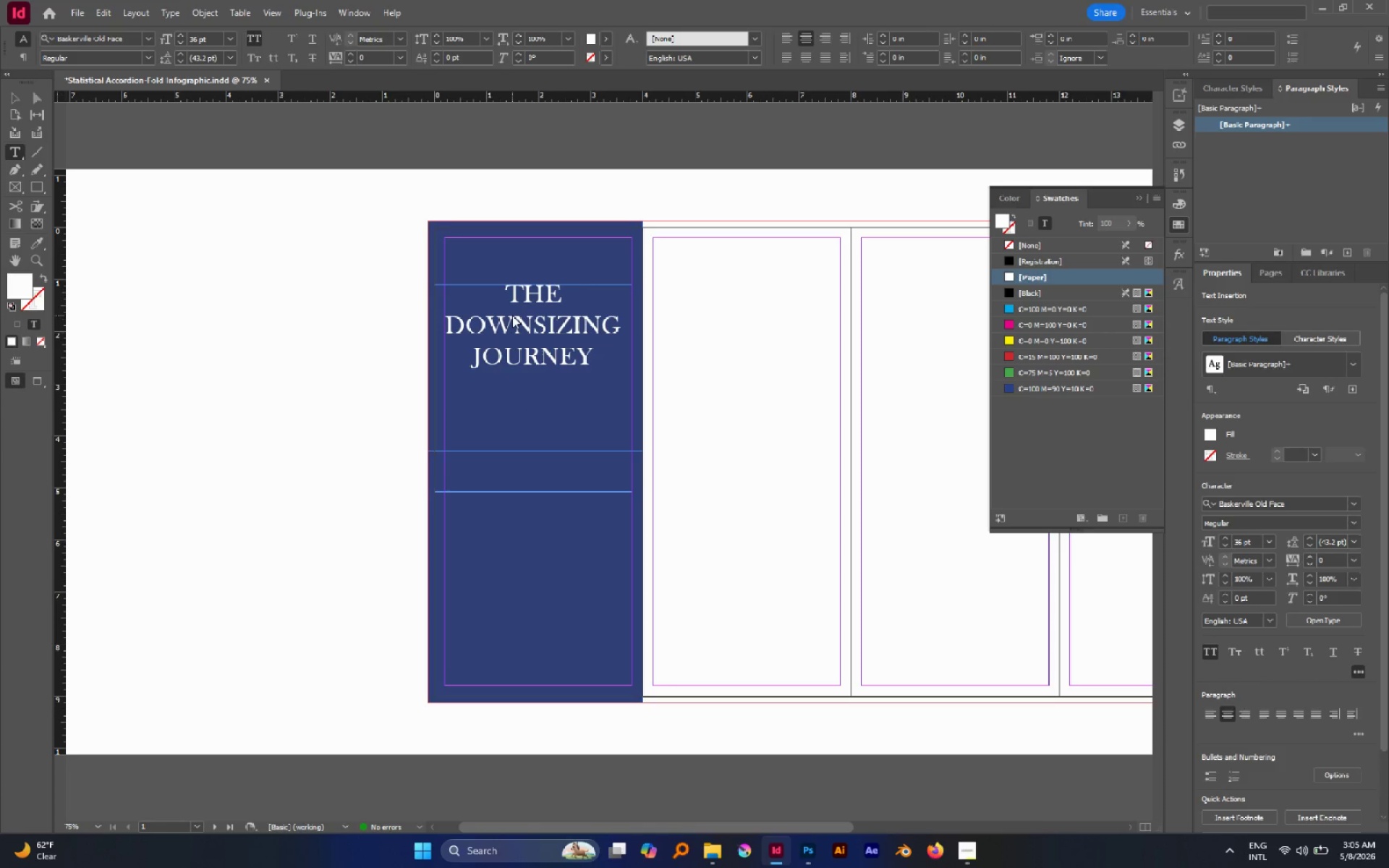 
key(Escape)
 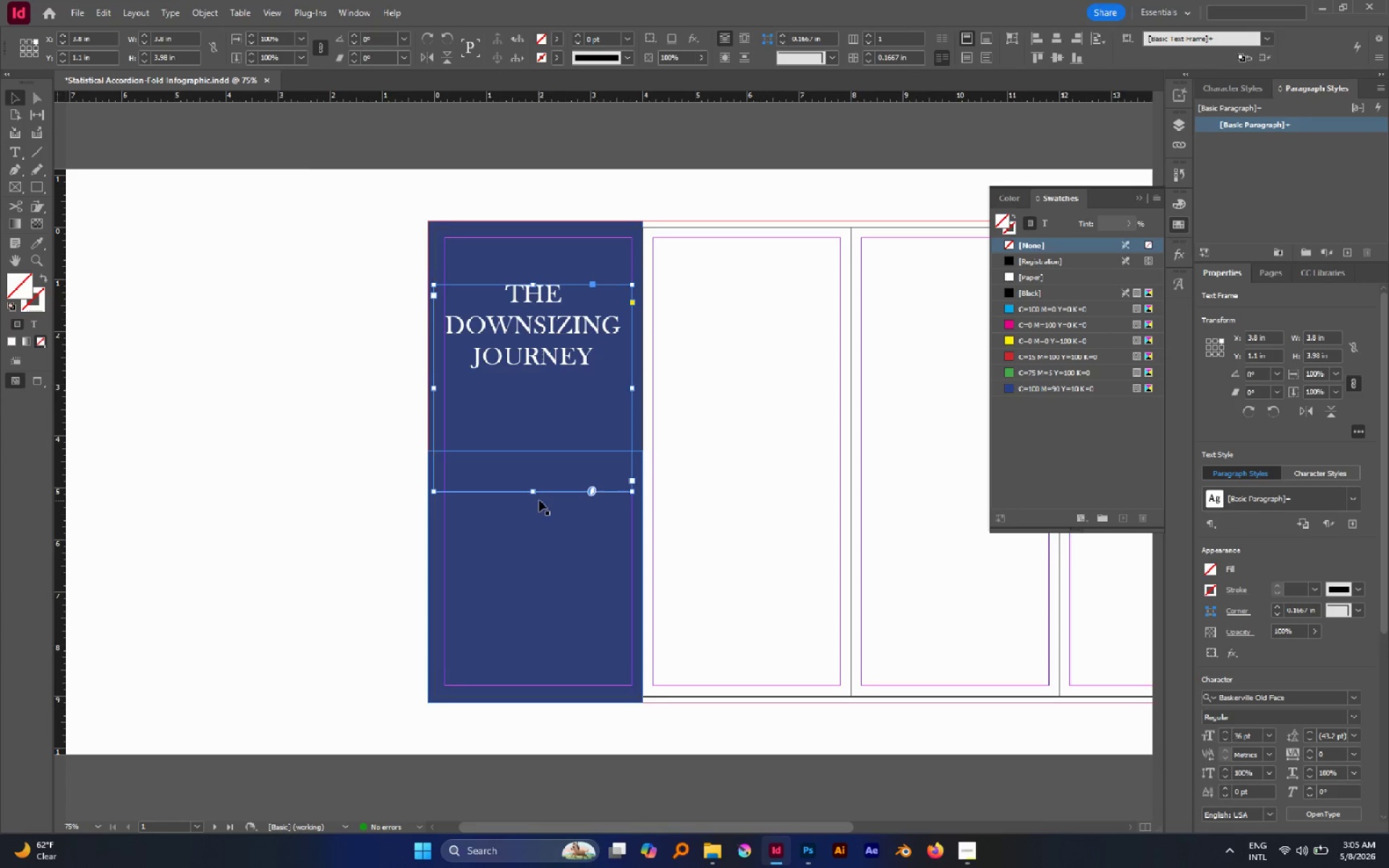 
double_click([535, 494])
 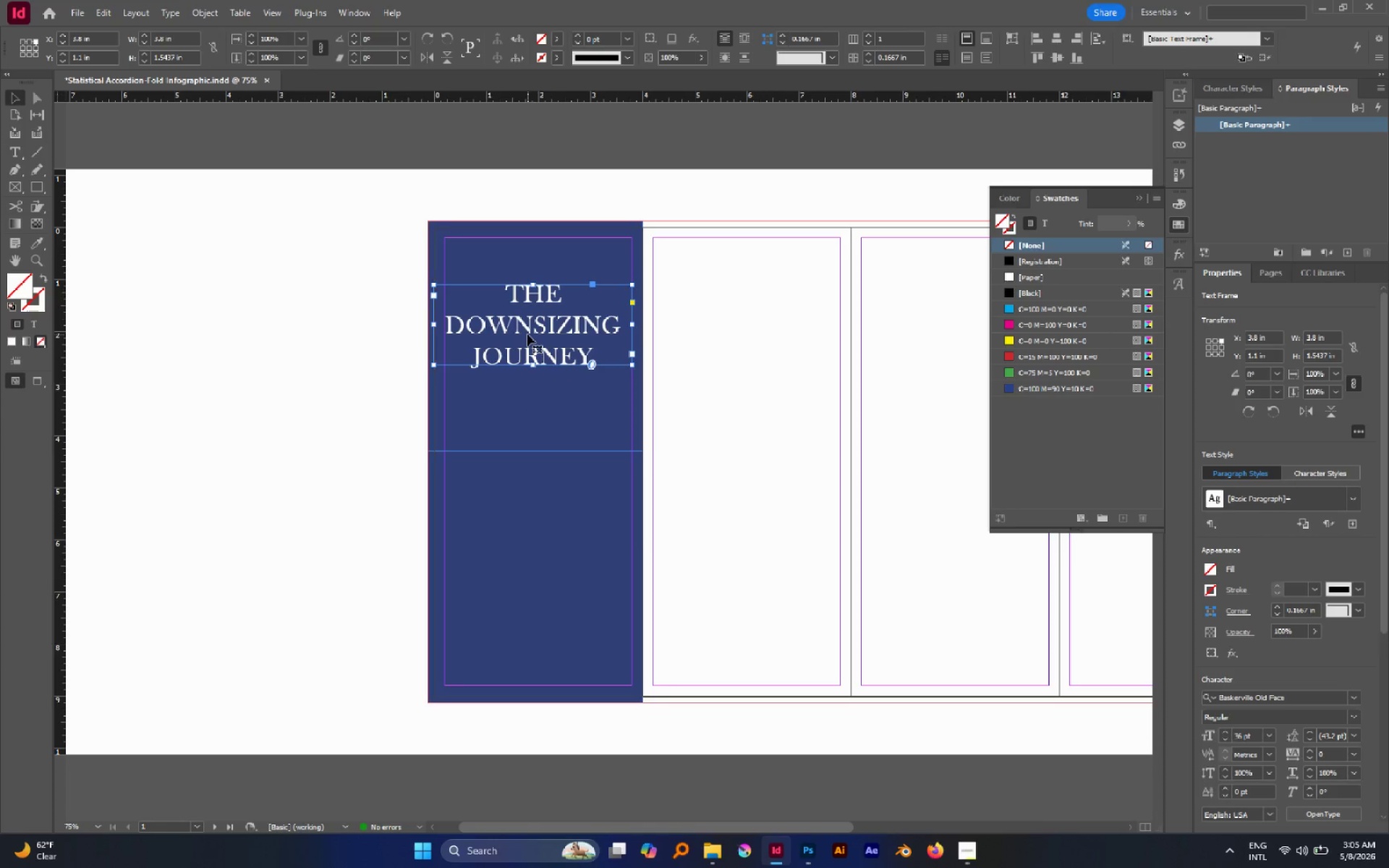 
left_click_drag(start_coordinate=[527, 330], to_coordinate=[529, 283])
 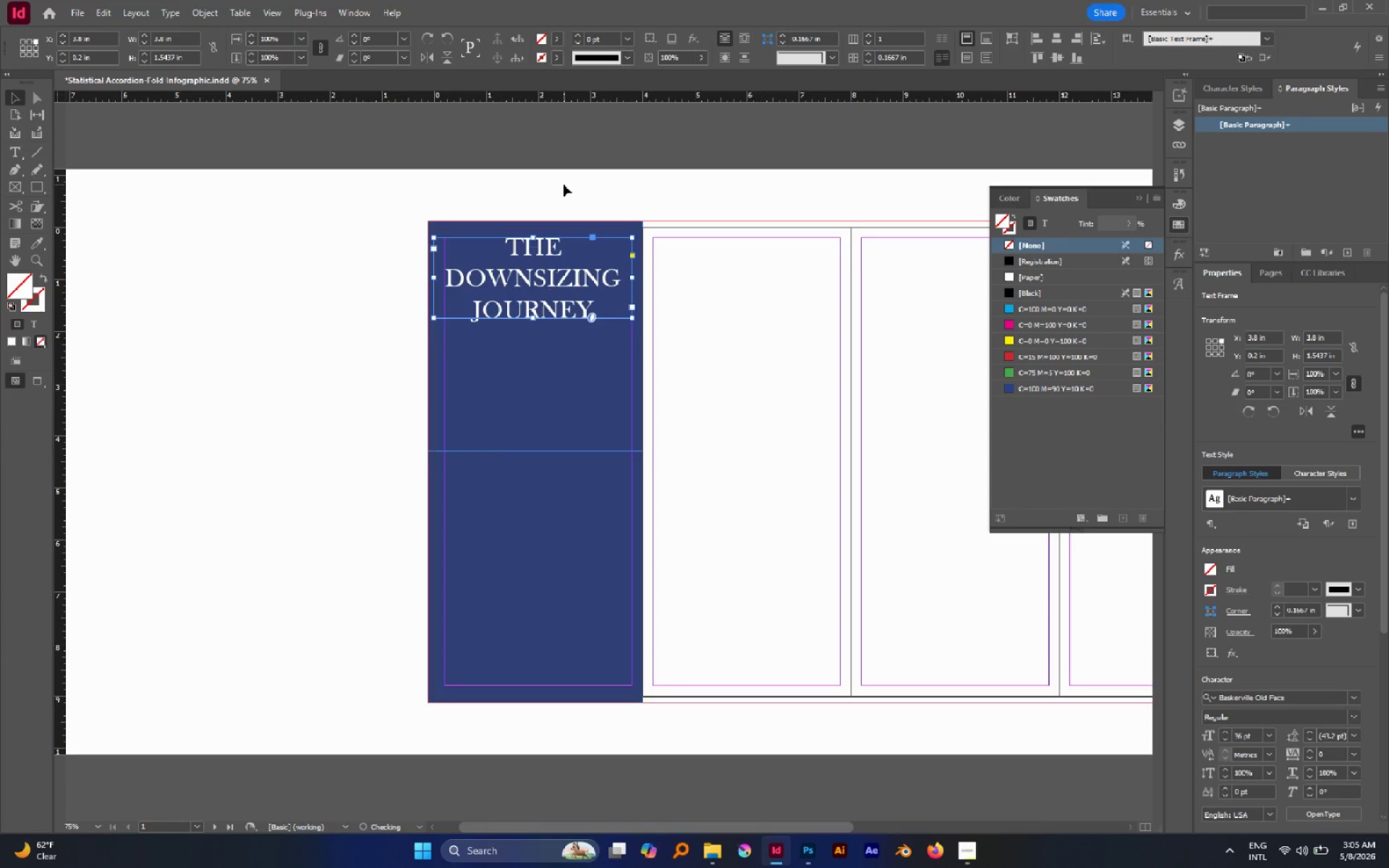 
hold_key(key=ShiftLeft, duration=1.08)
 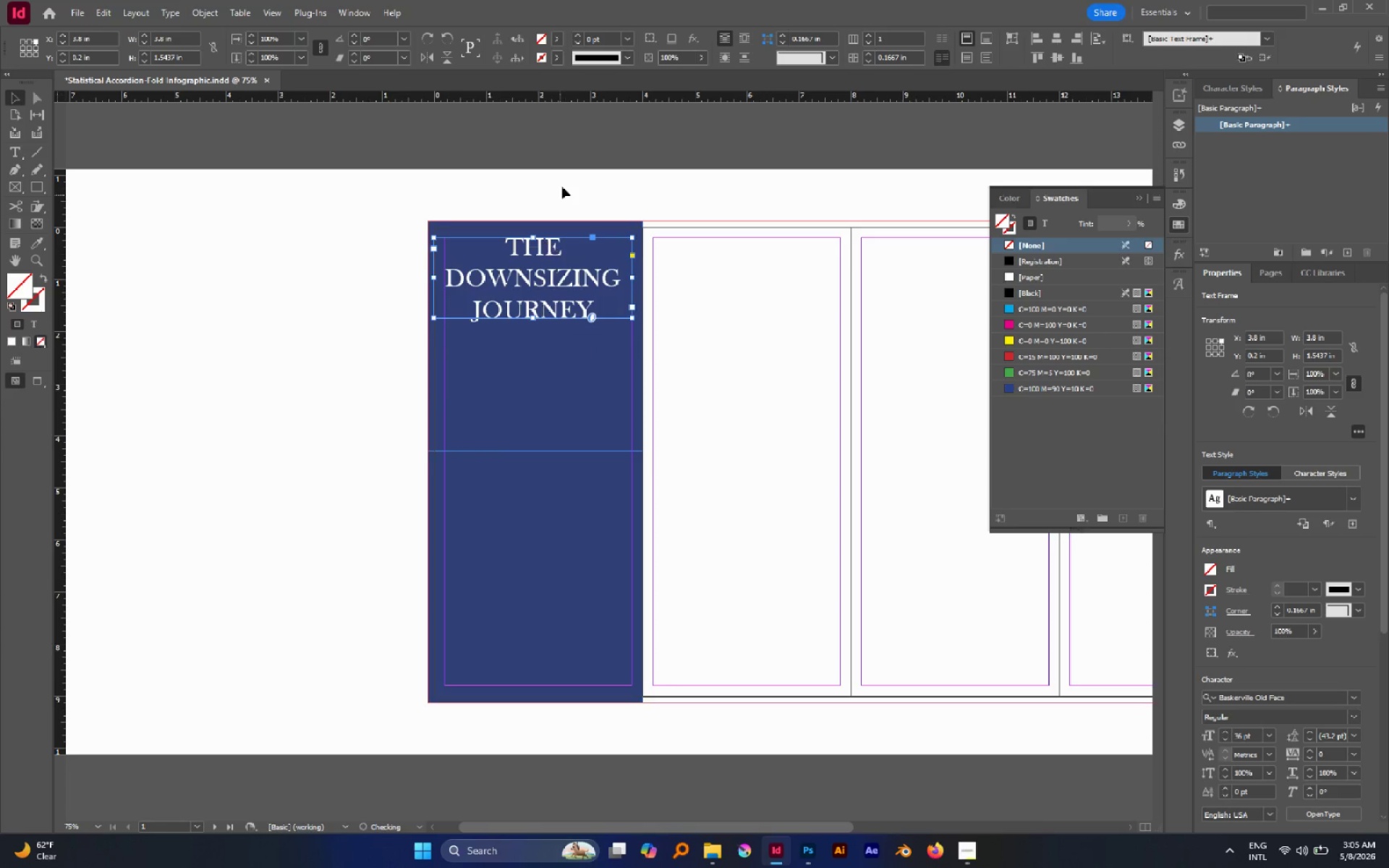 
left_click([564, 184])
 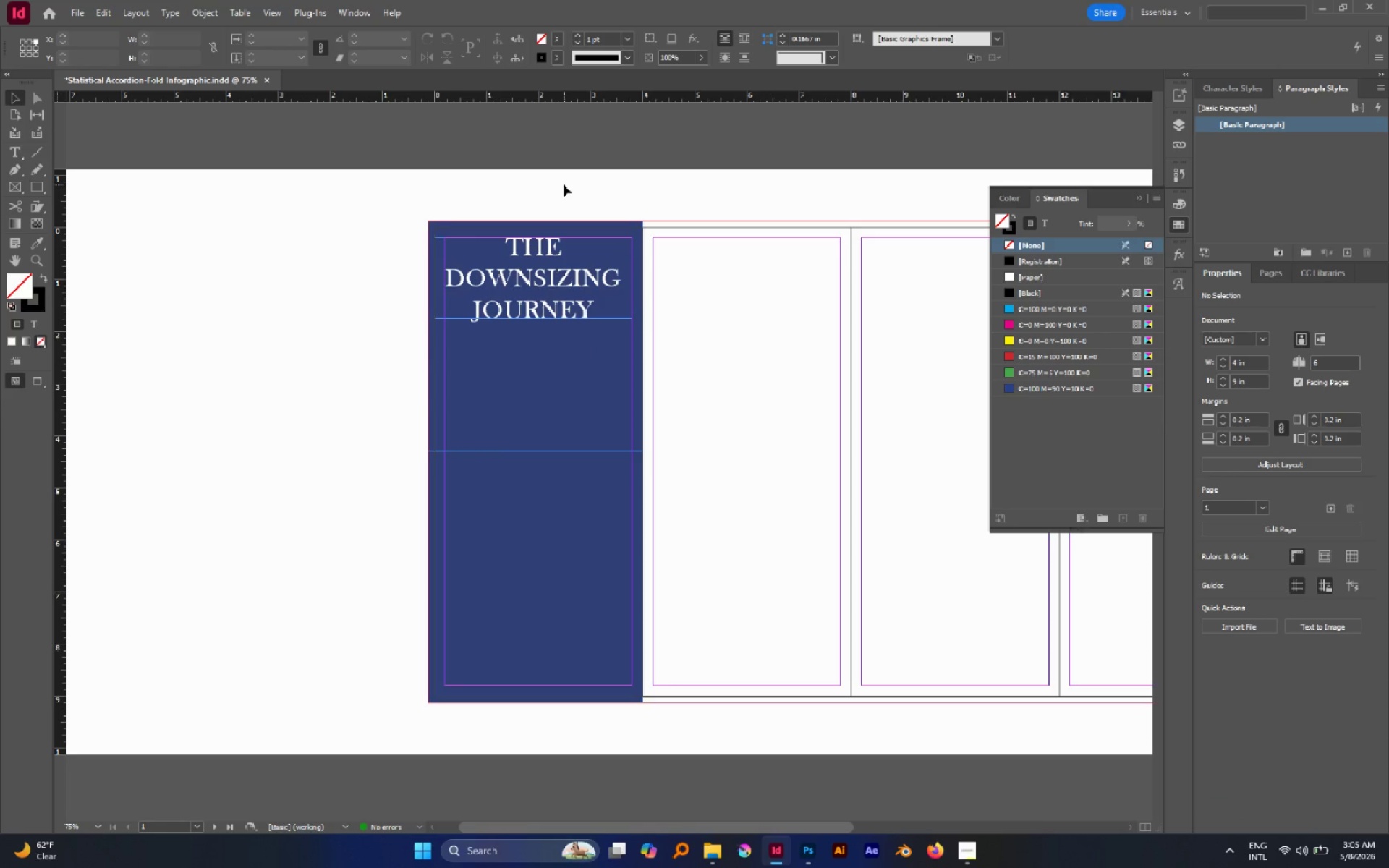 
wait(9.62)
 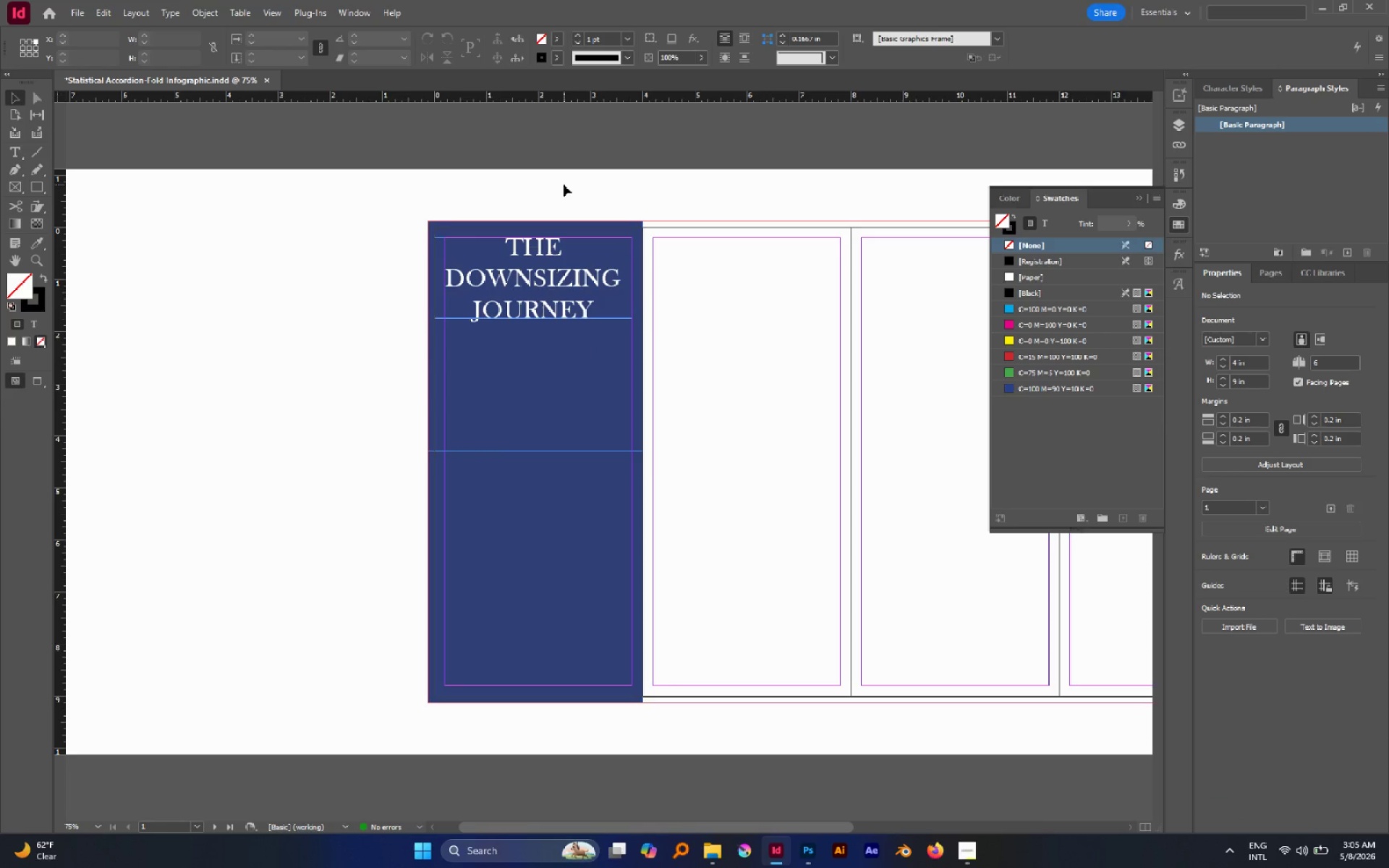 
left_click([566, 269])
 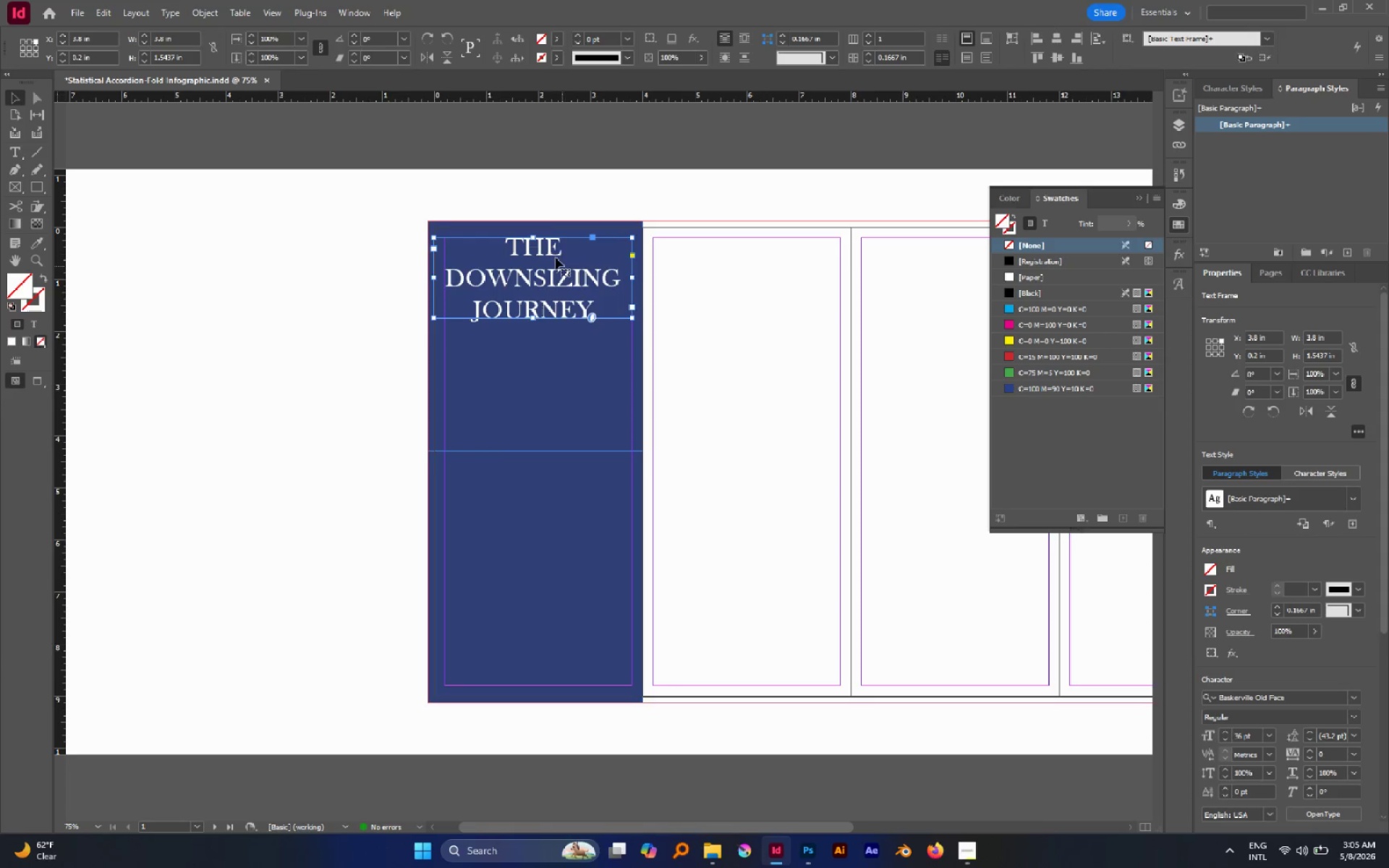 
left_click([541, 195])
 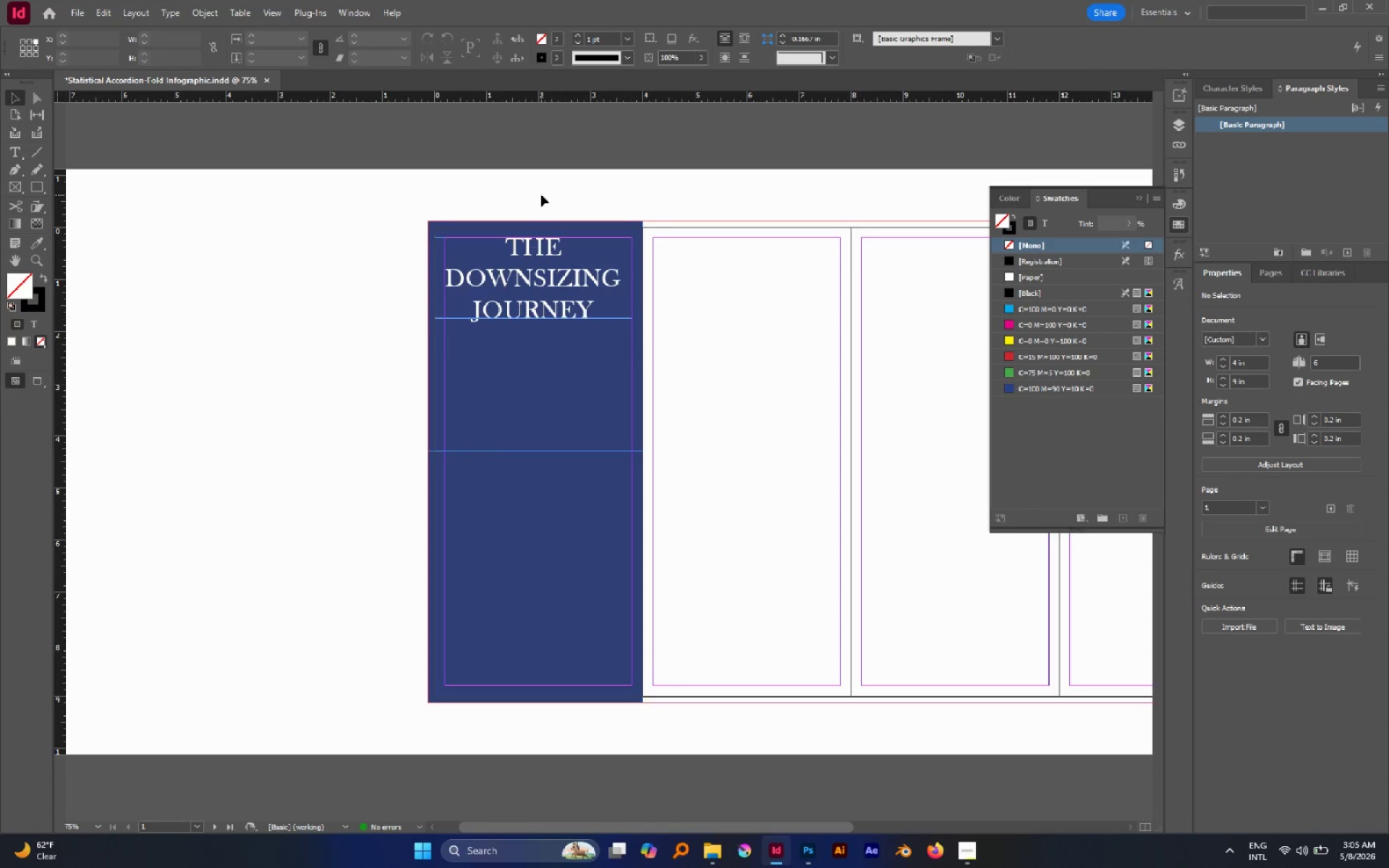 
key(W)
 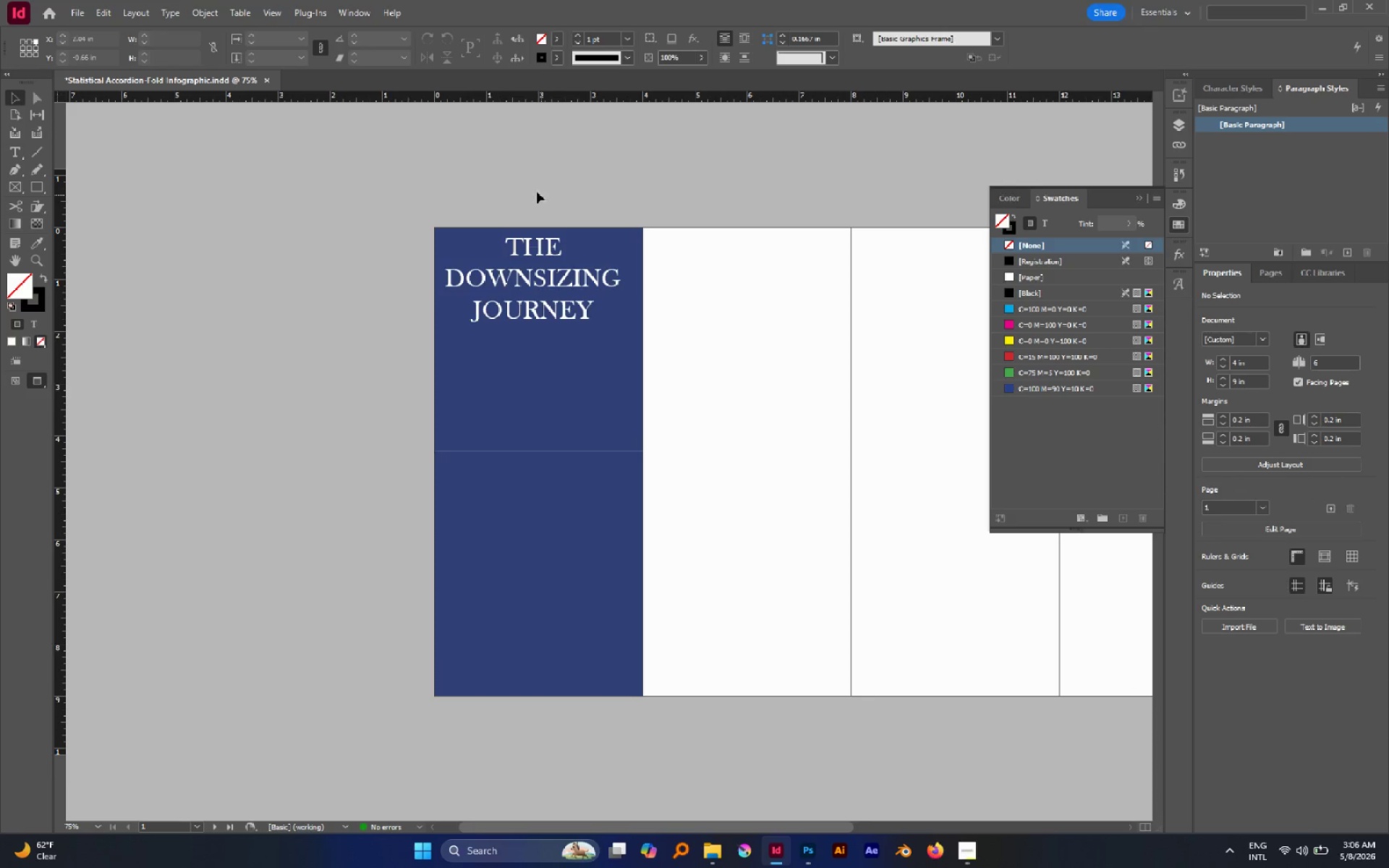 
left_click([595, 533])
 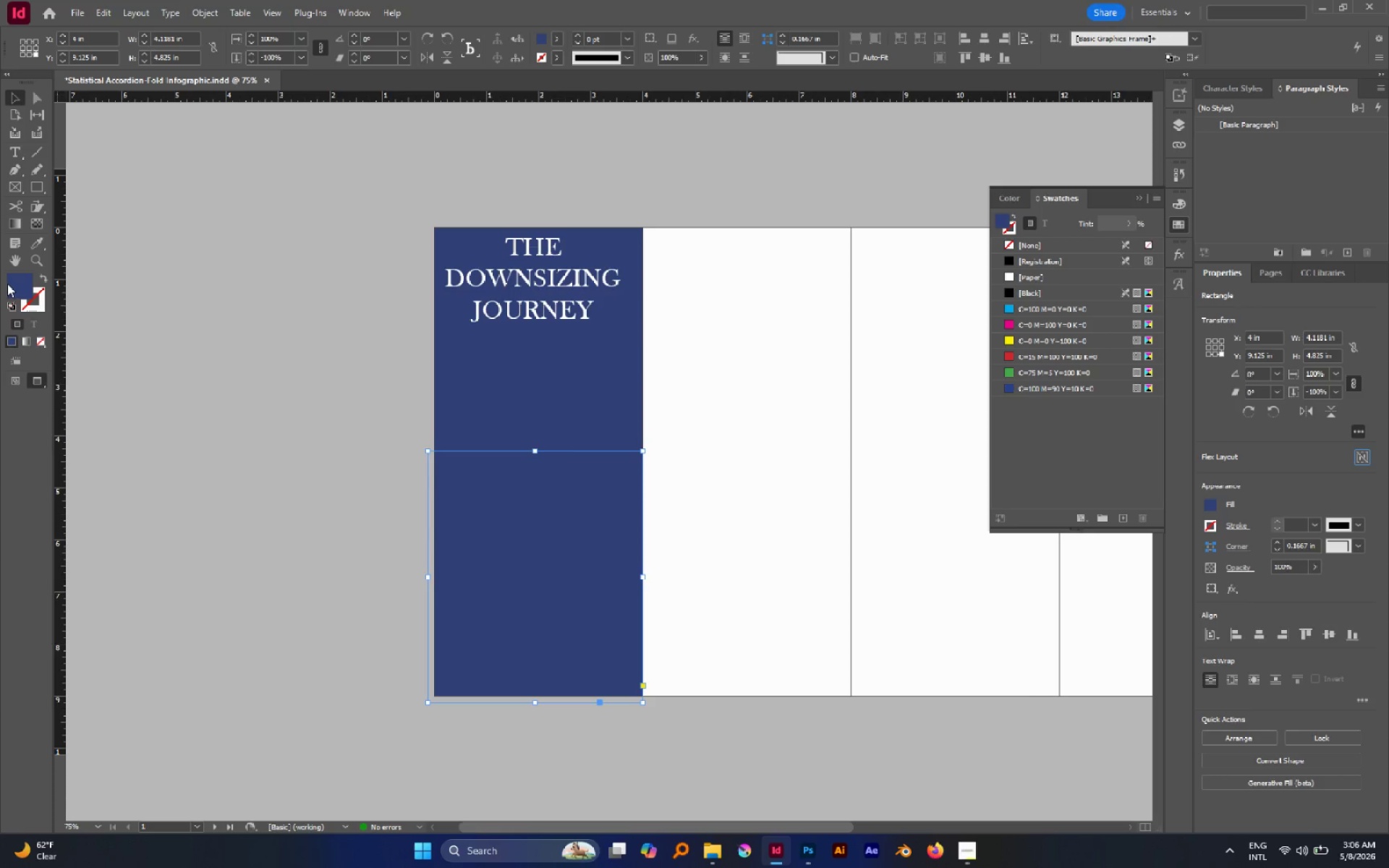 
wait(6.08)
 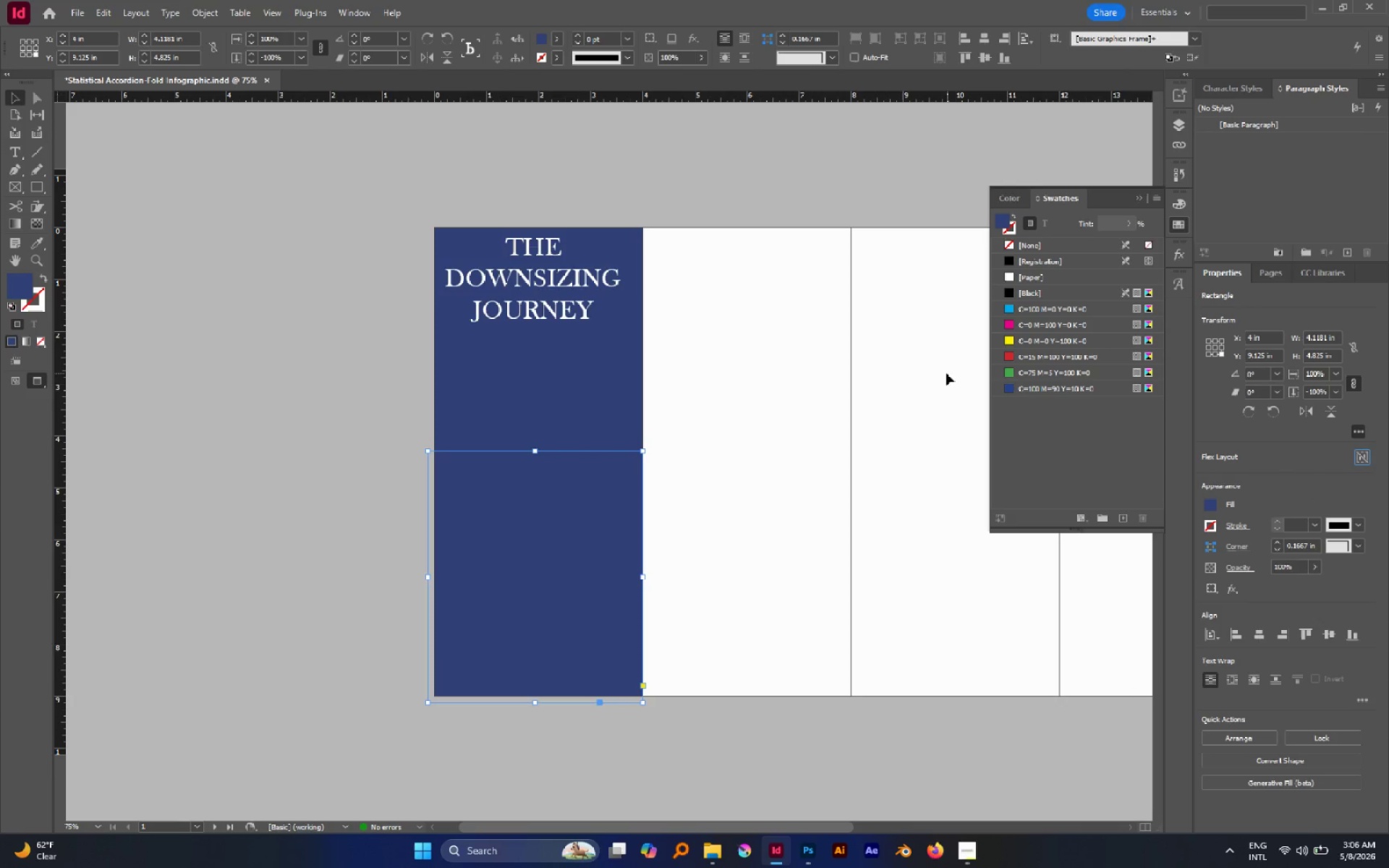 
double_click([12, 280])
 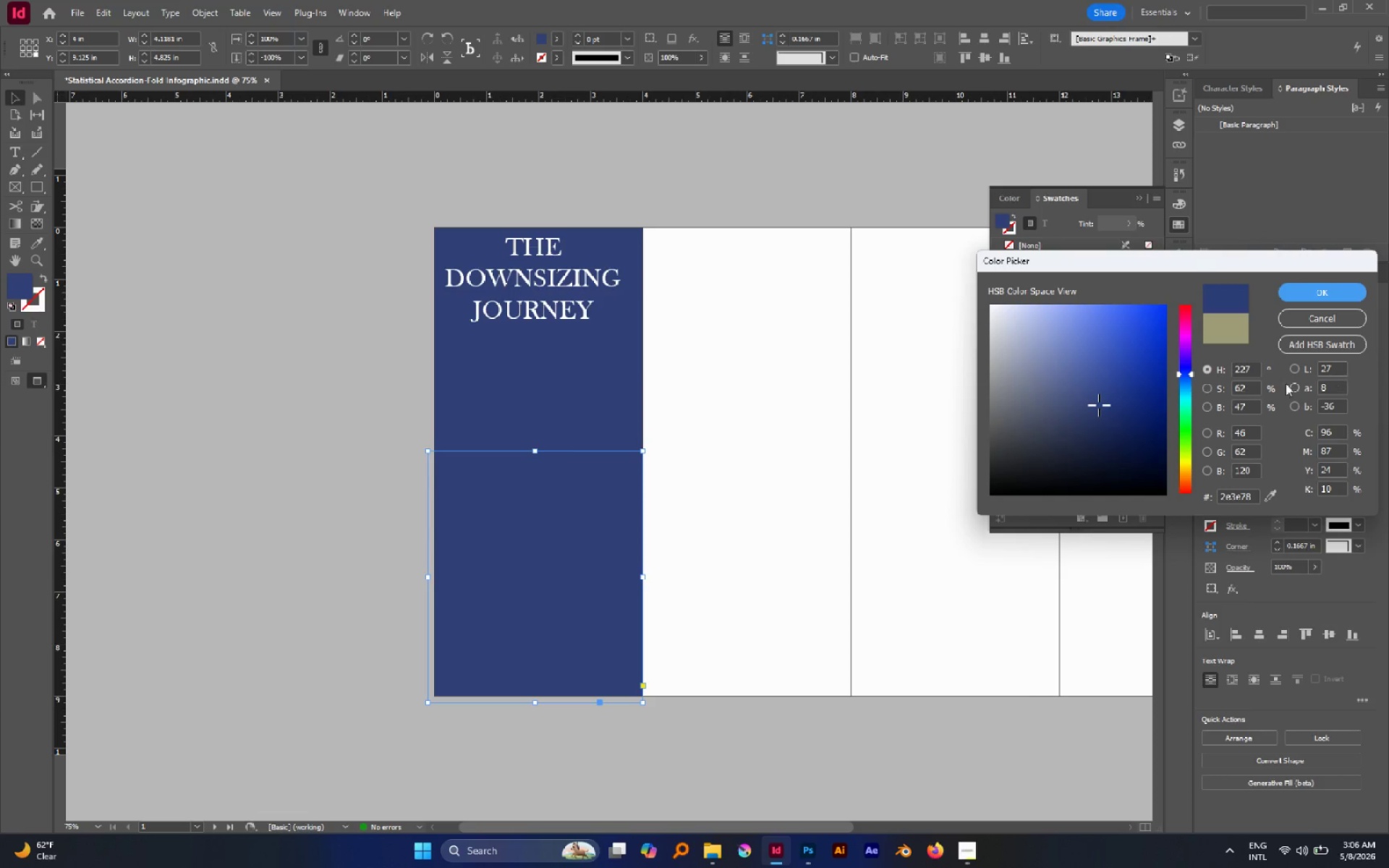 
left_click_drag(start_coordinate=[1186, 404], to_coordinate=[1192, 427])
 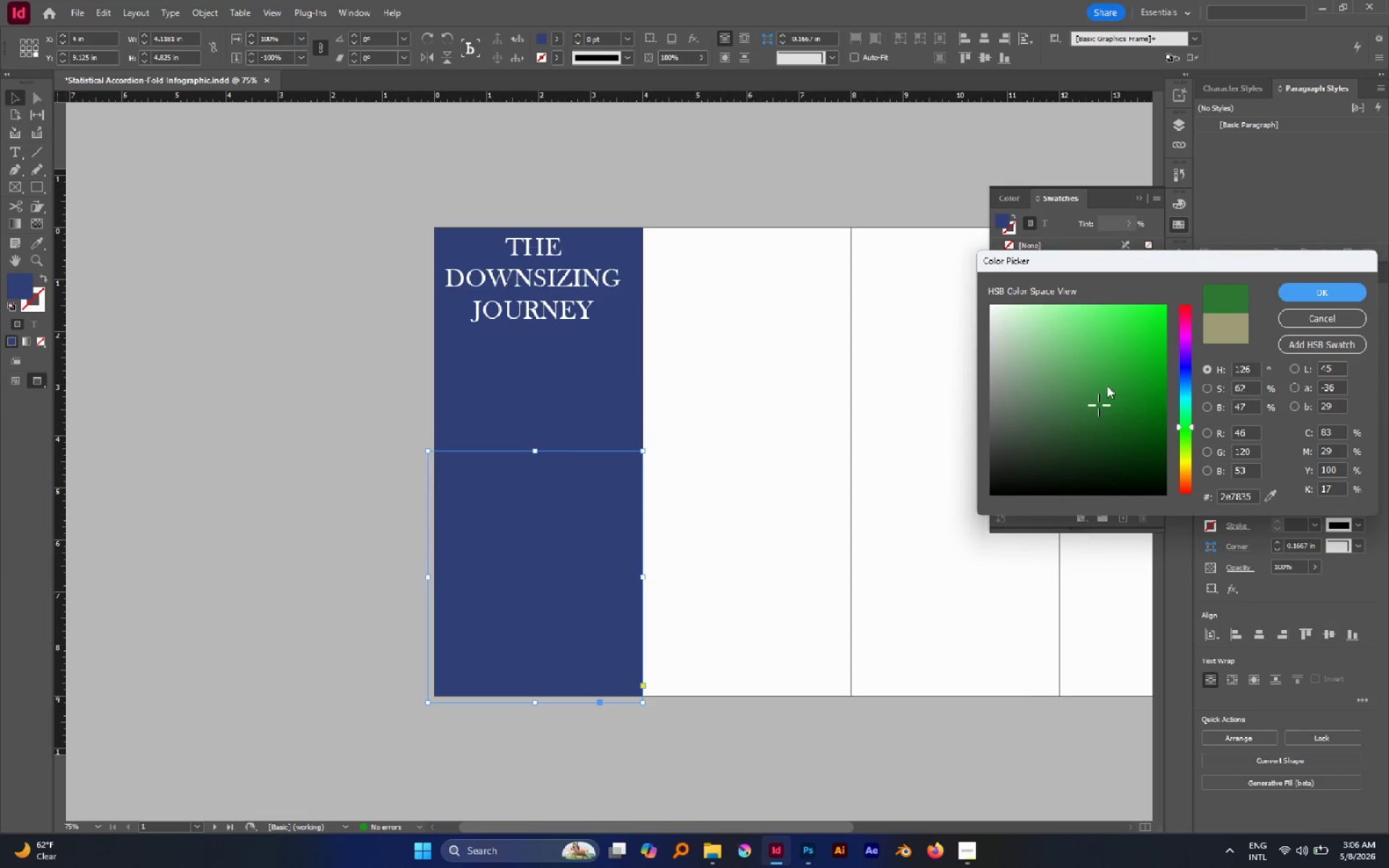 
left_click_drag(start_coordinate=[1098, 385], to_coordinate=[1054, 388])
 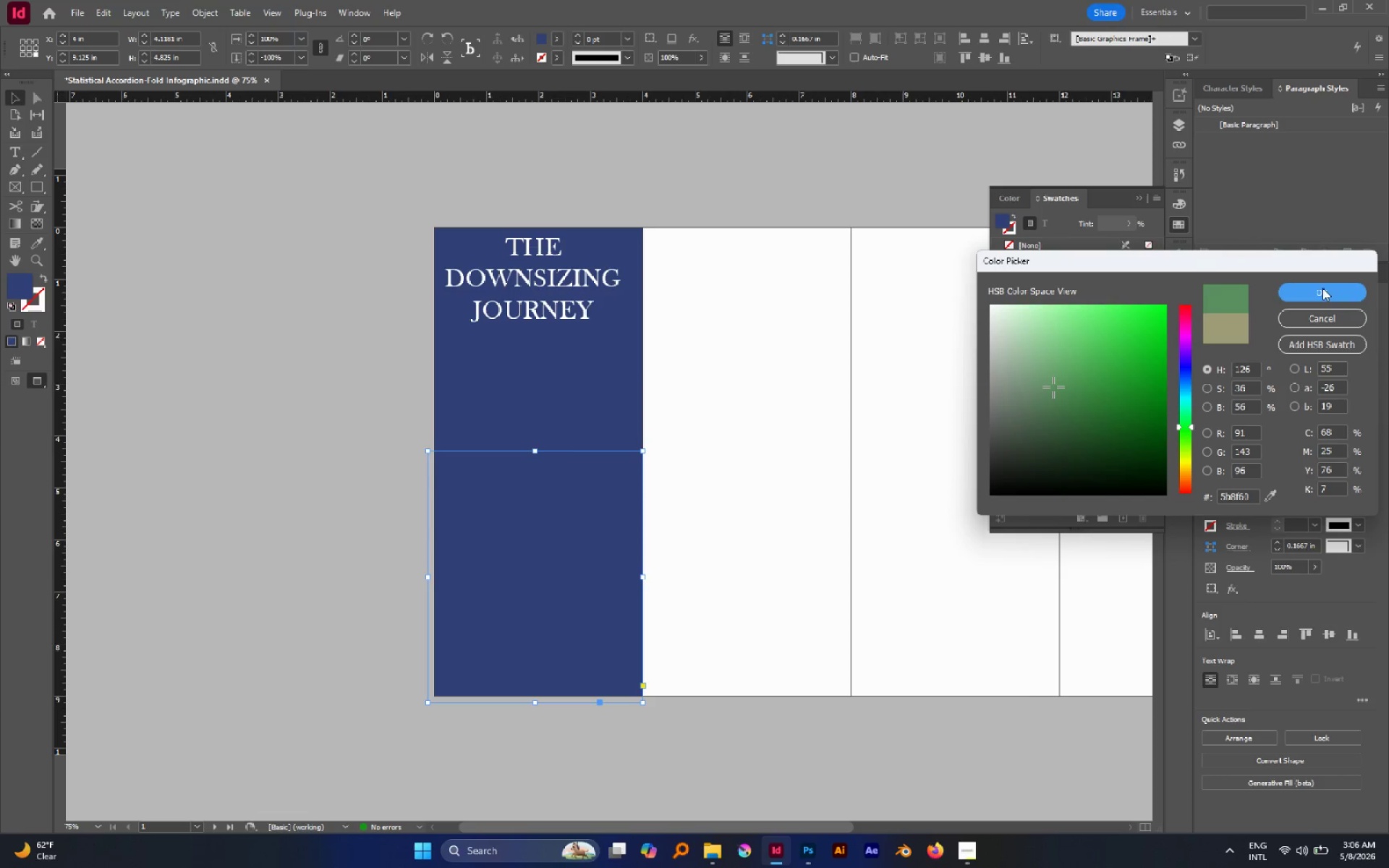 
left_click([1322, 288])
 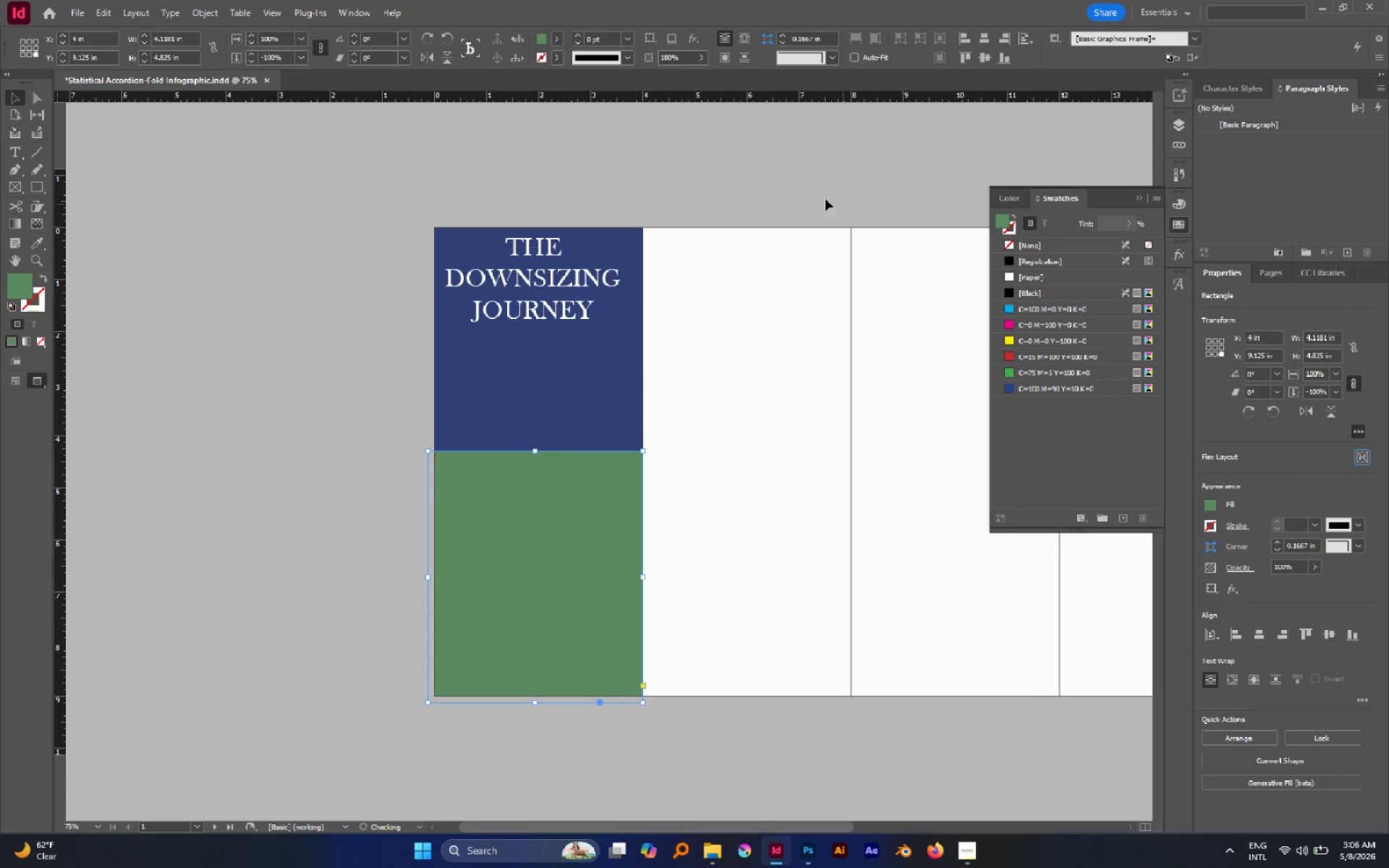 
left_click([756, 185])
 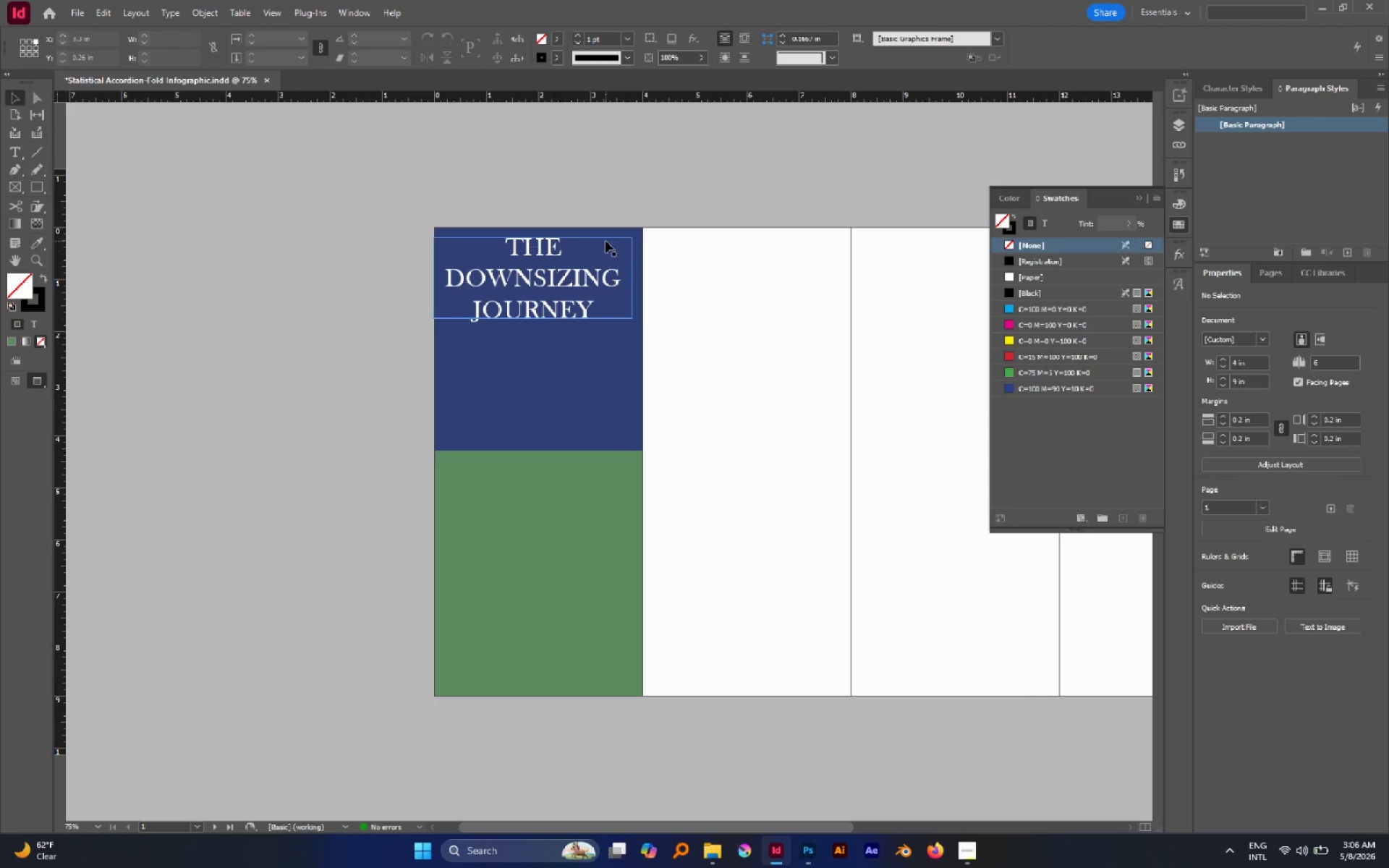 
key(W)
 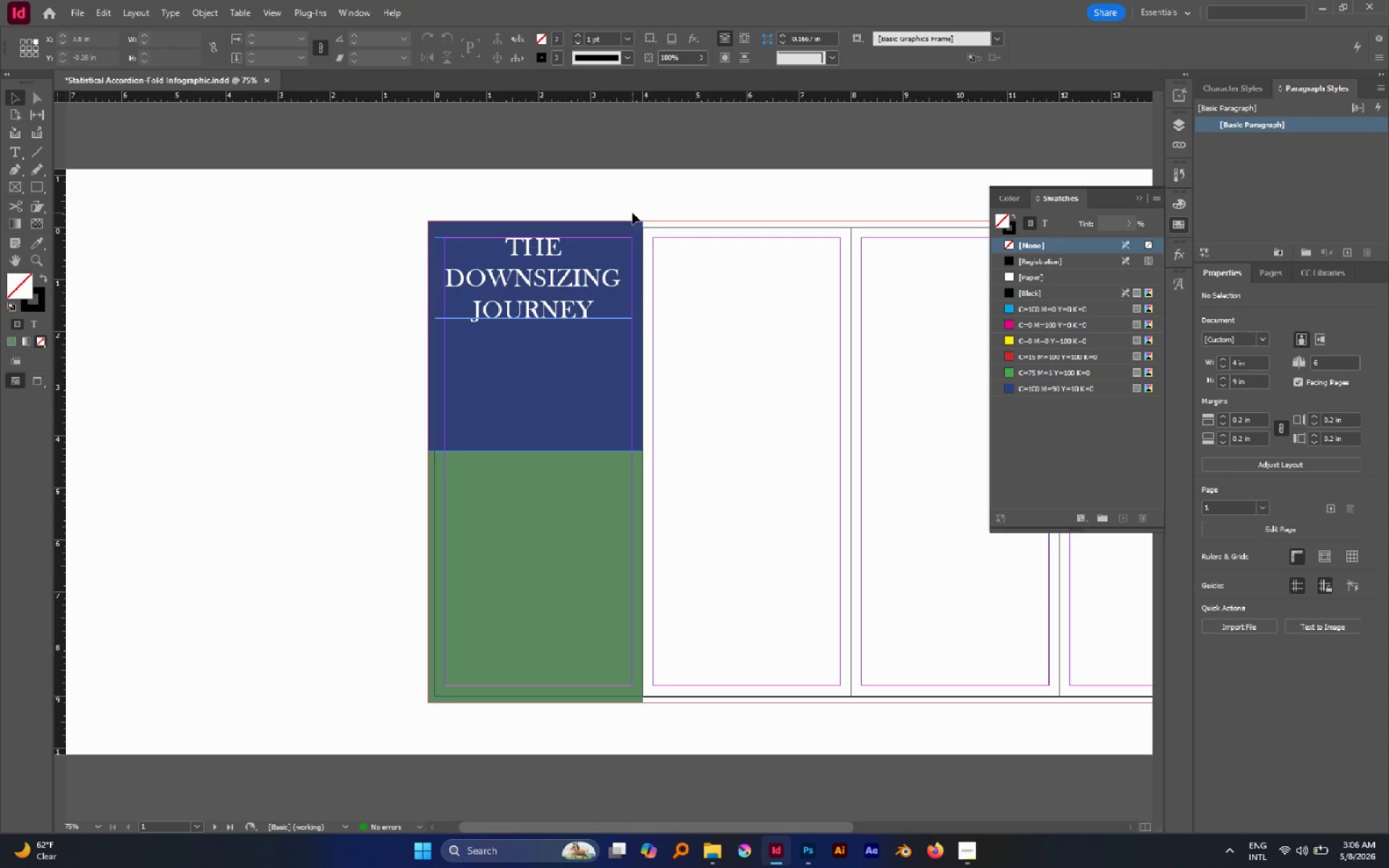 
wait(33.36)
 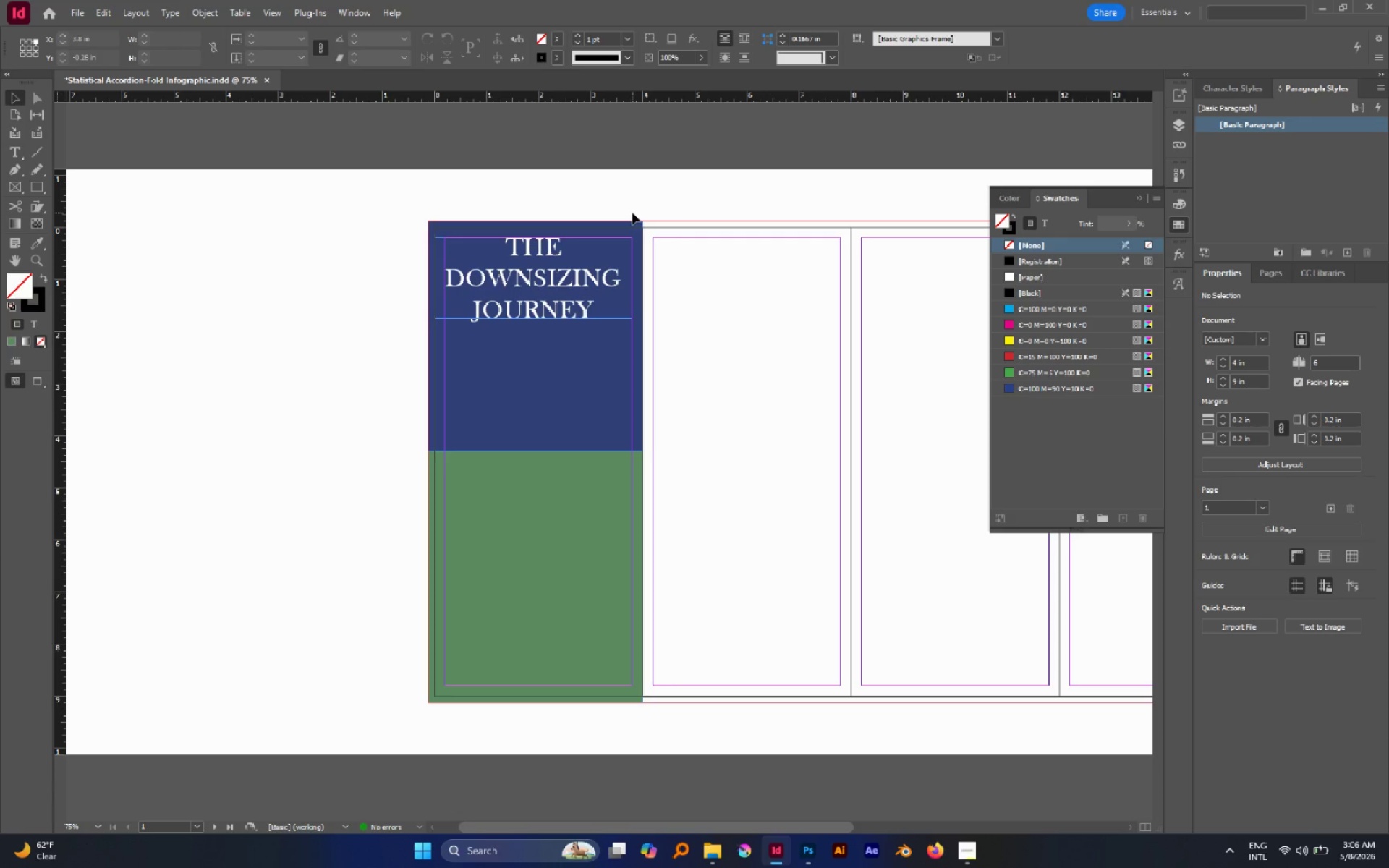 
left_click([543, 400])
 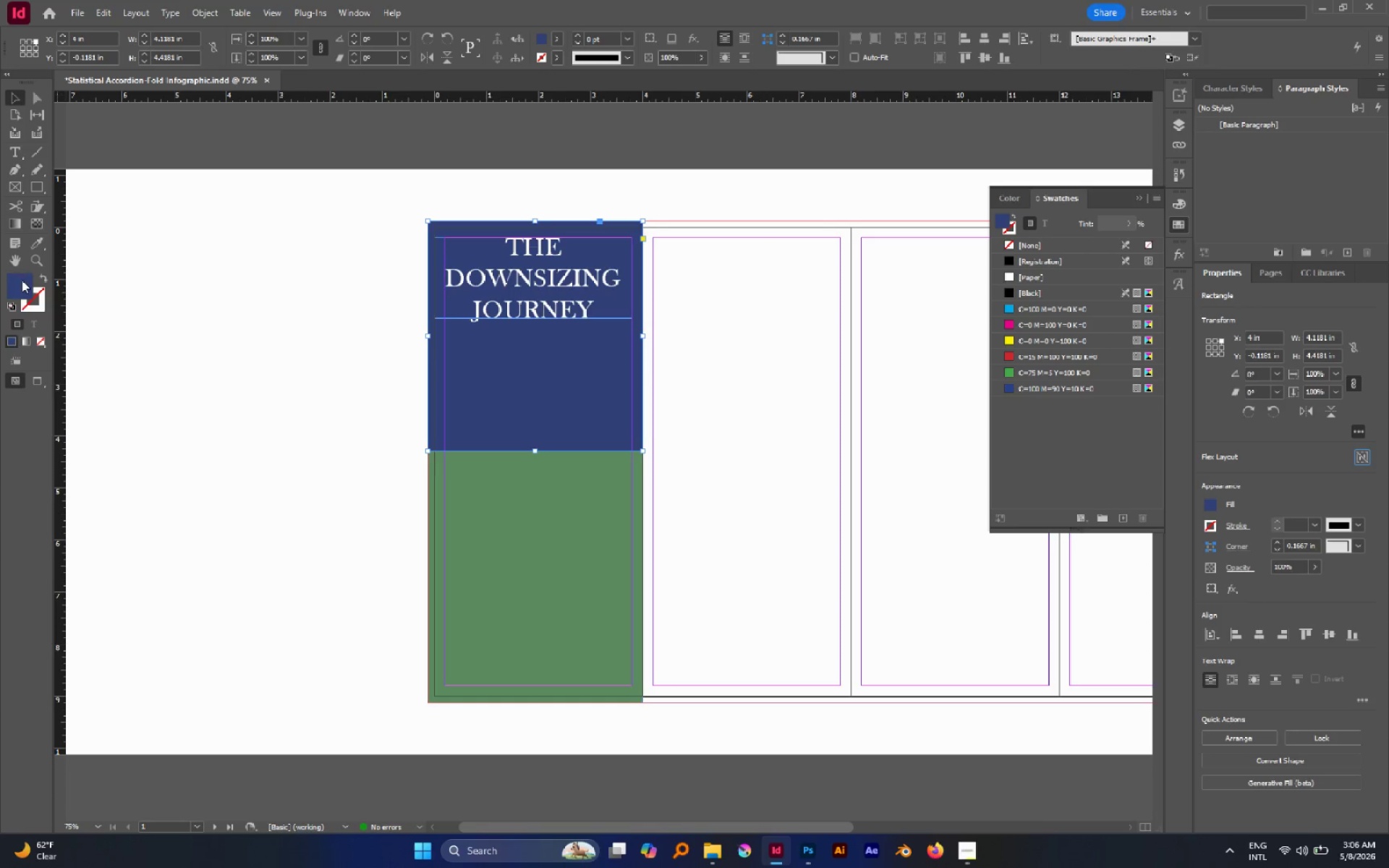 
double_click([22, 280])
 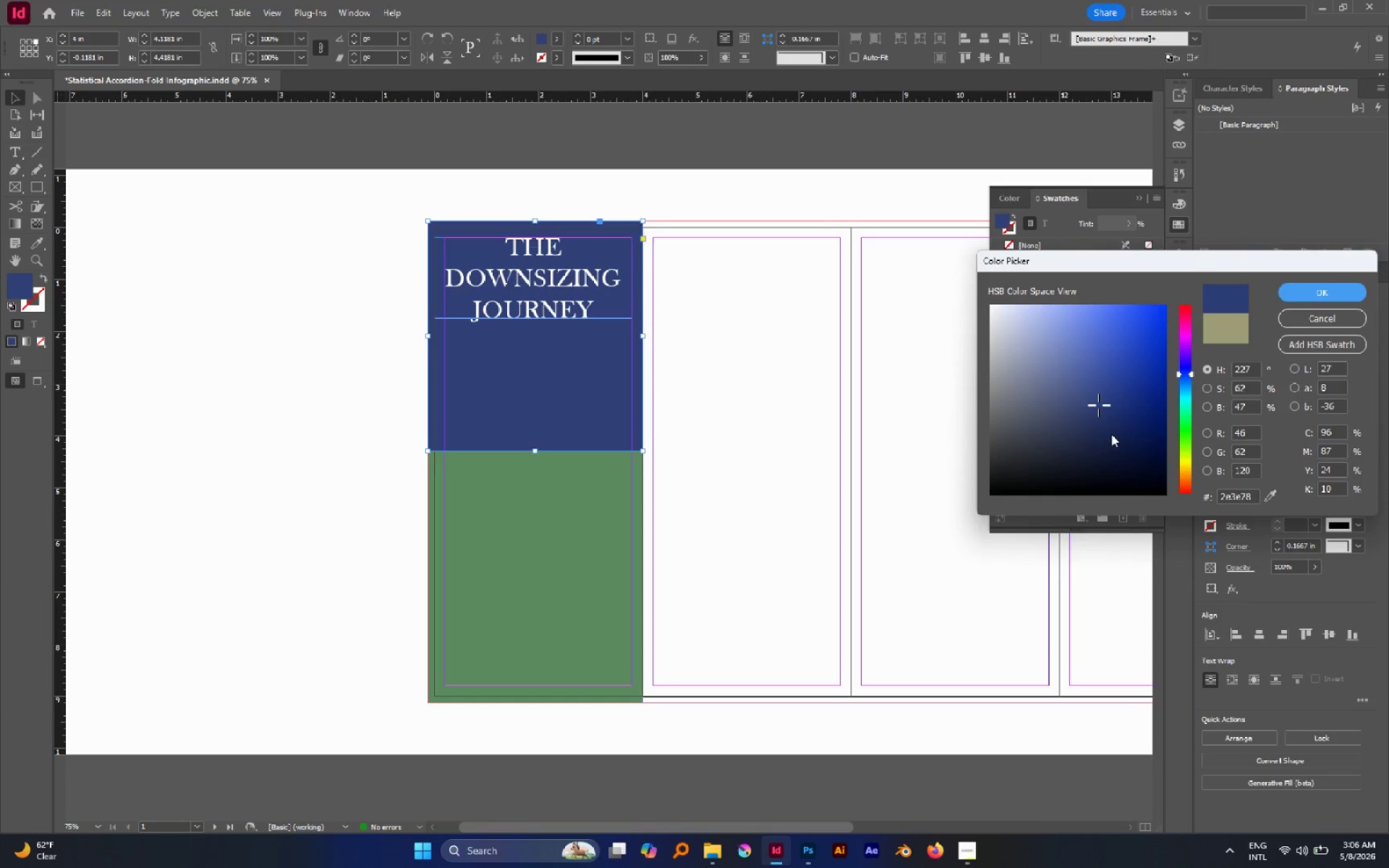 
left_click_drag(start_coordinate=[1089, 414], to_coordinate=[1082, 422])
 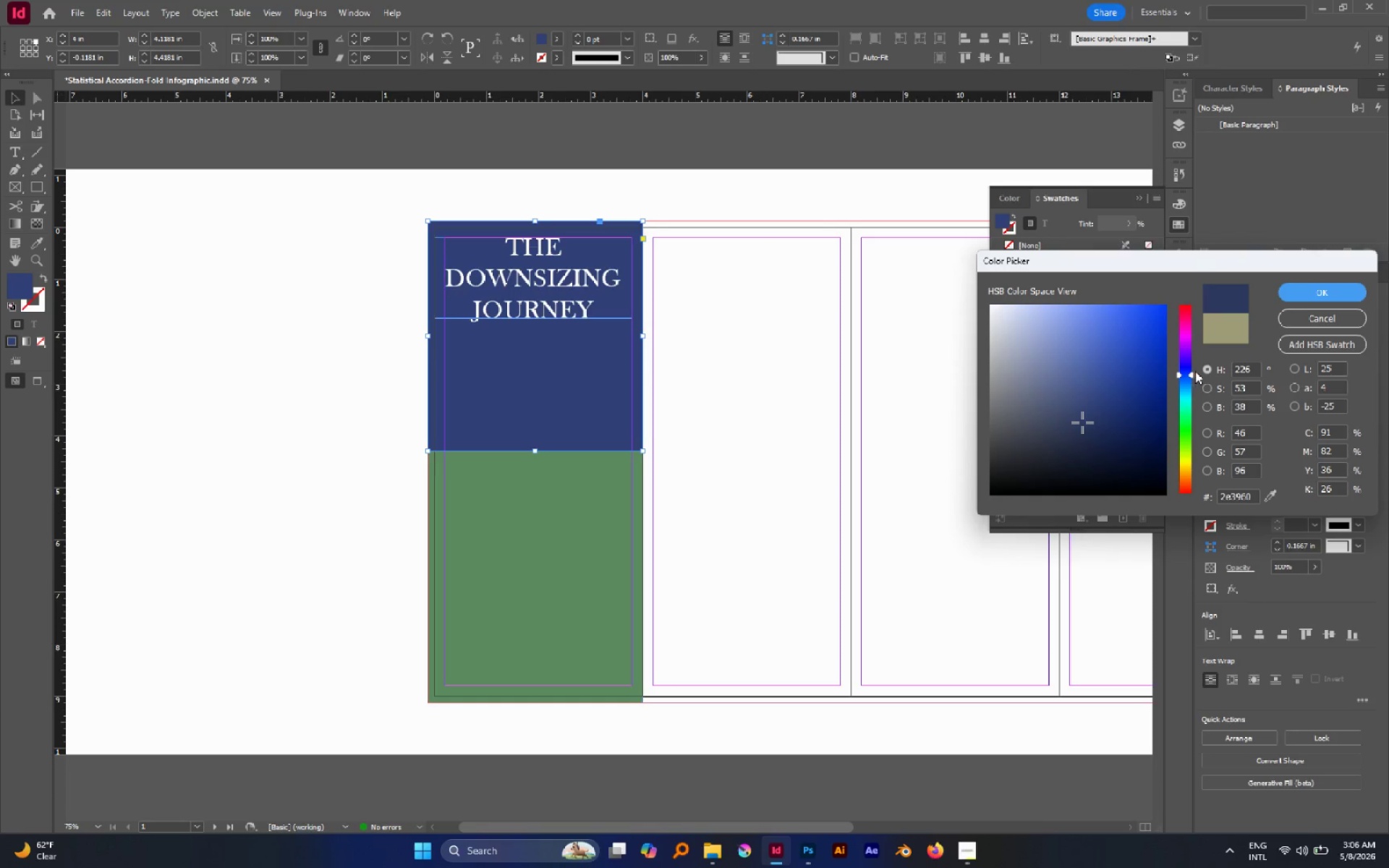 
left_click_drag(start_coordinate=[1195, 373], to_coordinate=[1195, 377])
 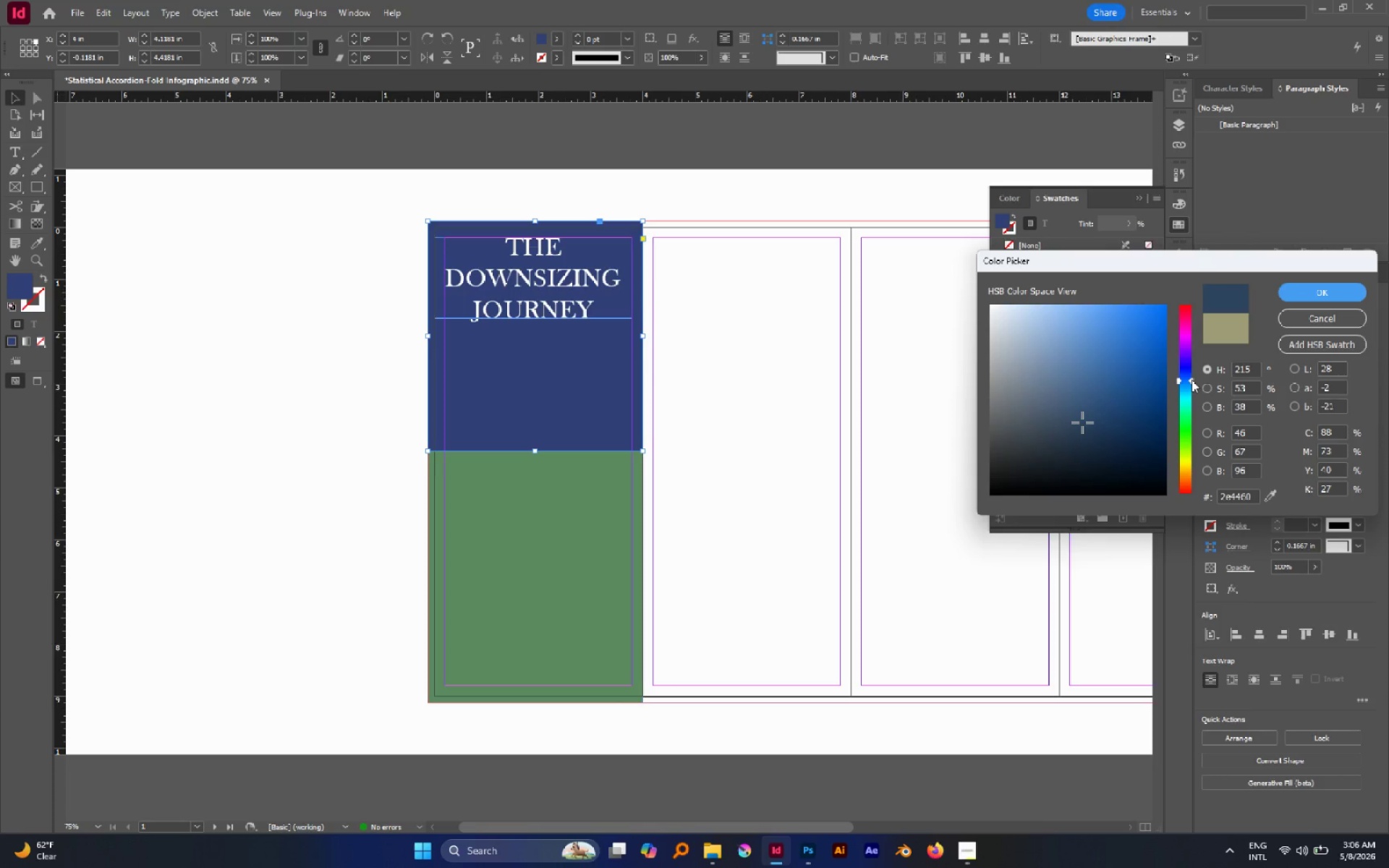 
left_click([1307, 292])
 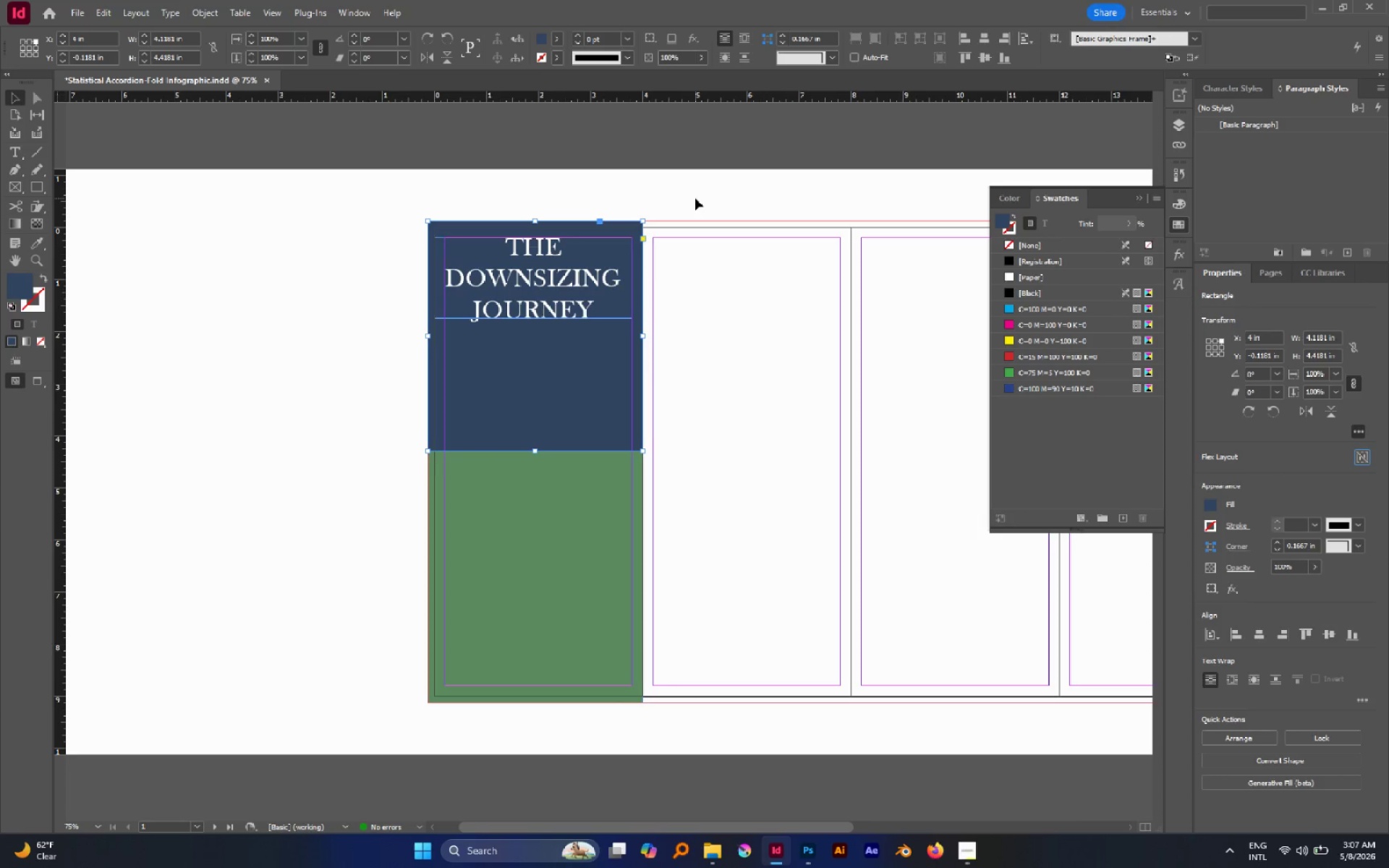 
left_click([696, 198])
 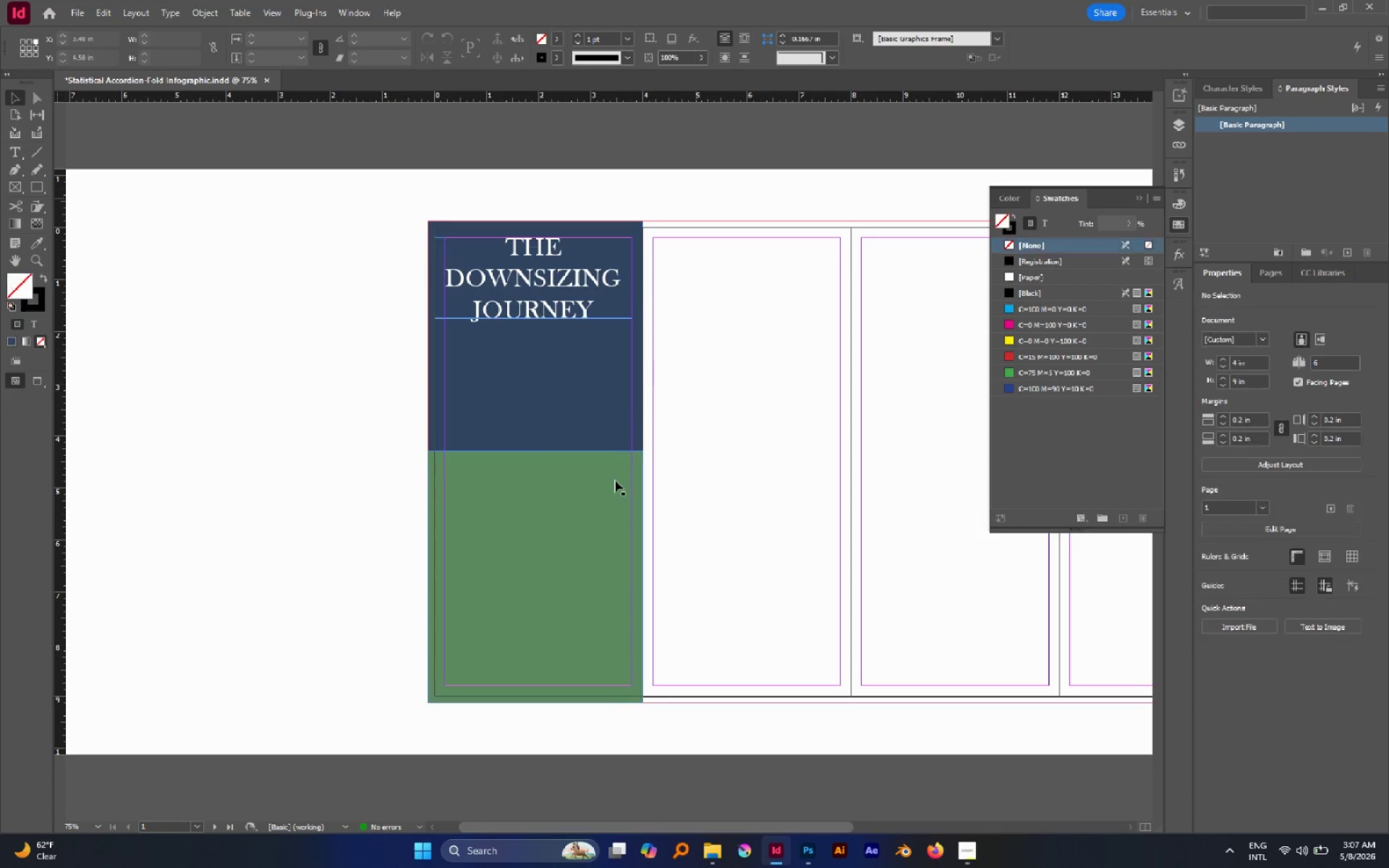 
left_click([615, 483])
 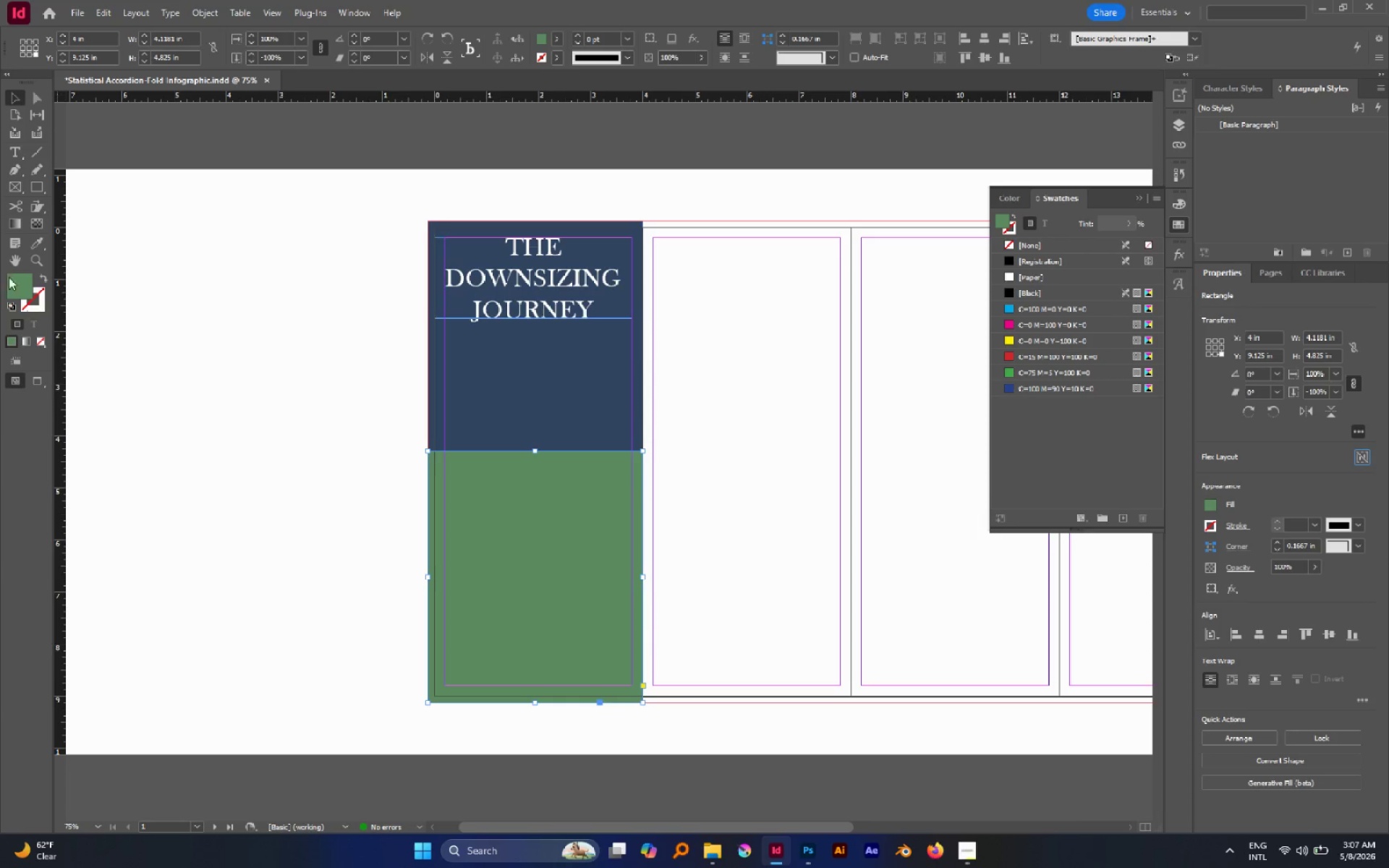 
double_click([28, 281])
 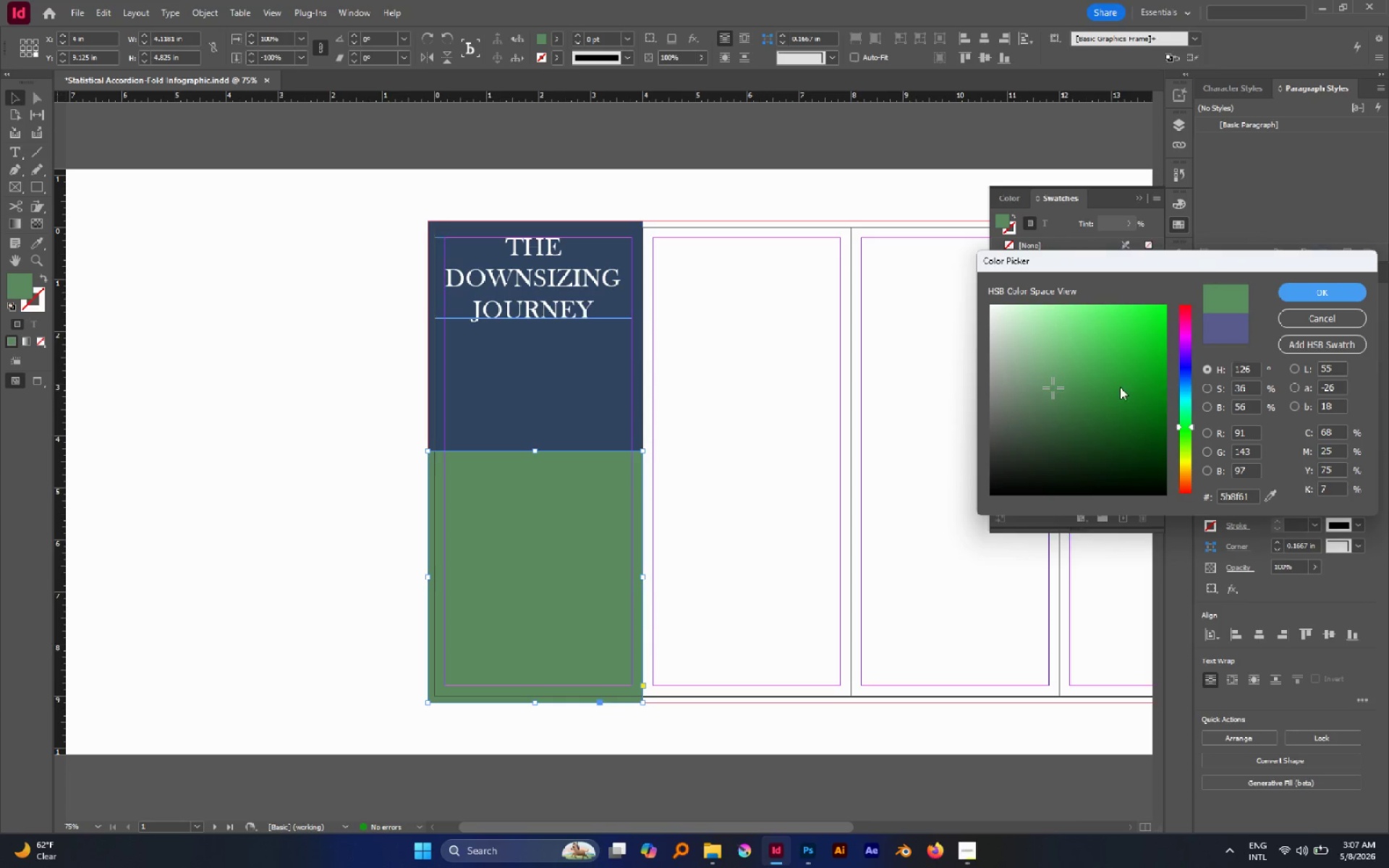 
left_click_drag(start_coordinate=[1048, 388], to_coordinate=[1038, 401])
 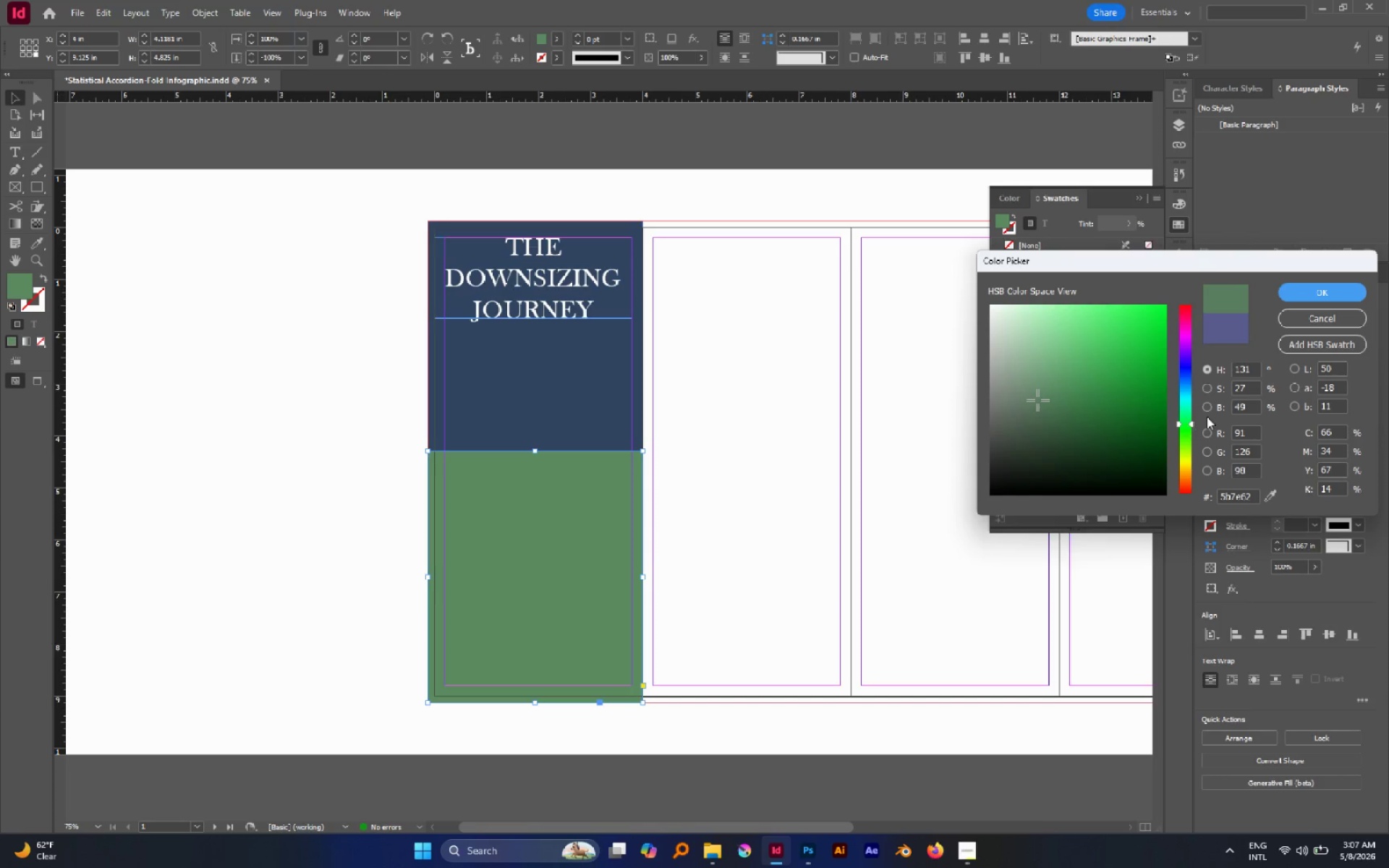 
left_click([1301, 297])
 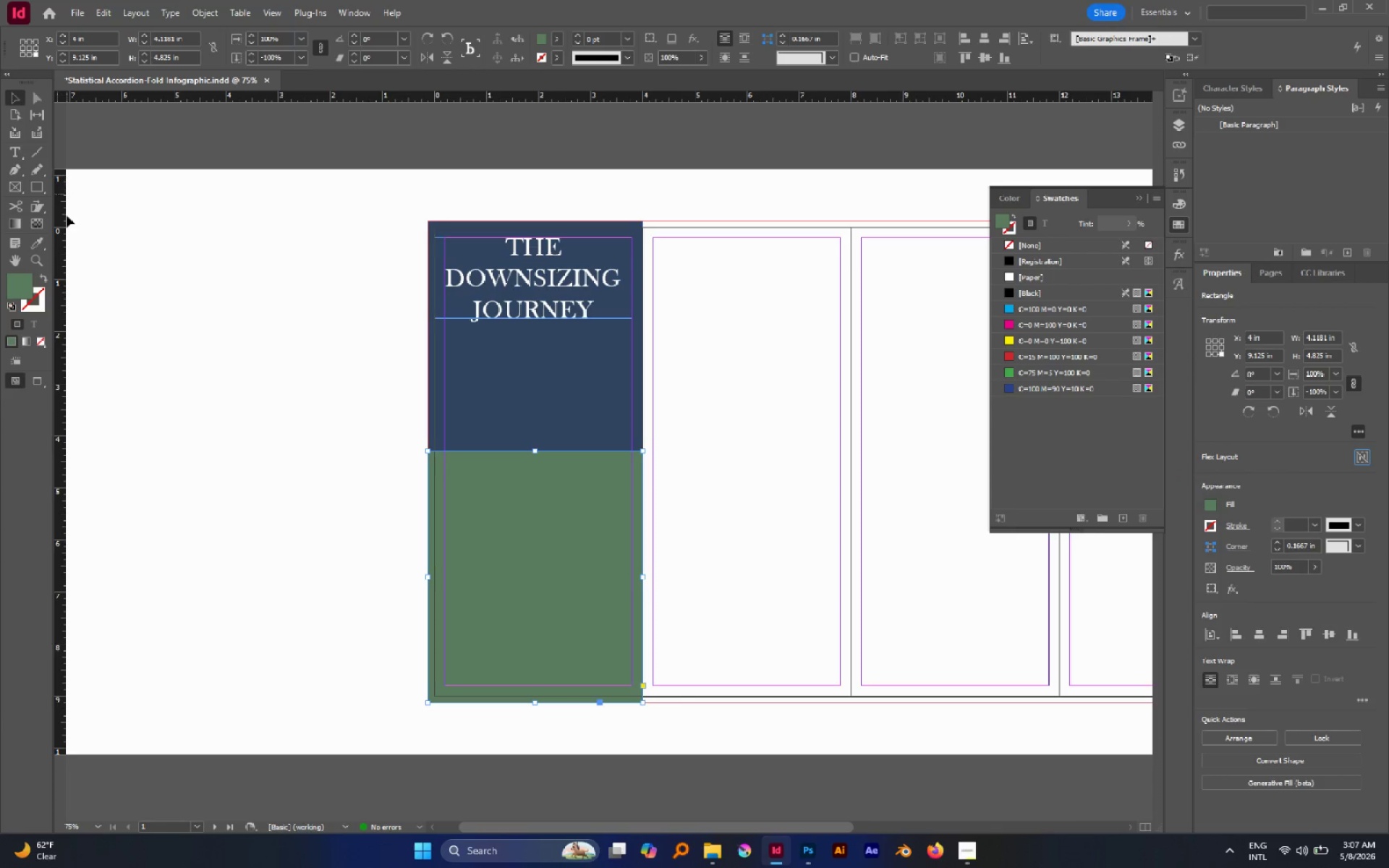 
double_click([16, 279])
 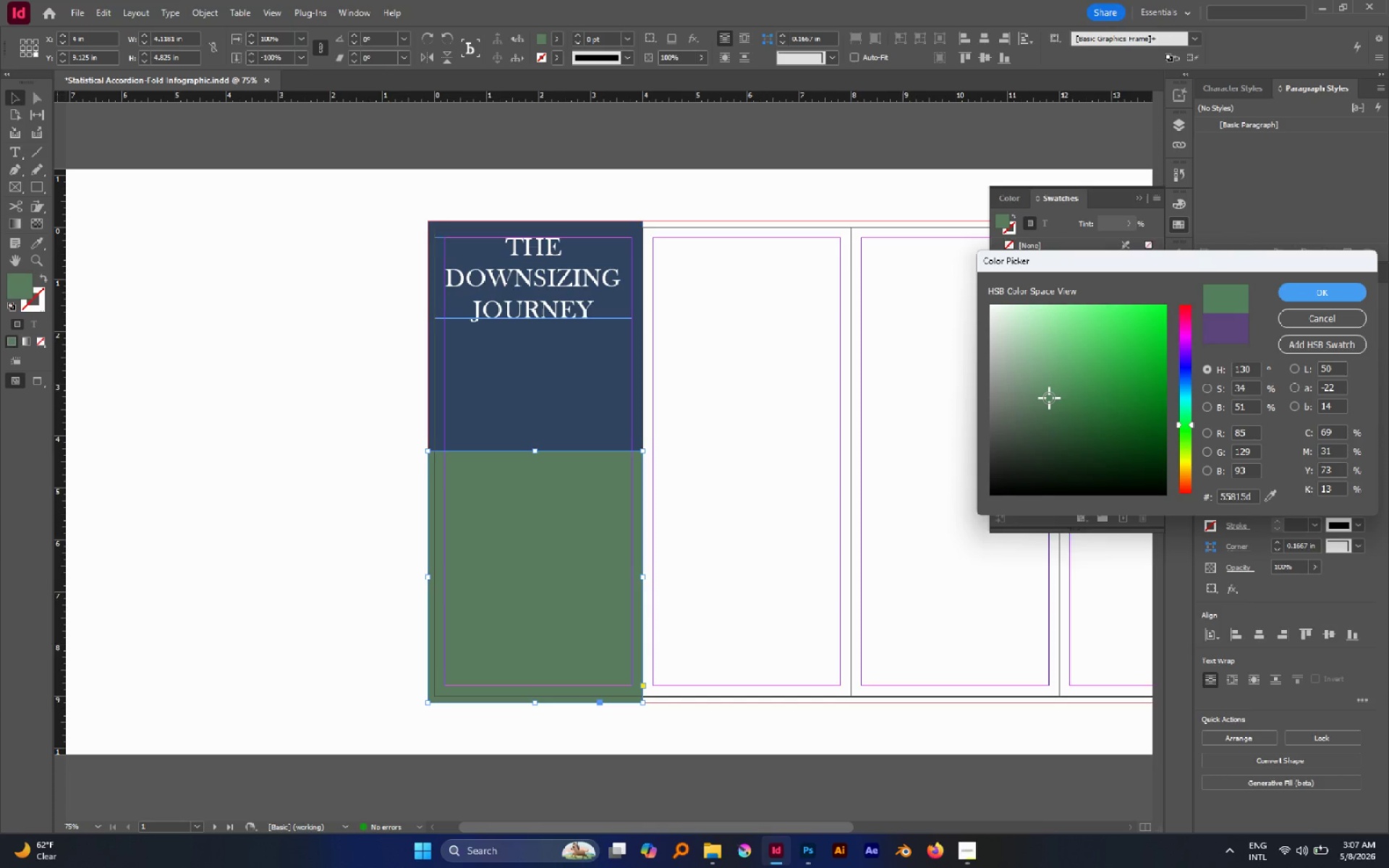 
left_click([1049, 398])
 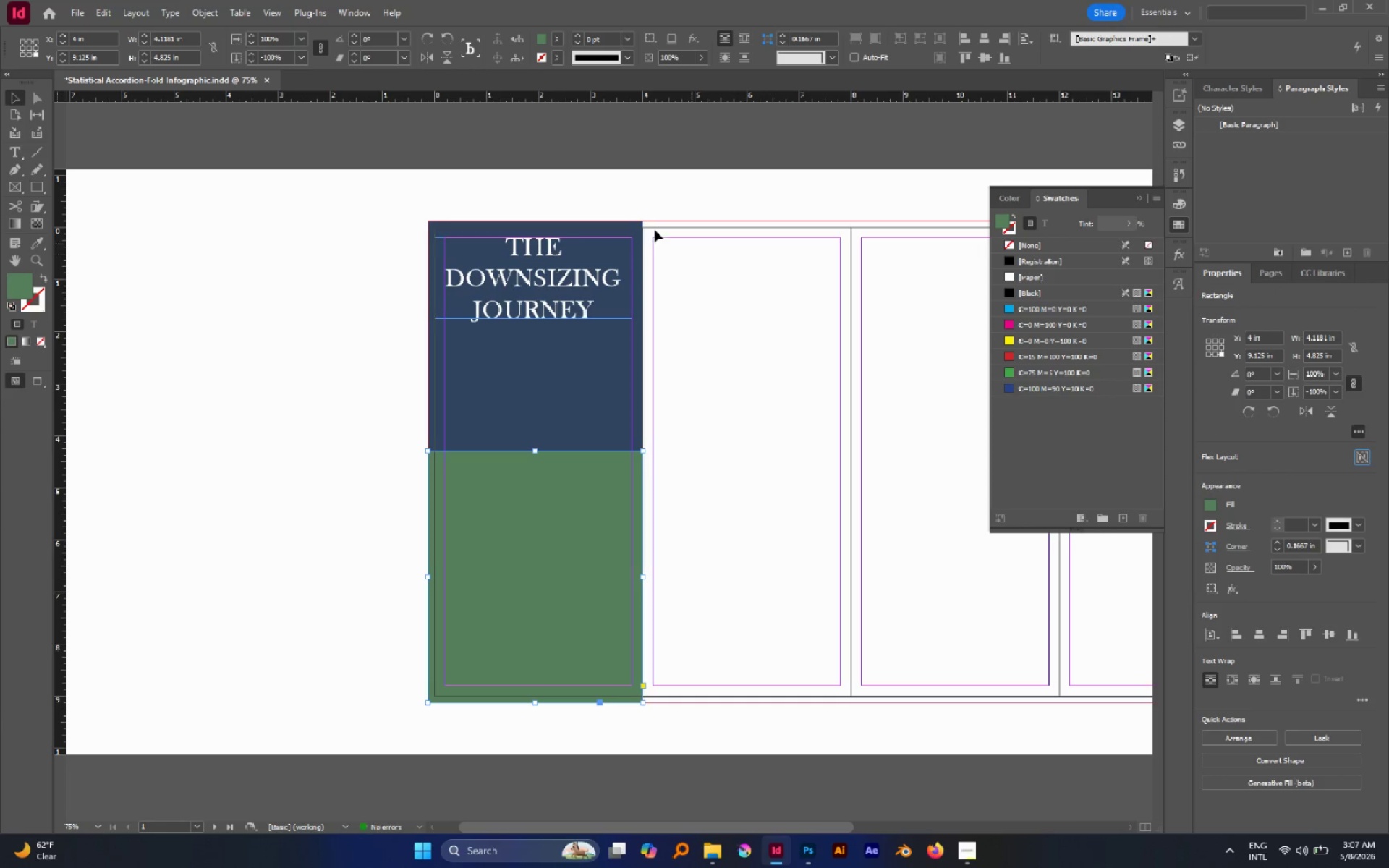 
left_click([593, 175])
 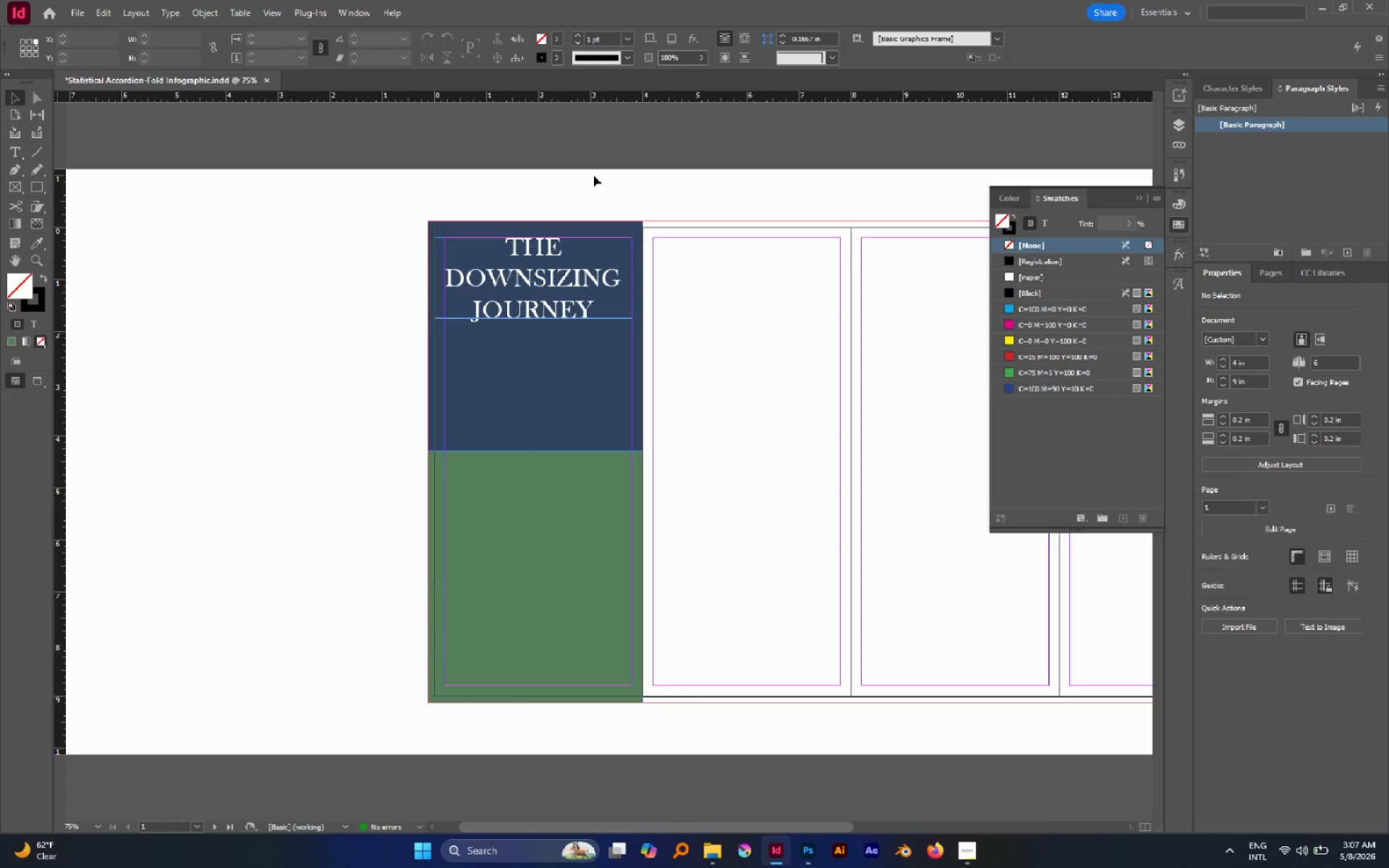 
key(W)
 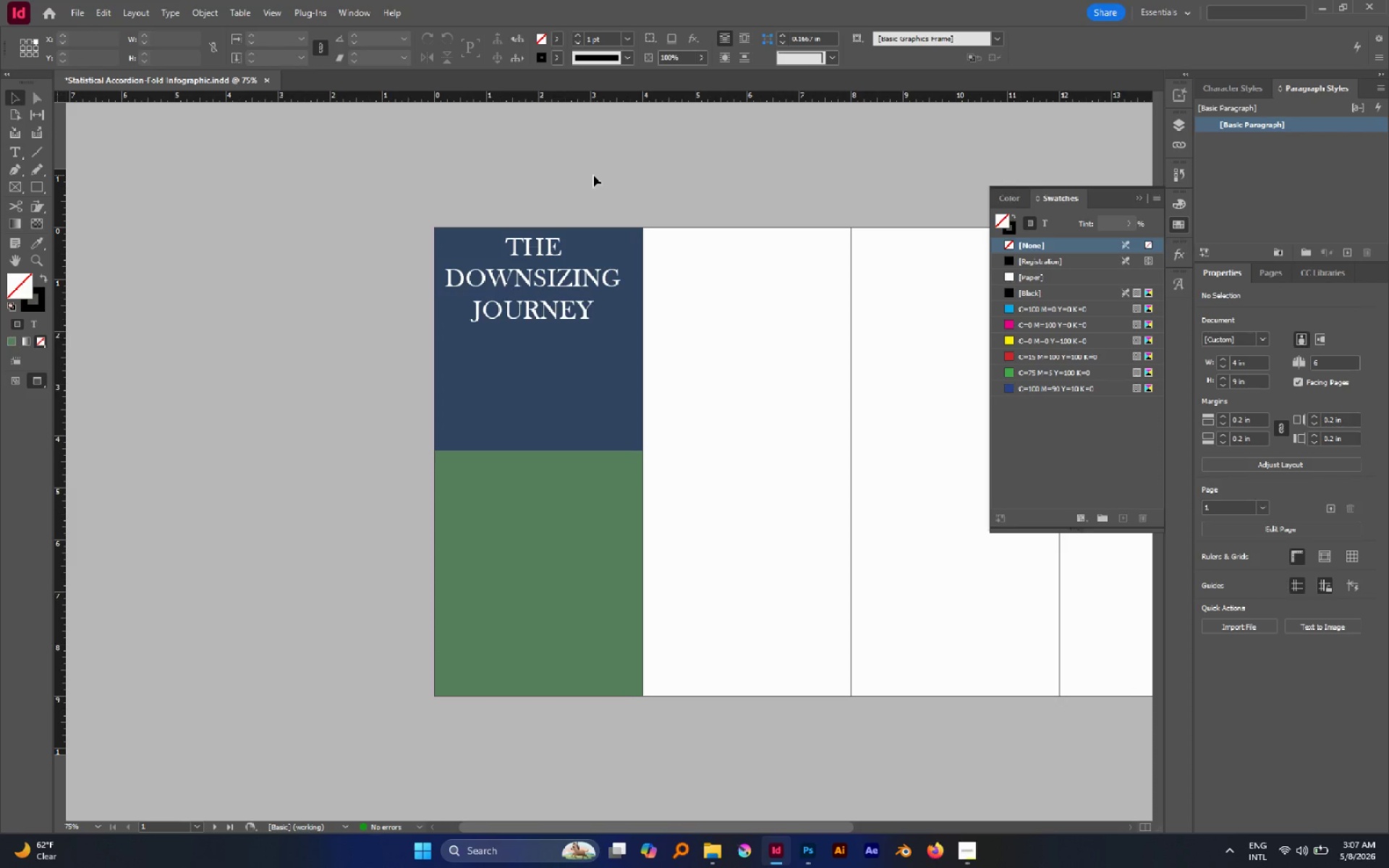 
wait(18.92)
 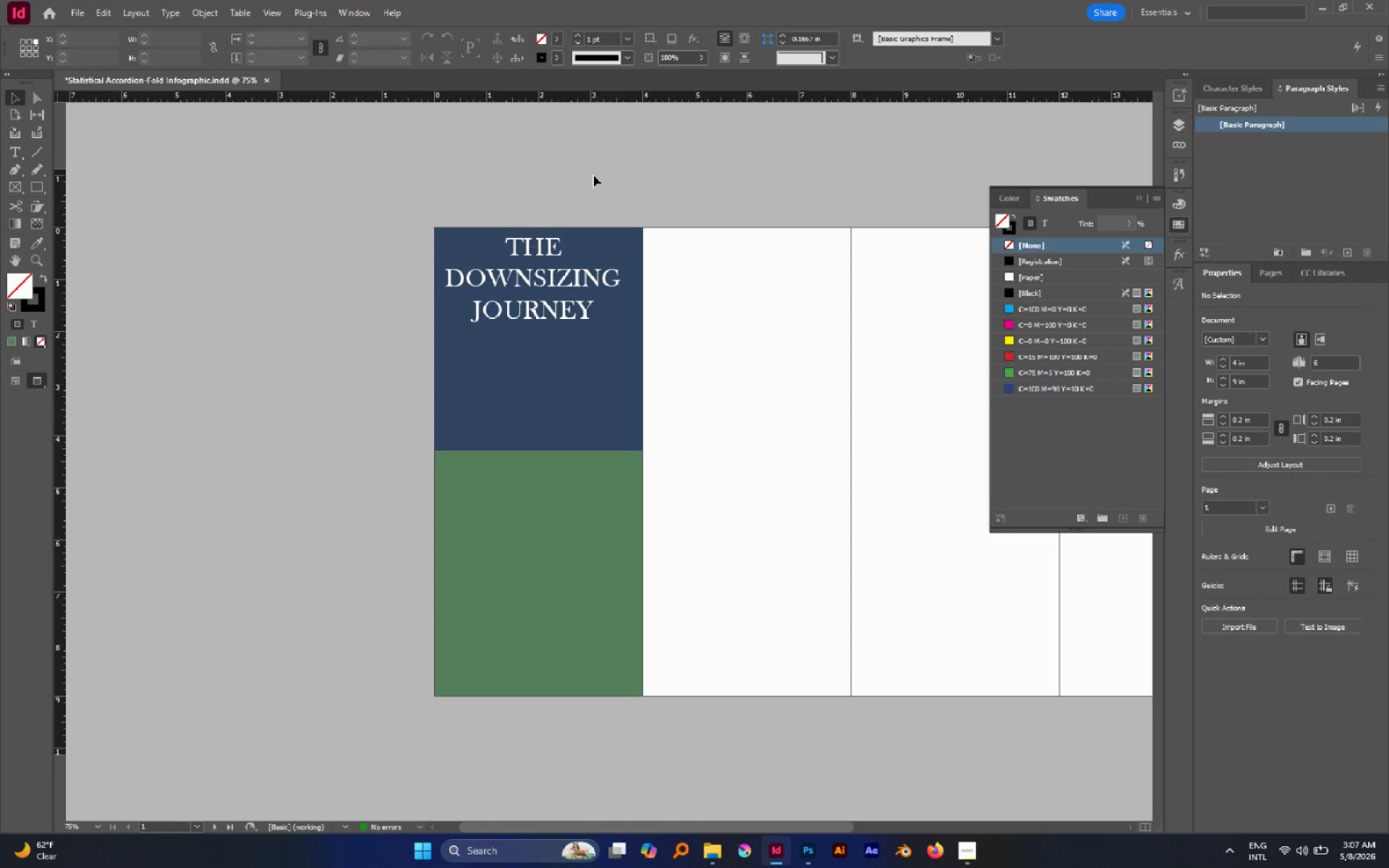 
hold_key(key=AltLeft, duration=2.25)
hold_key(key=ControlLeft, duration=2.31)
hold_key(key=ShiftLeft, duration=1.92)
left_click_drag(start_coordinate=[634, 278], to_coordinate=[620, 279])
 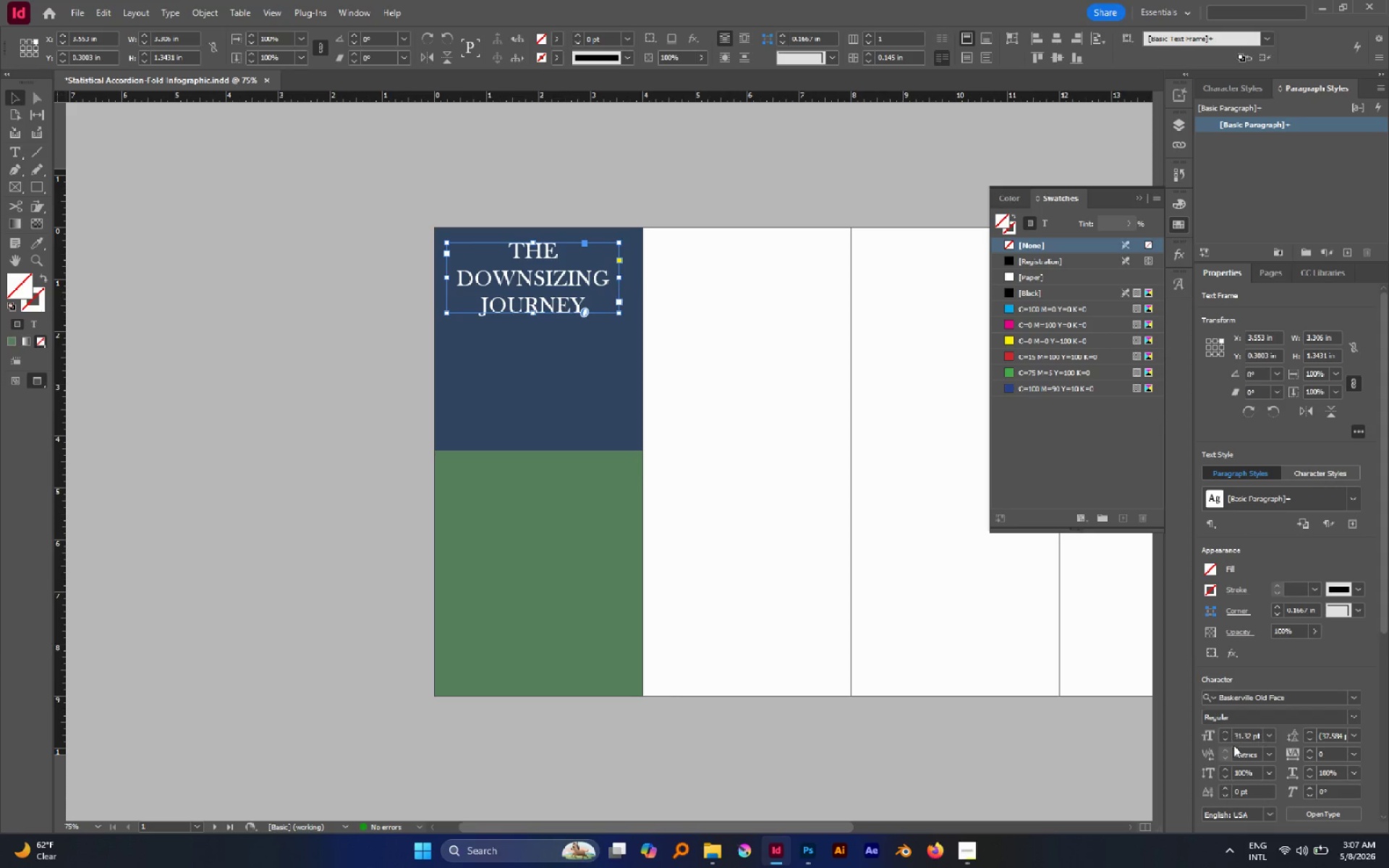 
left_click([1227, 741])
 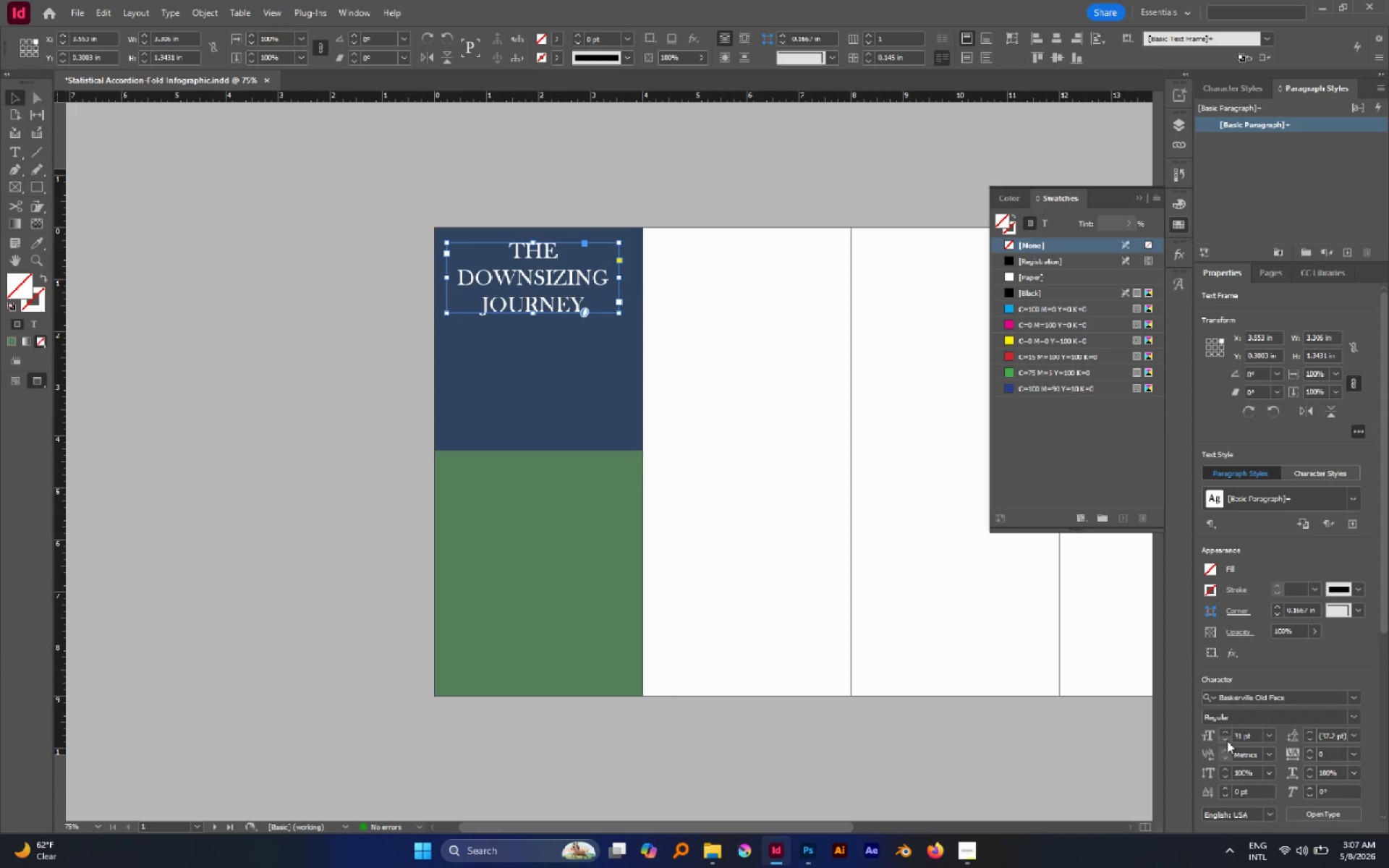 
double_click([1227, 741])
 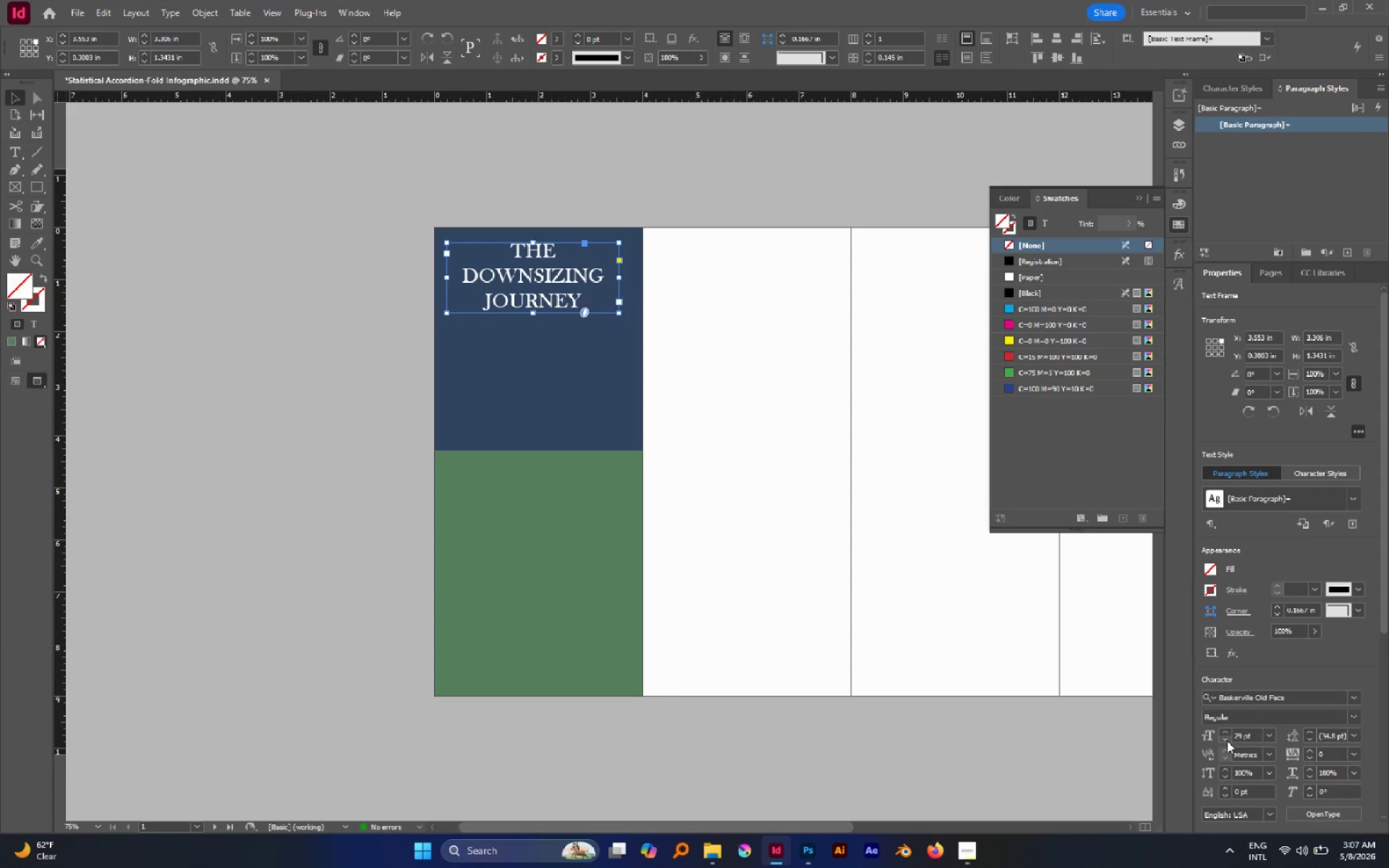 
left_click([1227, 741])
 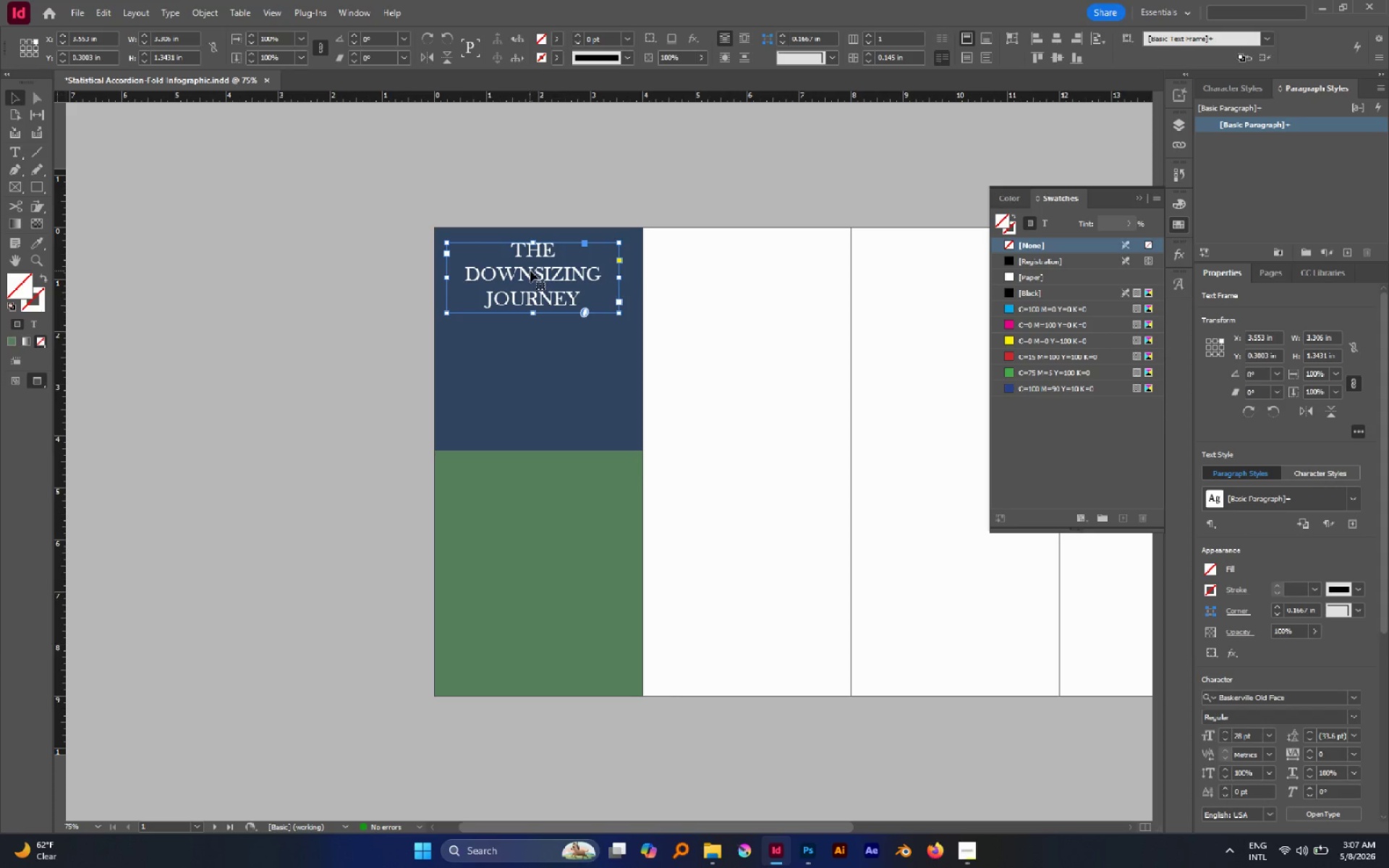 
left_click_drag(start_coordinate=[532, 271], to_coordinate=[532, 289])
 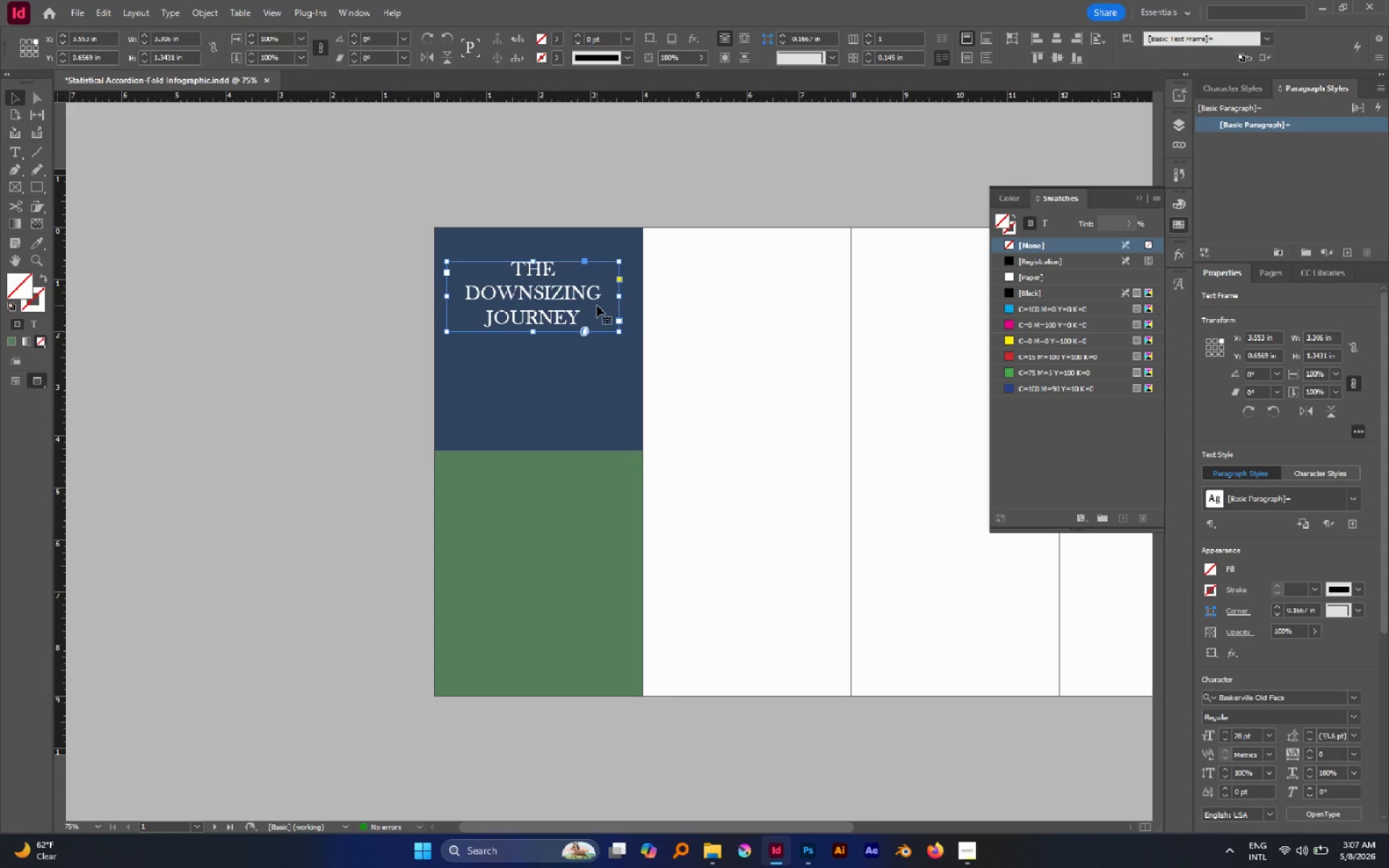 
hold_key(key=ShiftLeft, duration=0.62)
 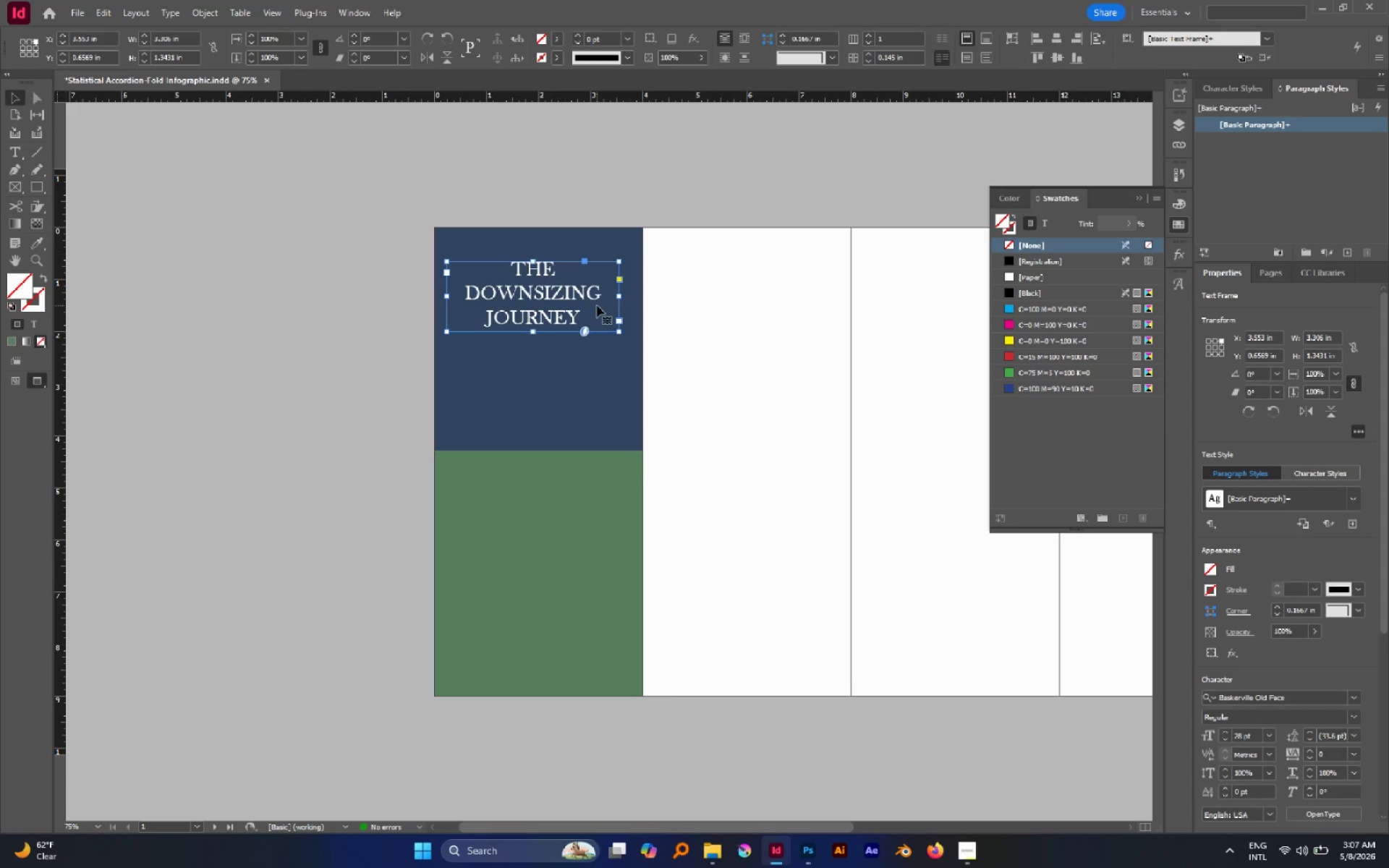 
key(W)
 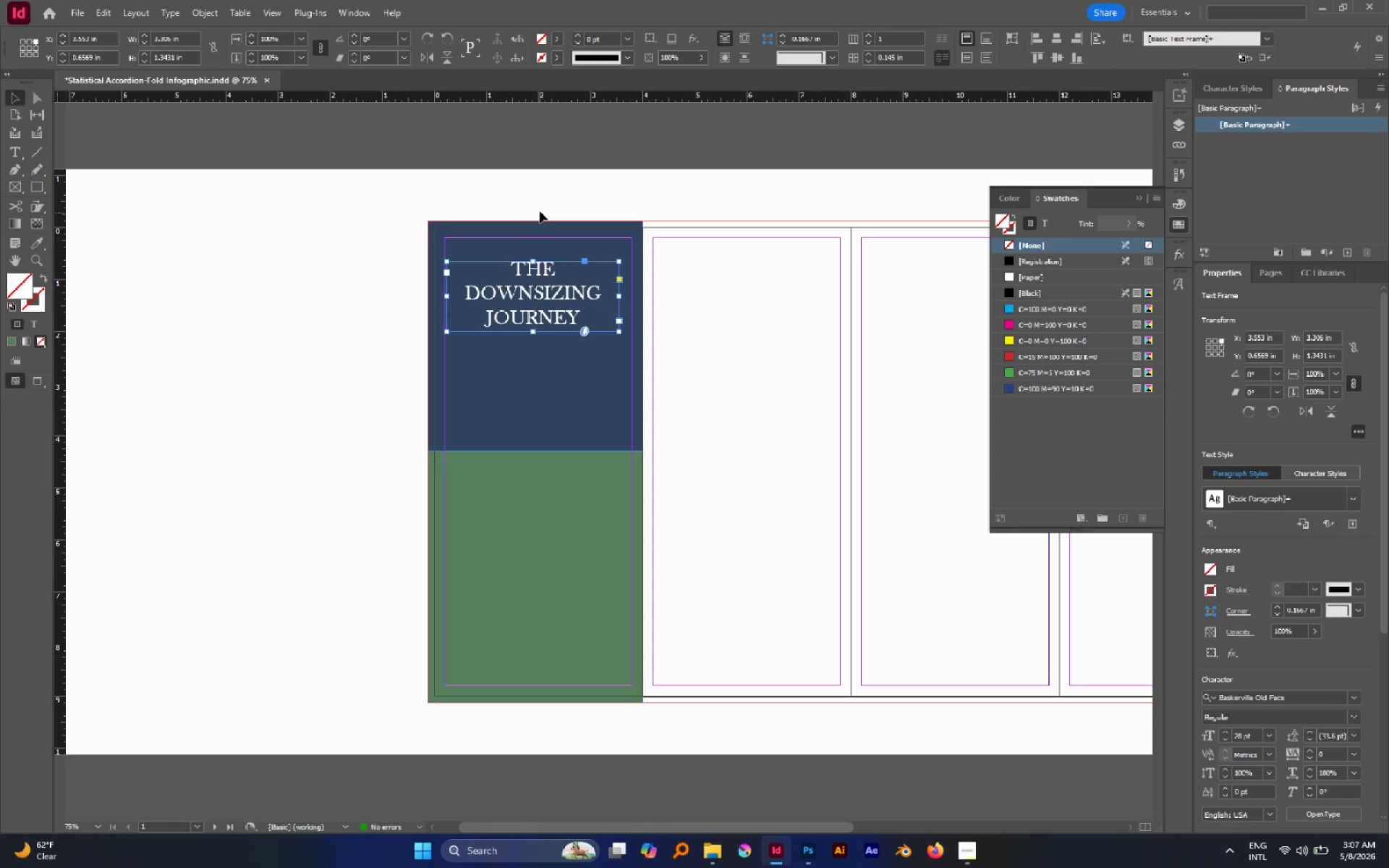 
left_click([540, 199])
 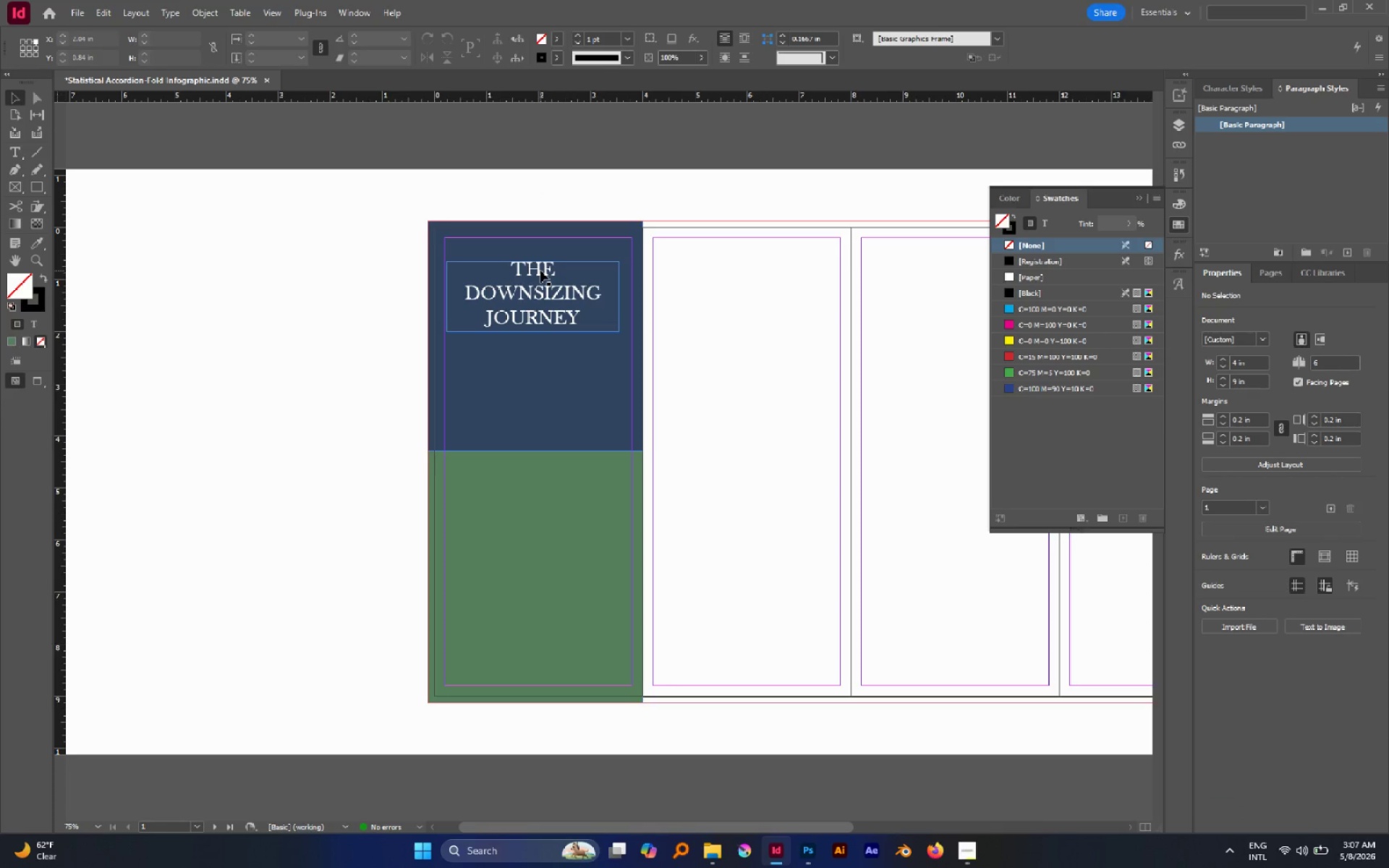 
left_click_drag(start_coordinate=[540, 271], to_coordinate=[540, 262])
 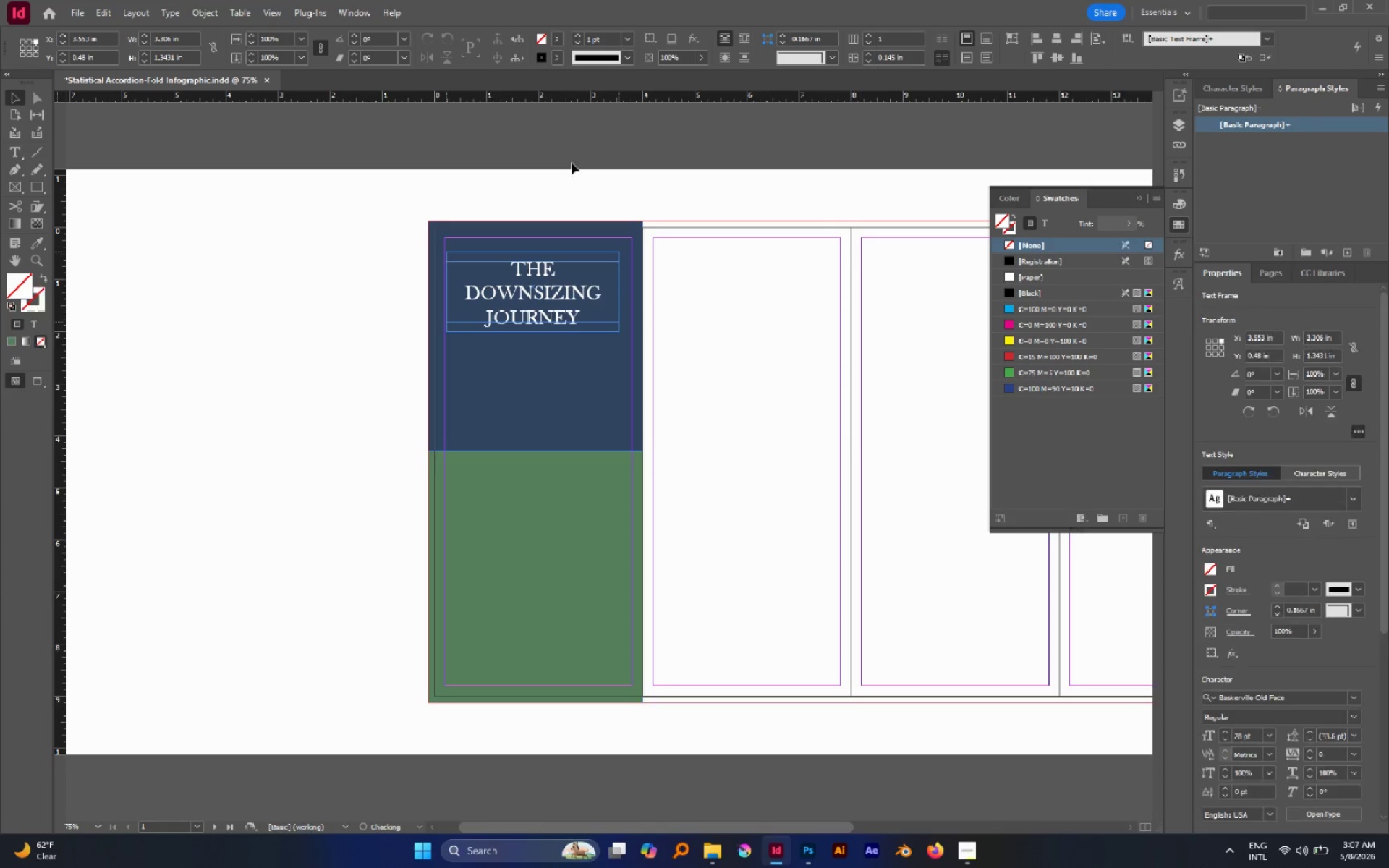 
hold_key(key=ShiftLeft, duration=0.89)
 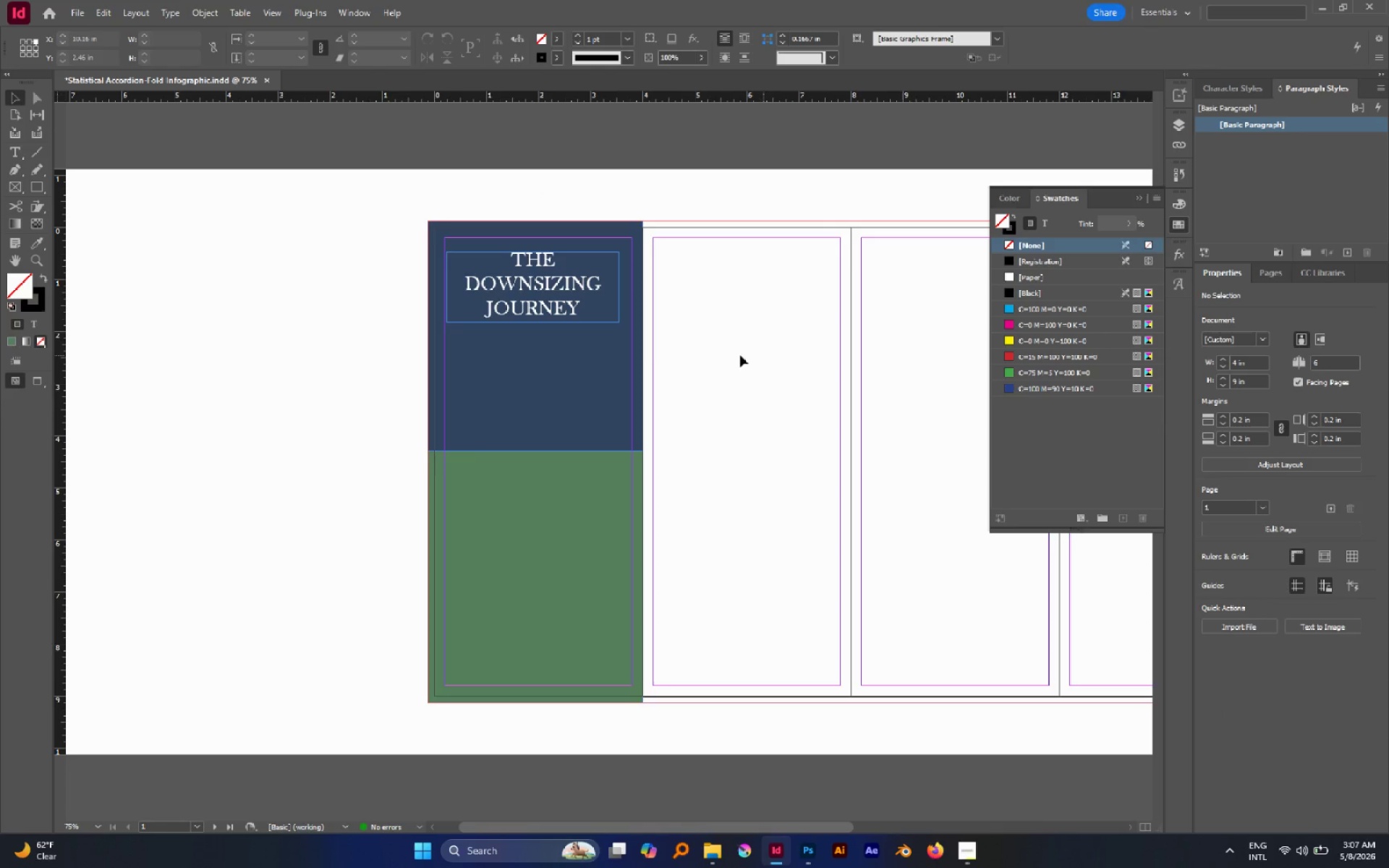 
hold_key(key=AltLeft, duration=0.55)
scroll: coordinate [501, 322], scroll_direction: up, amount: 1.0
 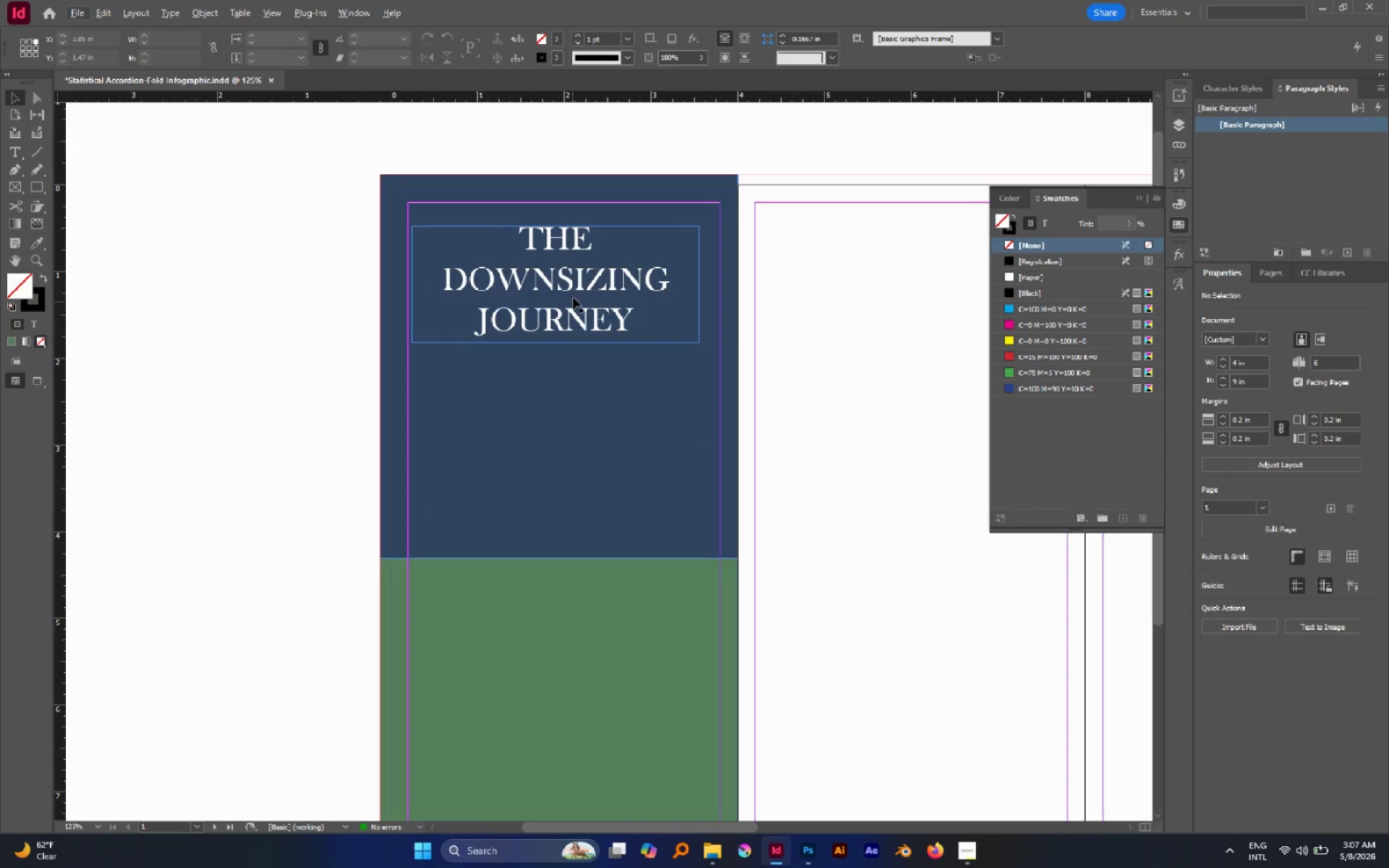 
hold_key(key=AltLeft, duration=2.0)
hold_key(key=ShiftLeft, duration=1.42)
left_click_drag(start_coordinate=[573, 278], to_coordinate=[580, 401])
 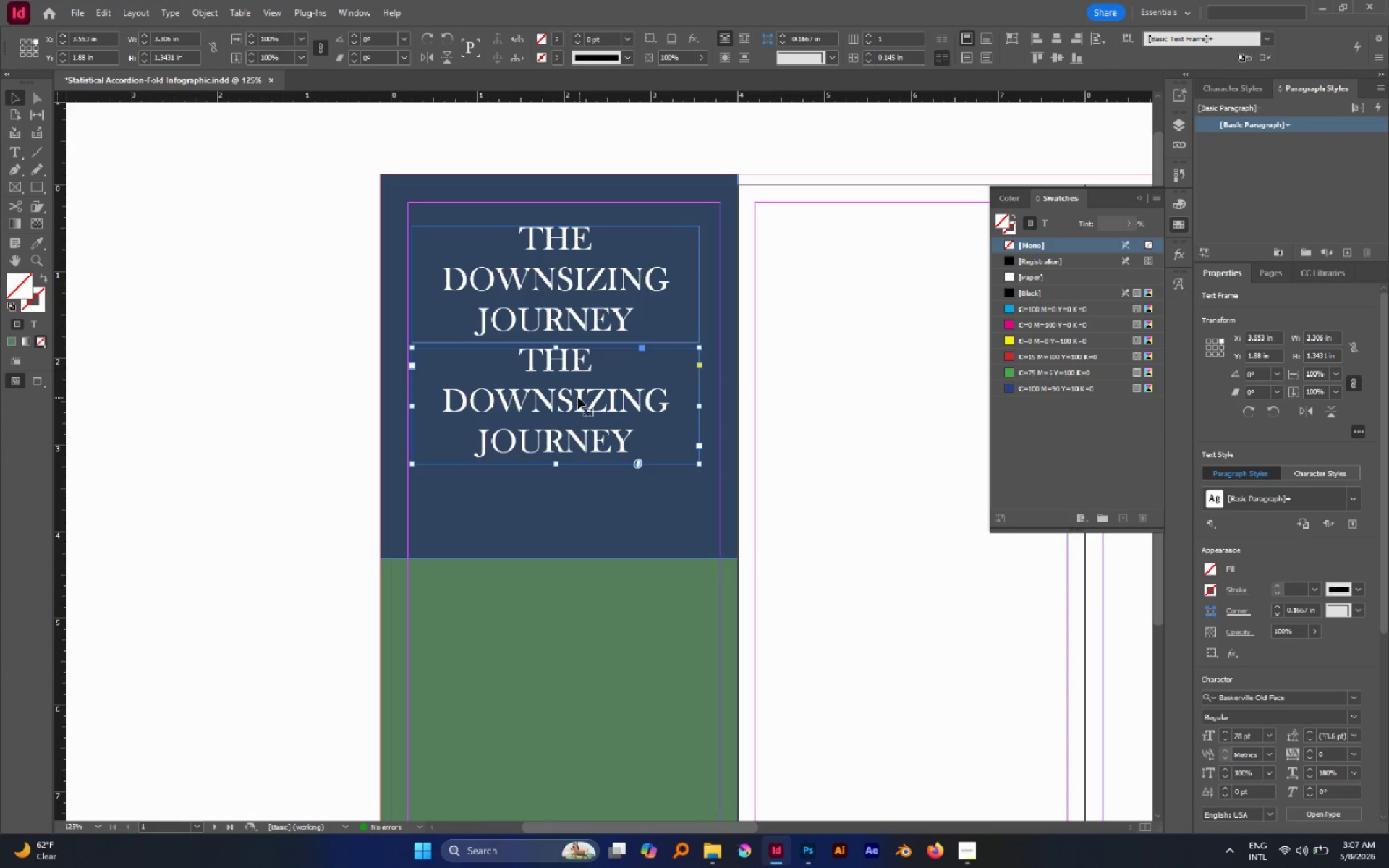 
double_click([578, 397])
 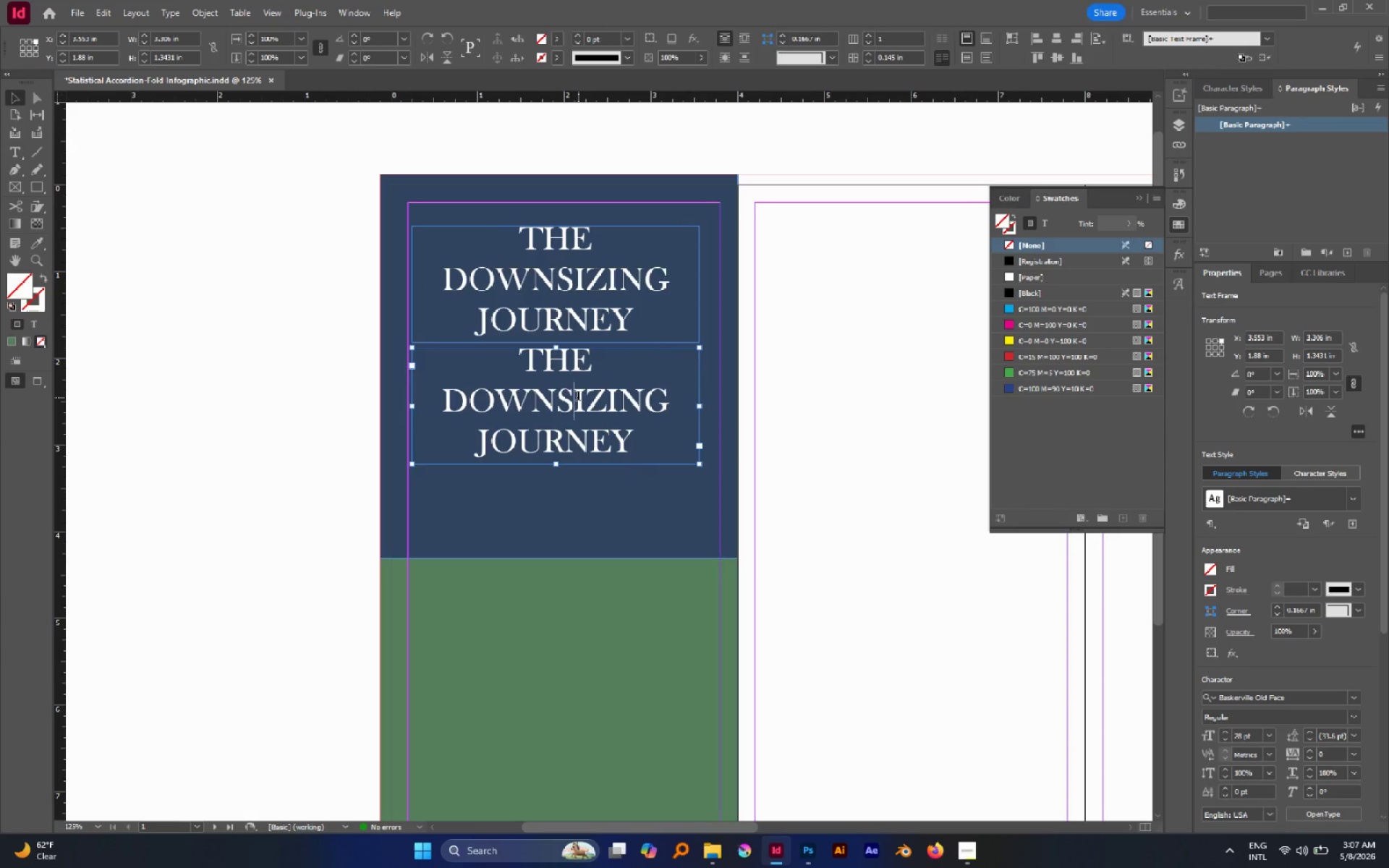 
triple_click([578, 397])
 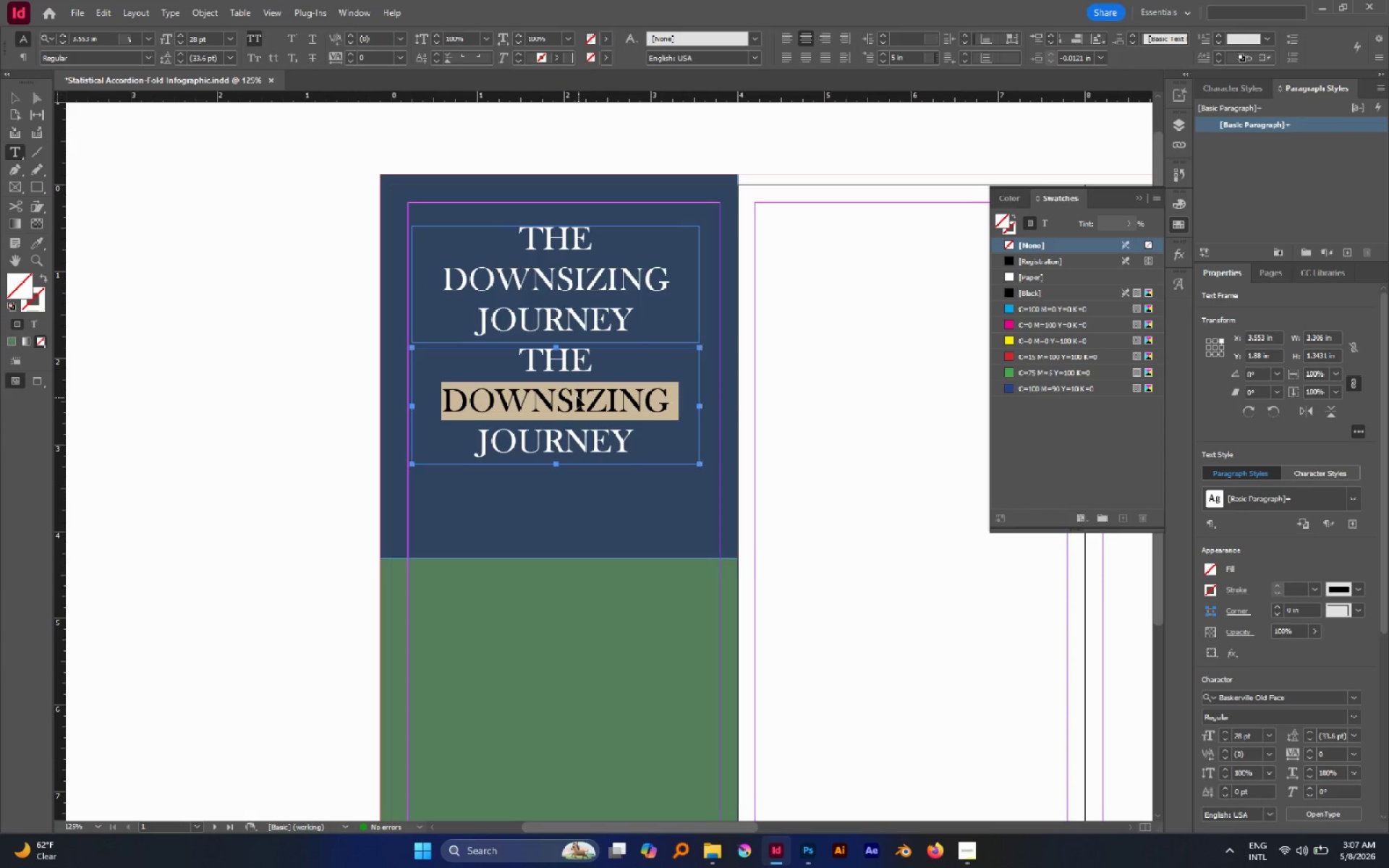 
key(Control+A)
 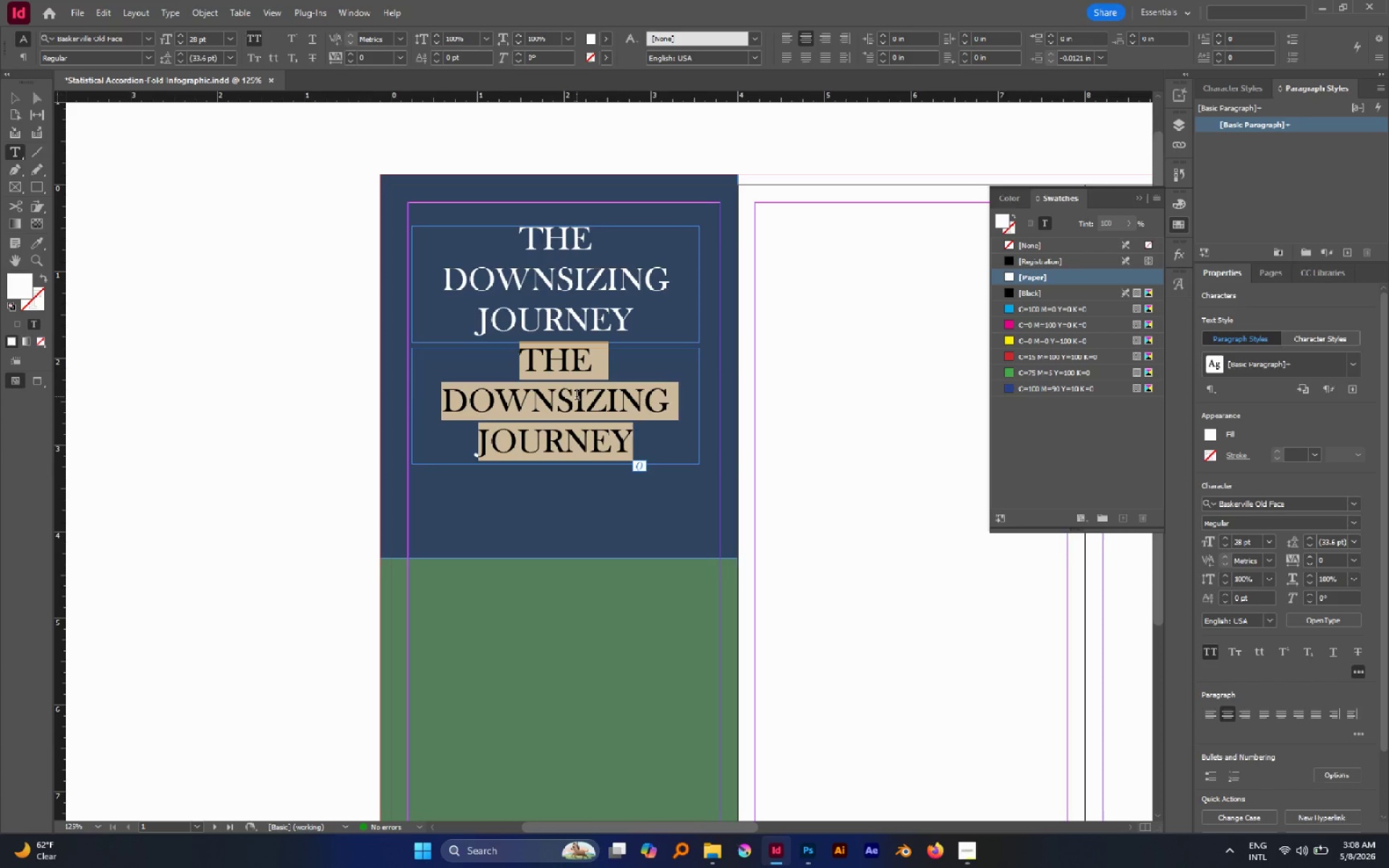 
wait(5.17)
 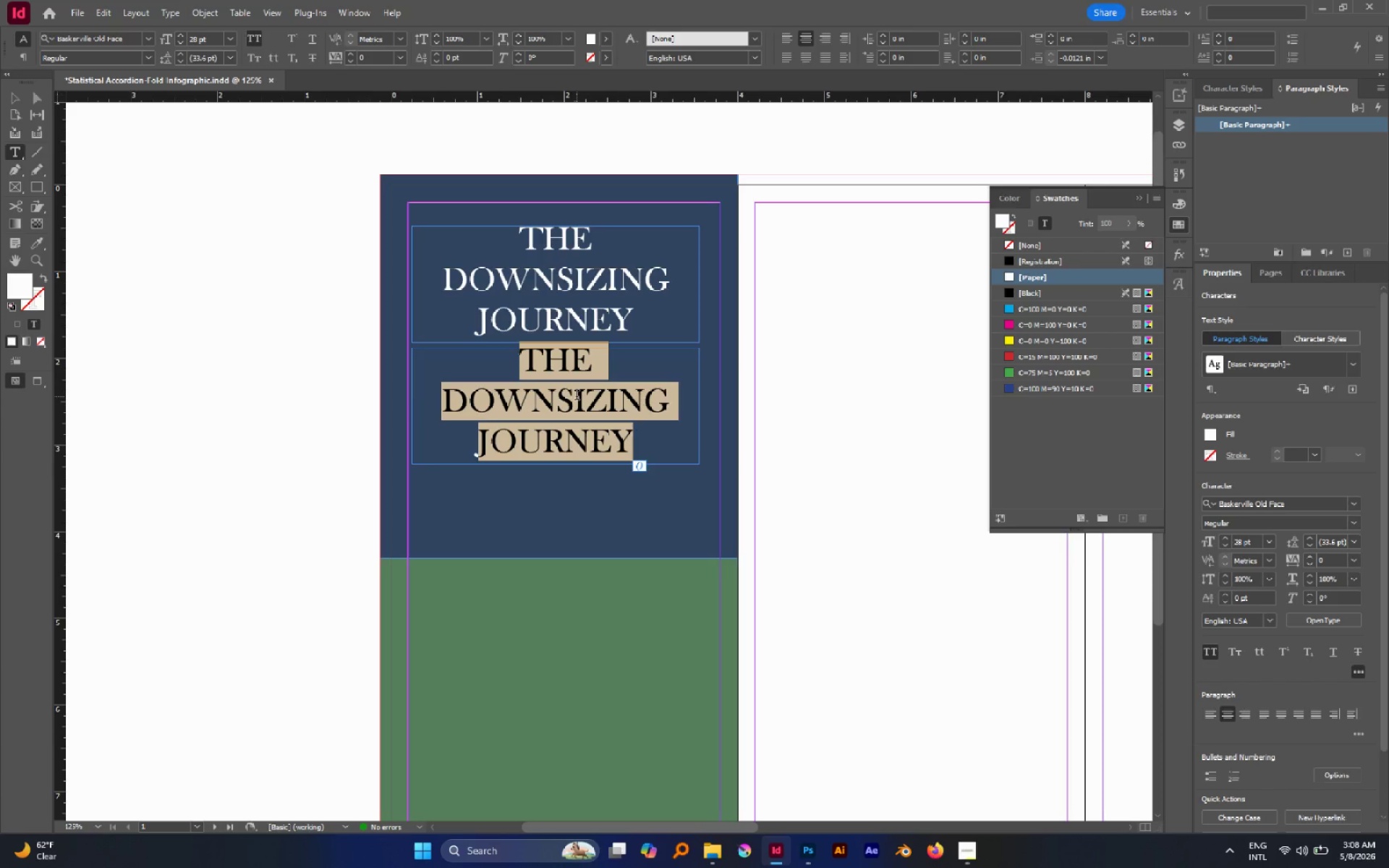 
key(Shift+A)
 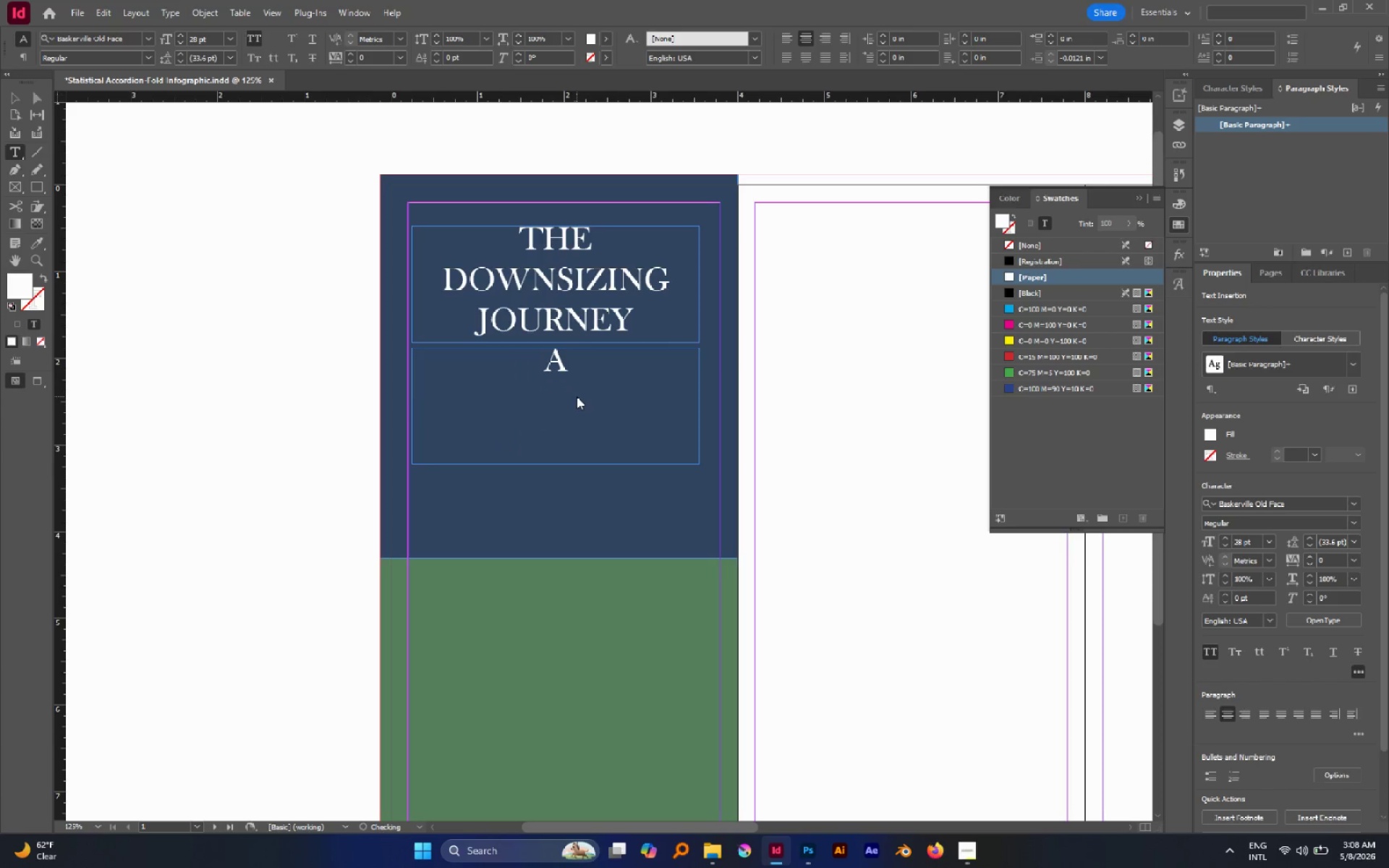 
key(Space)
 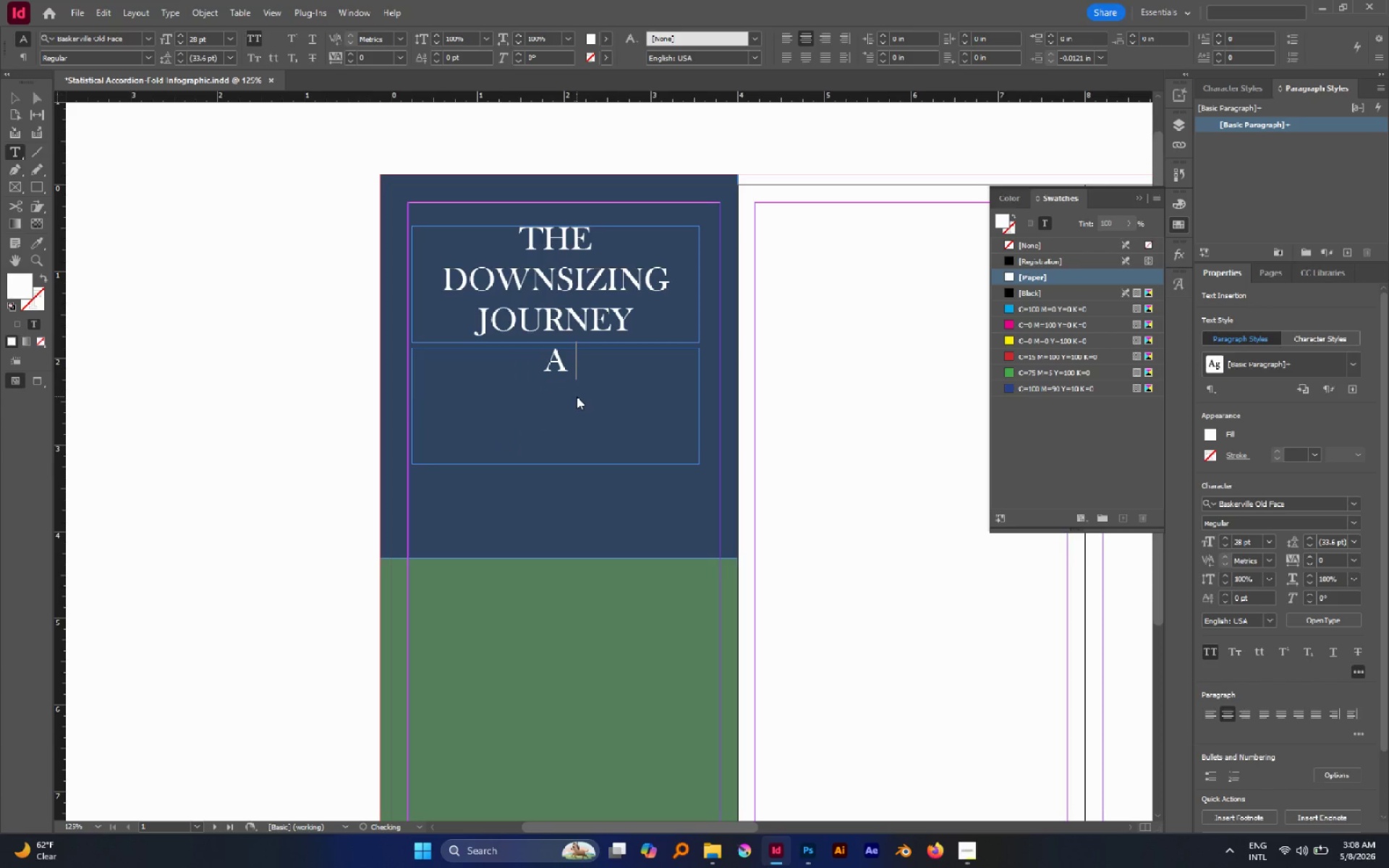 
key(Shift+ShiftRight)
 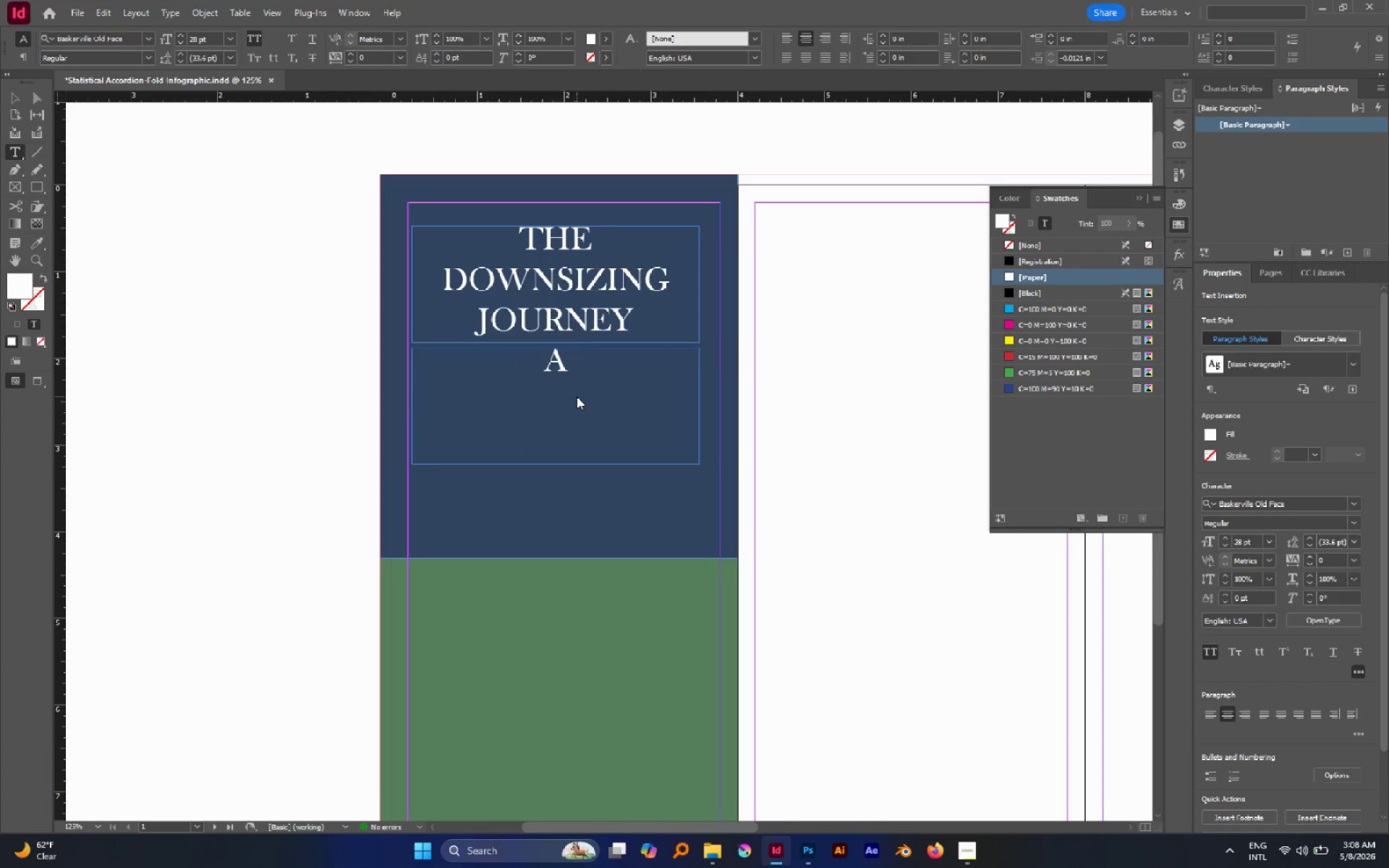 
key(Shift+S)
 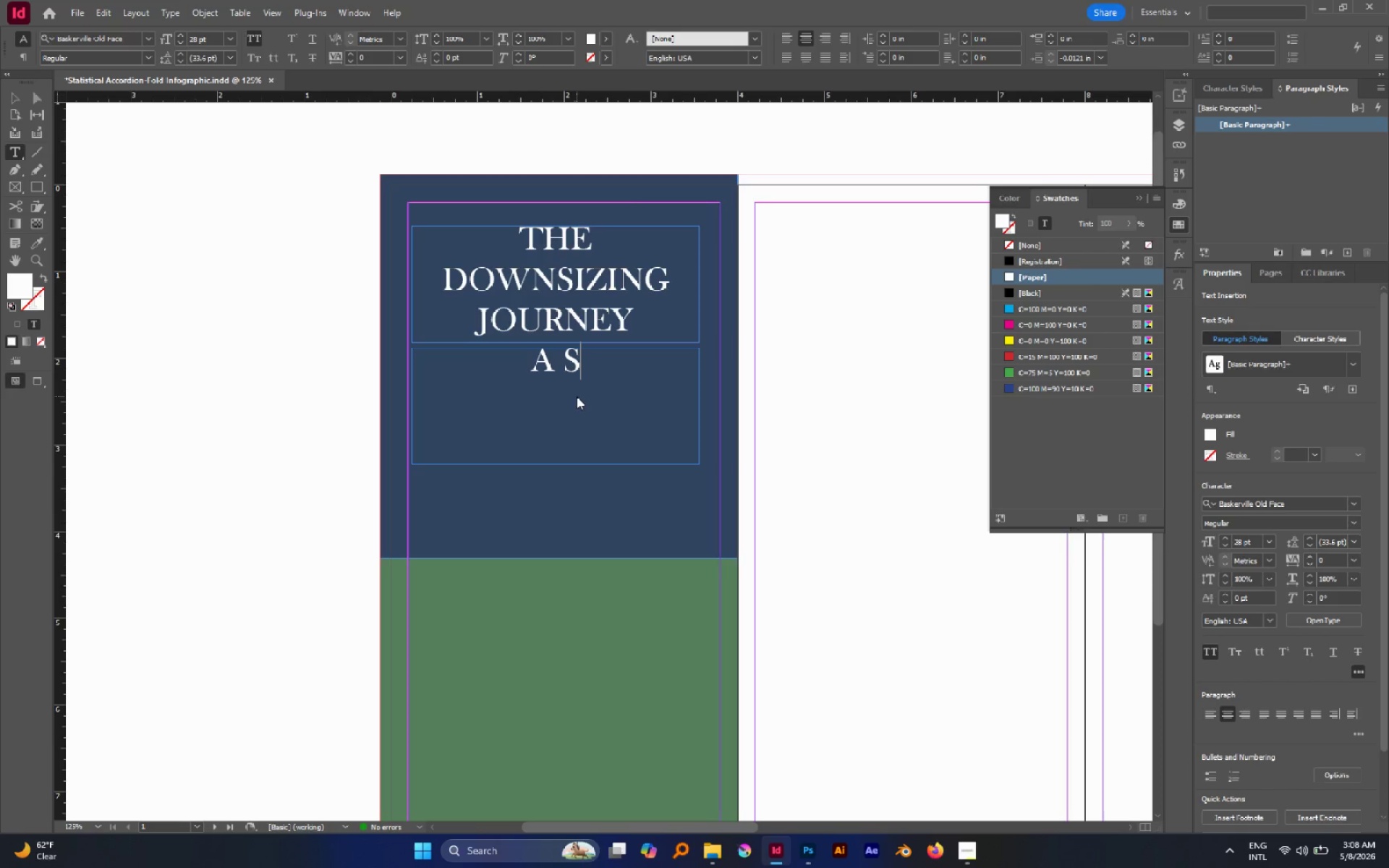 
type(tas)
key(Backspace)
type(tistiv)
key(Backspace)
type(cal Guide to righti)
key(Backspace)
type(sizing your life)
key(Escape)
 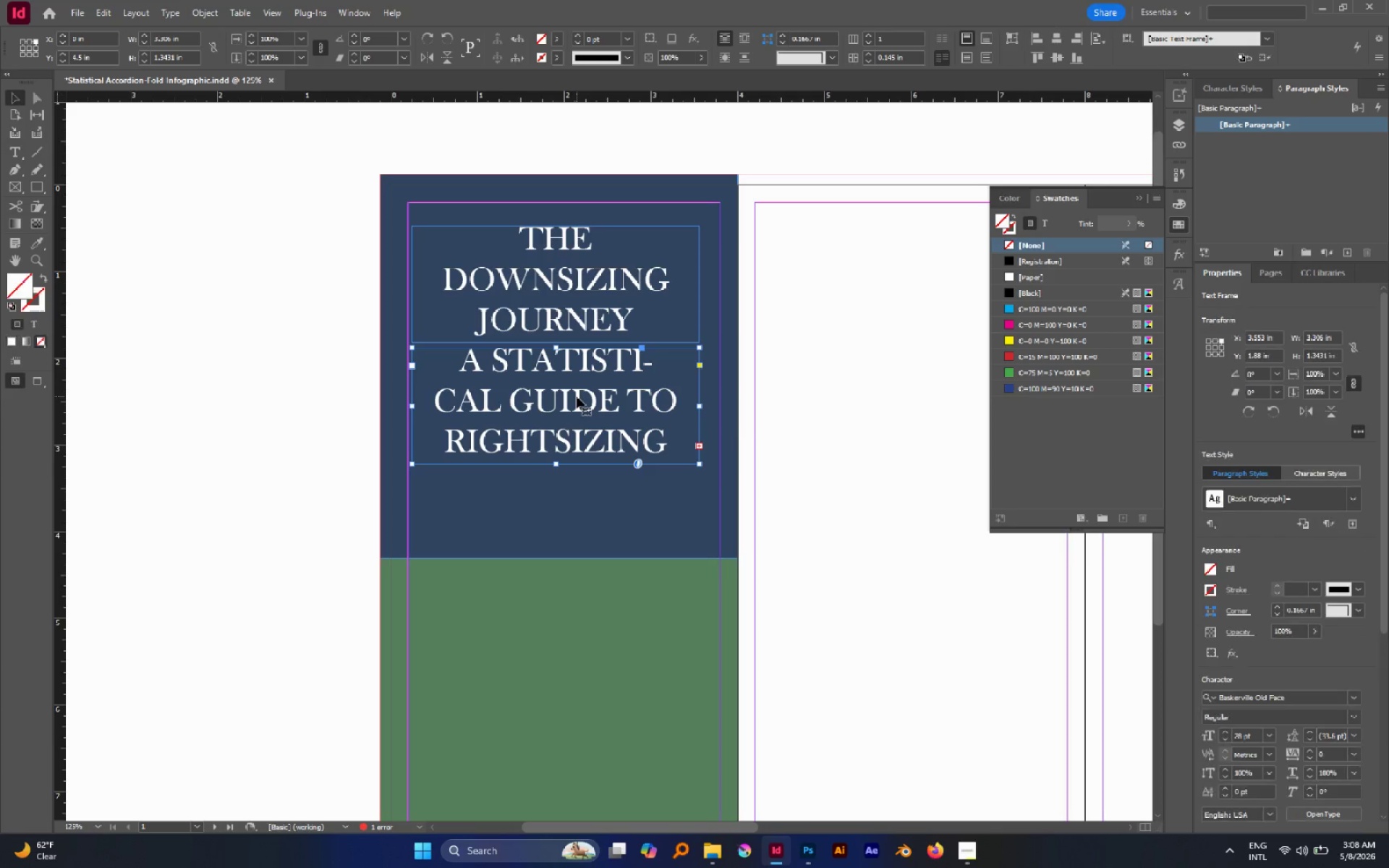 
left_click([1316, 700])
 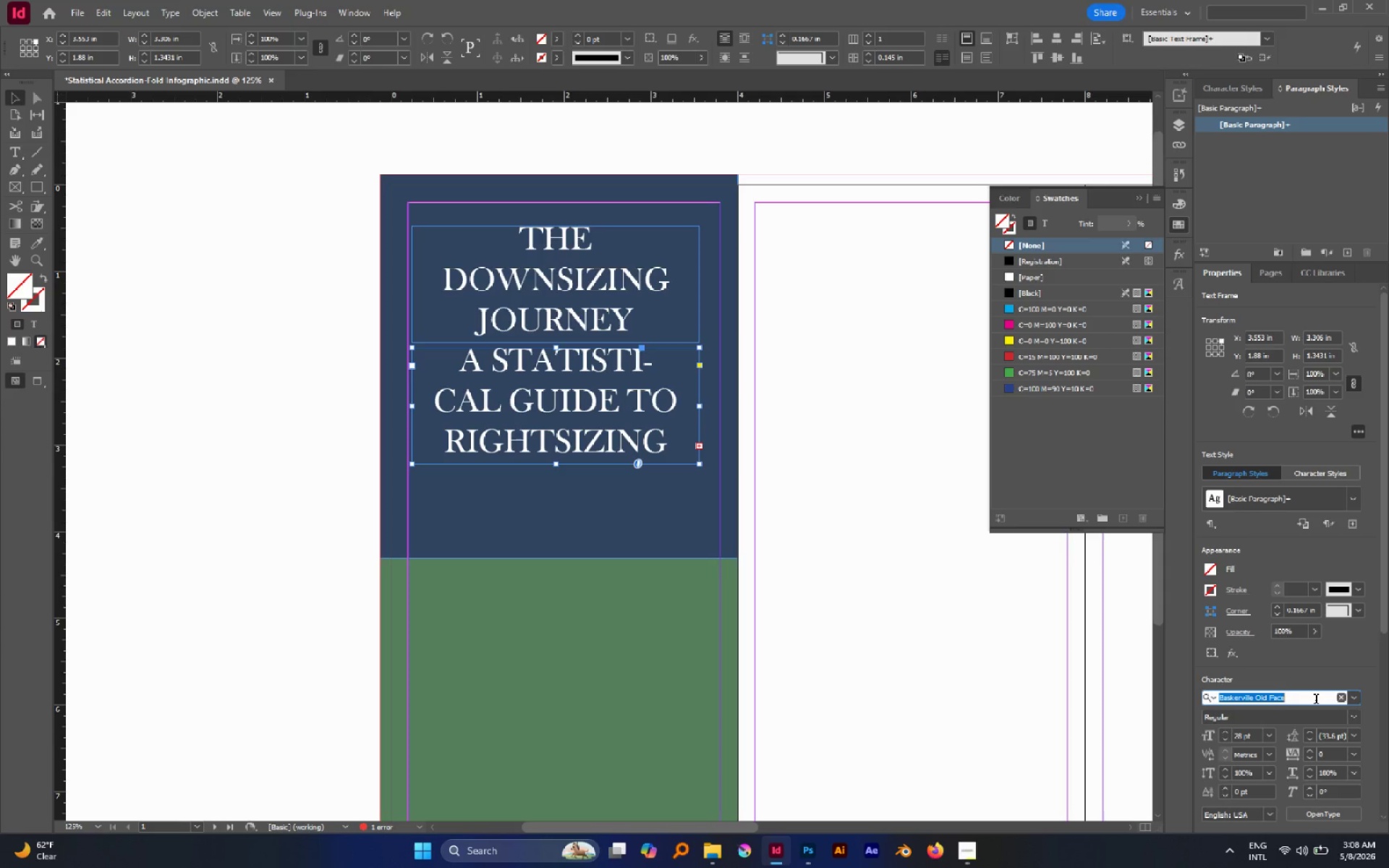 
type(robo)
key(Backspace)
 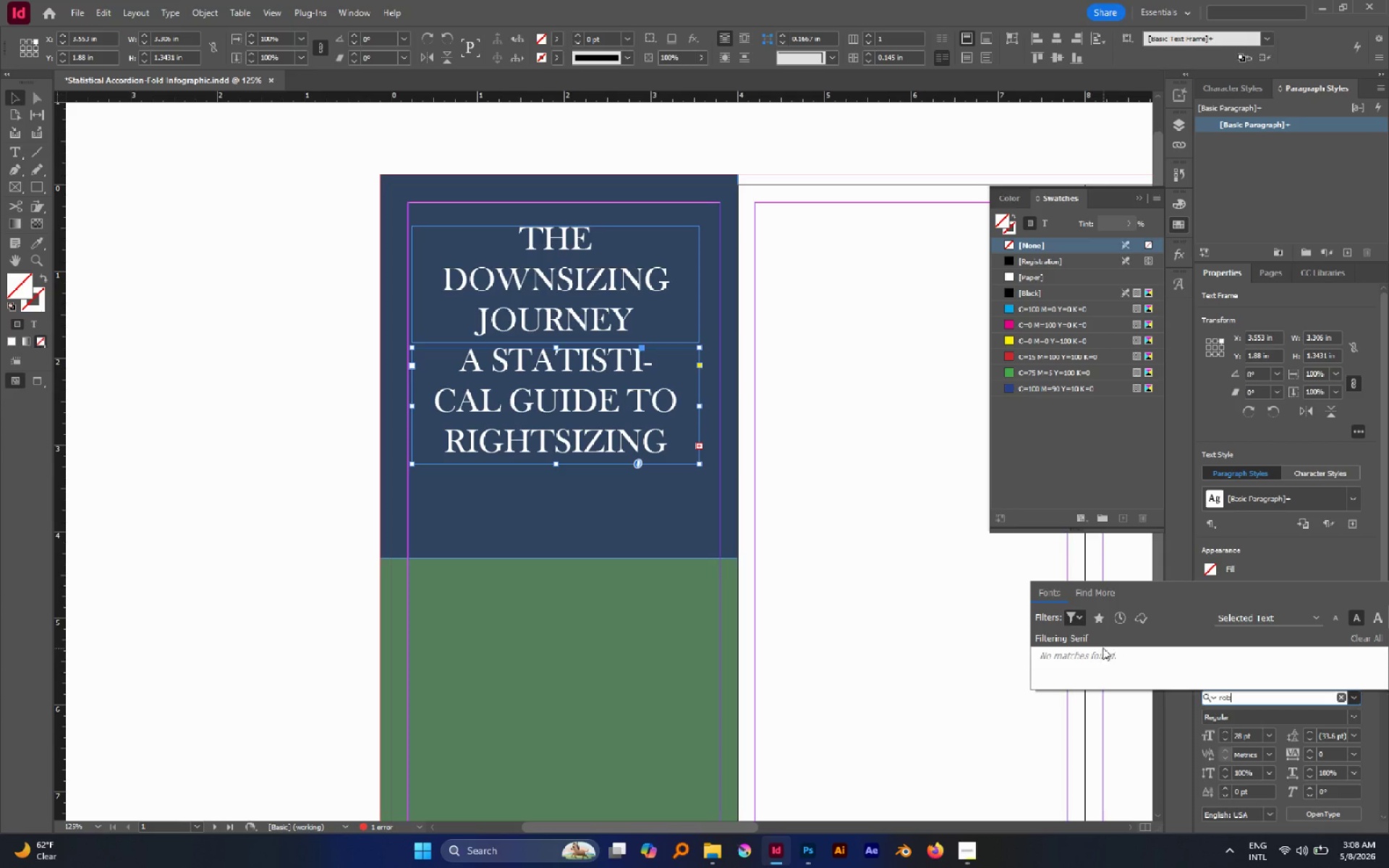 
left_click([1076, 613])
 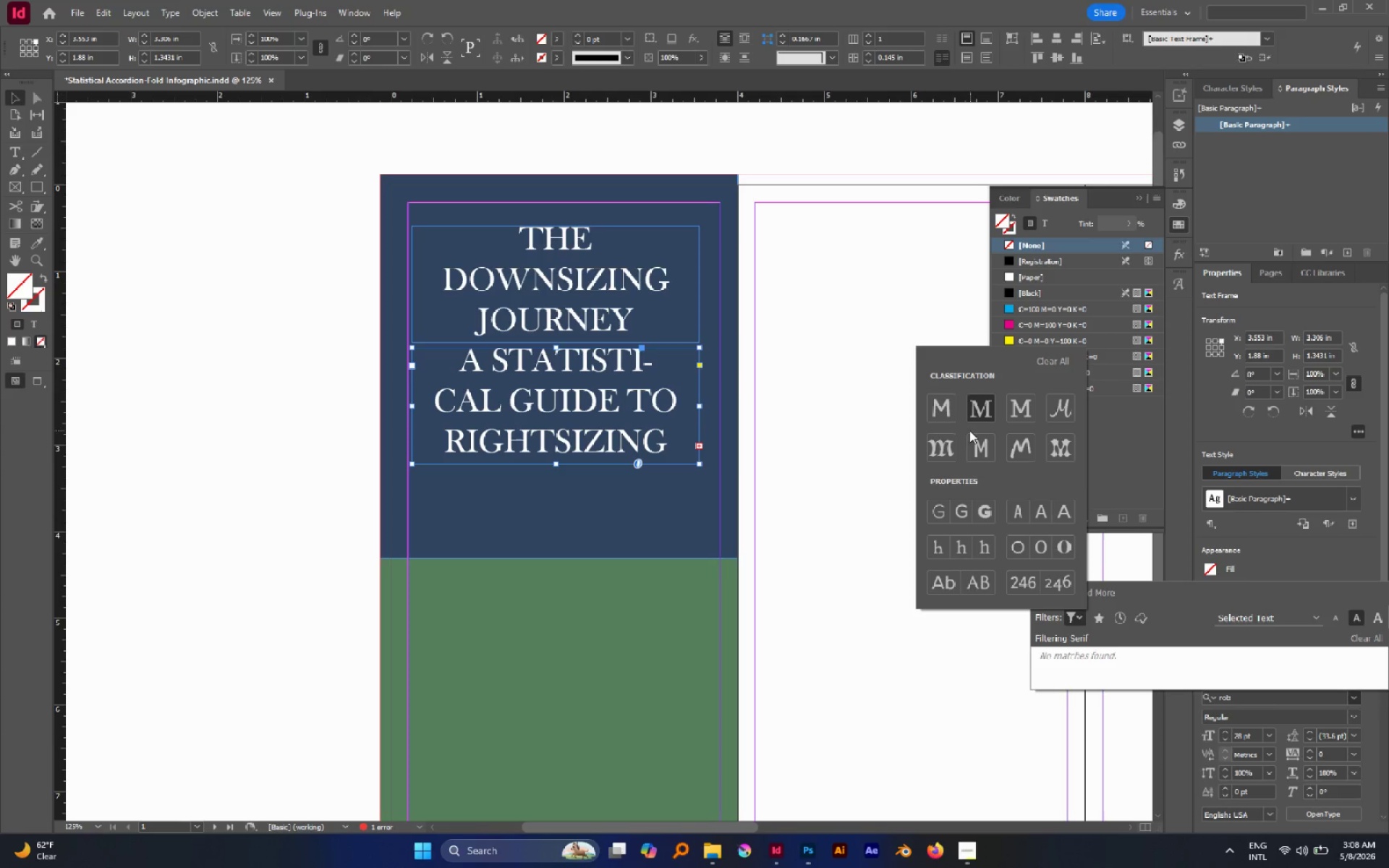 
left_click([977, 399])
 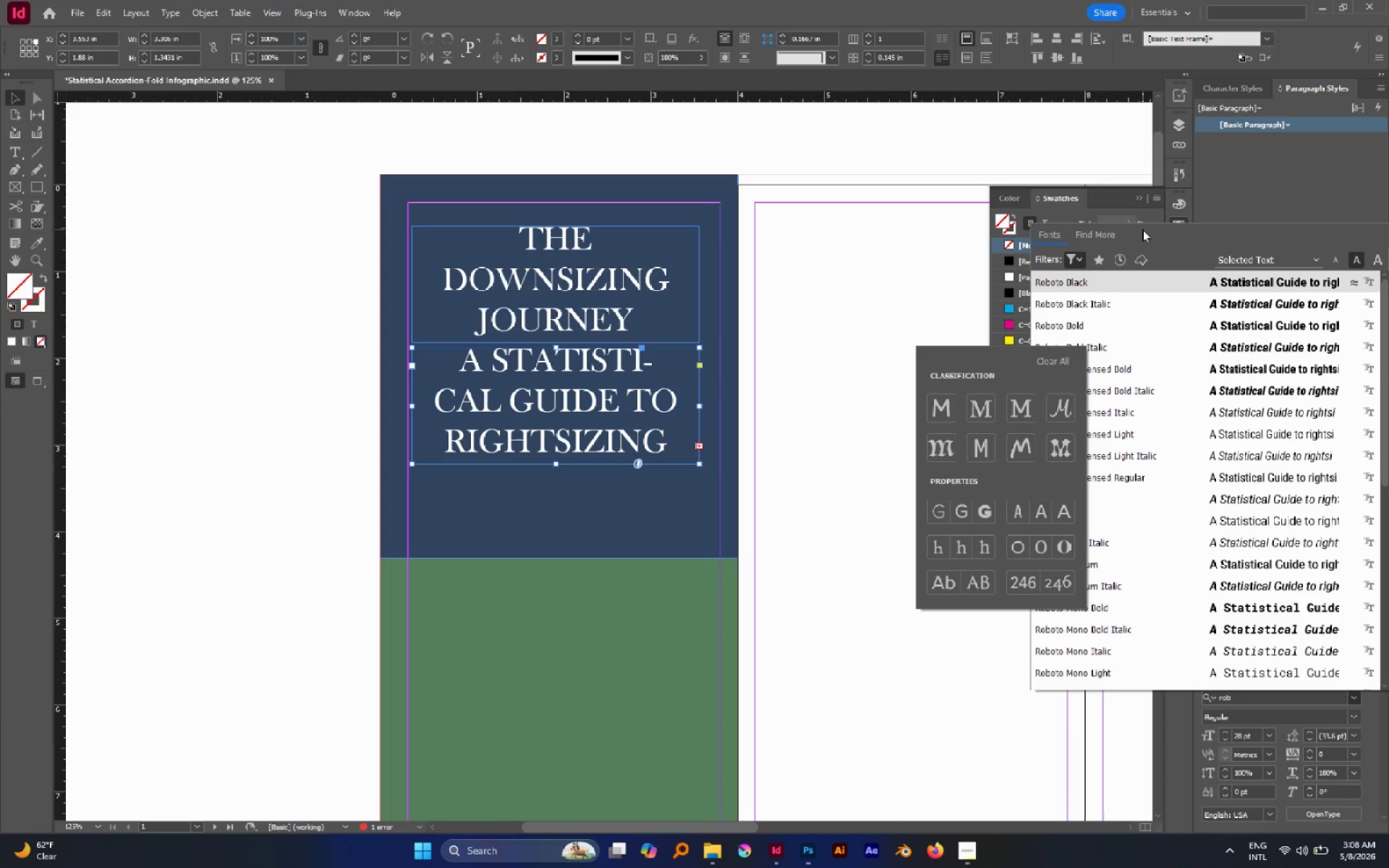 
left_click([1155, 242])
 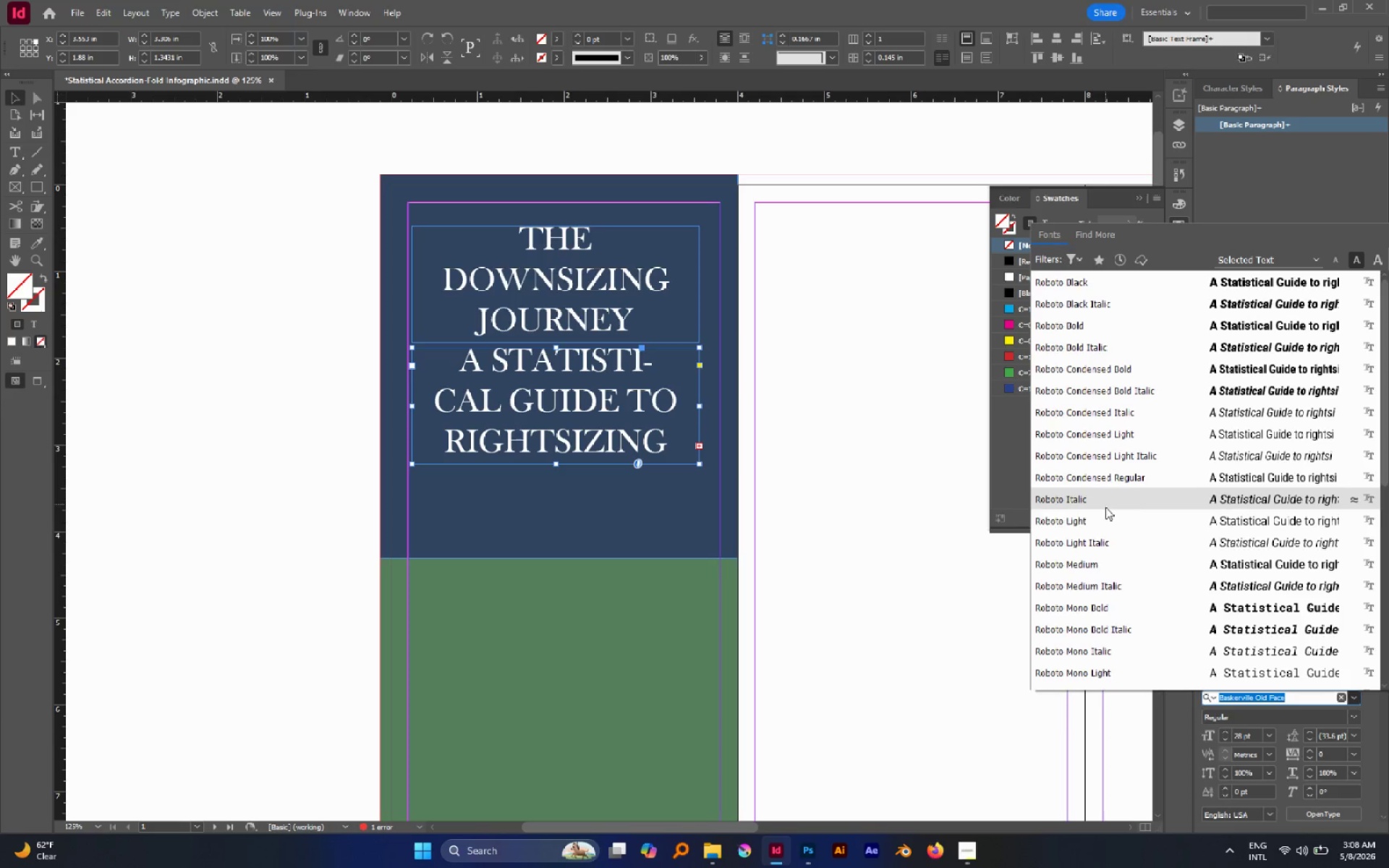 
left_click([1118, 560])
 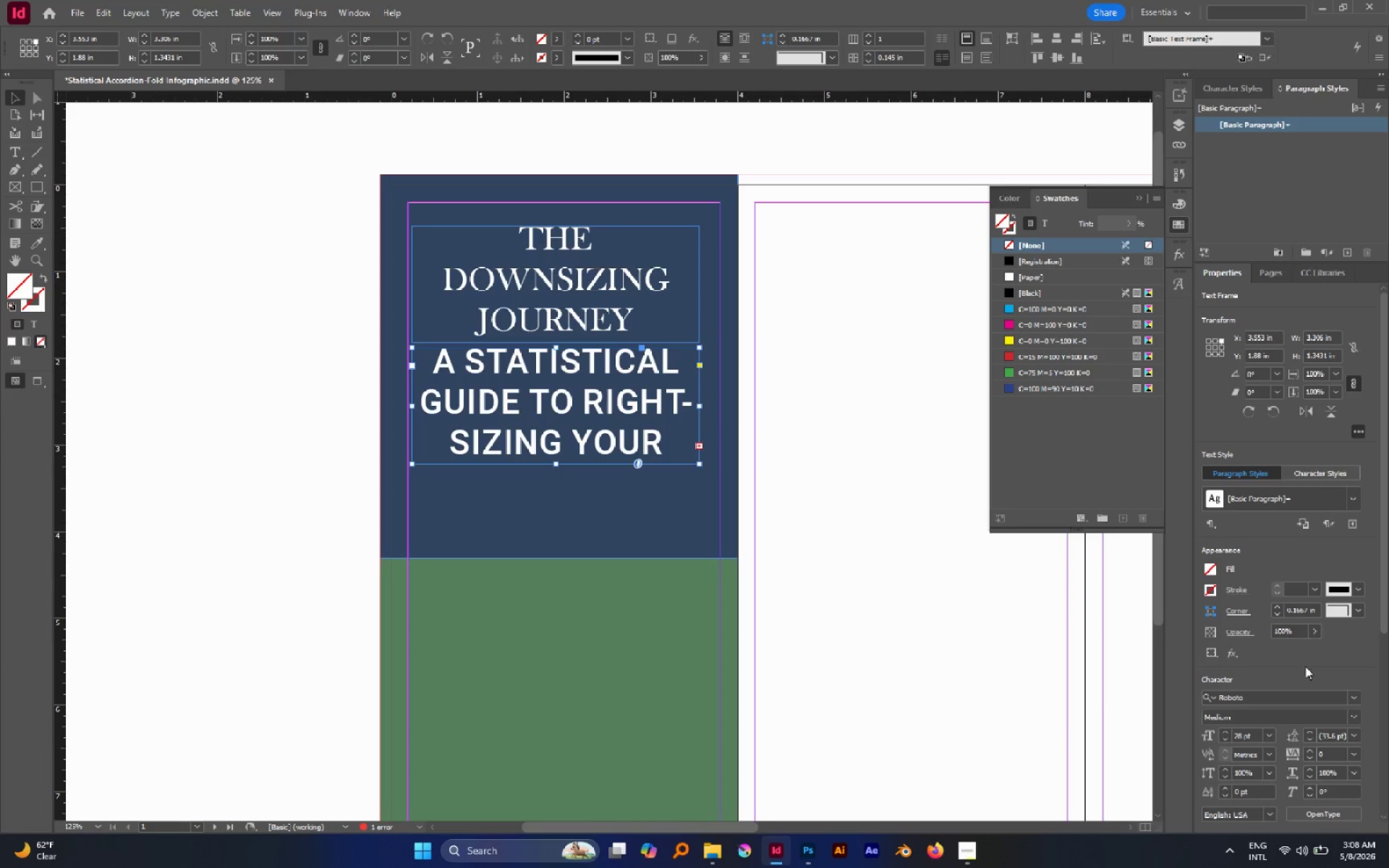 
left_click([1267, 738])
 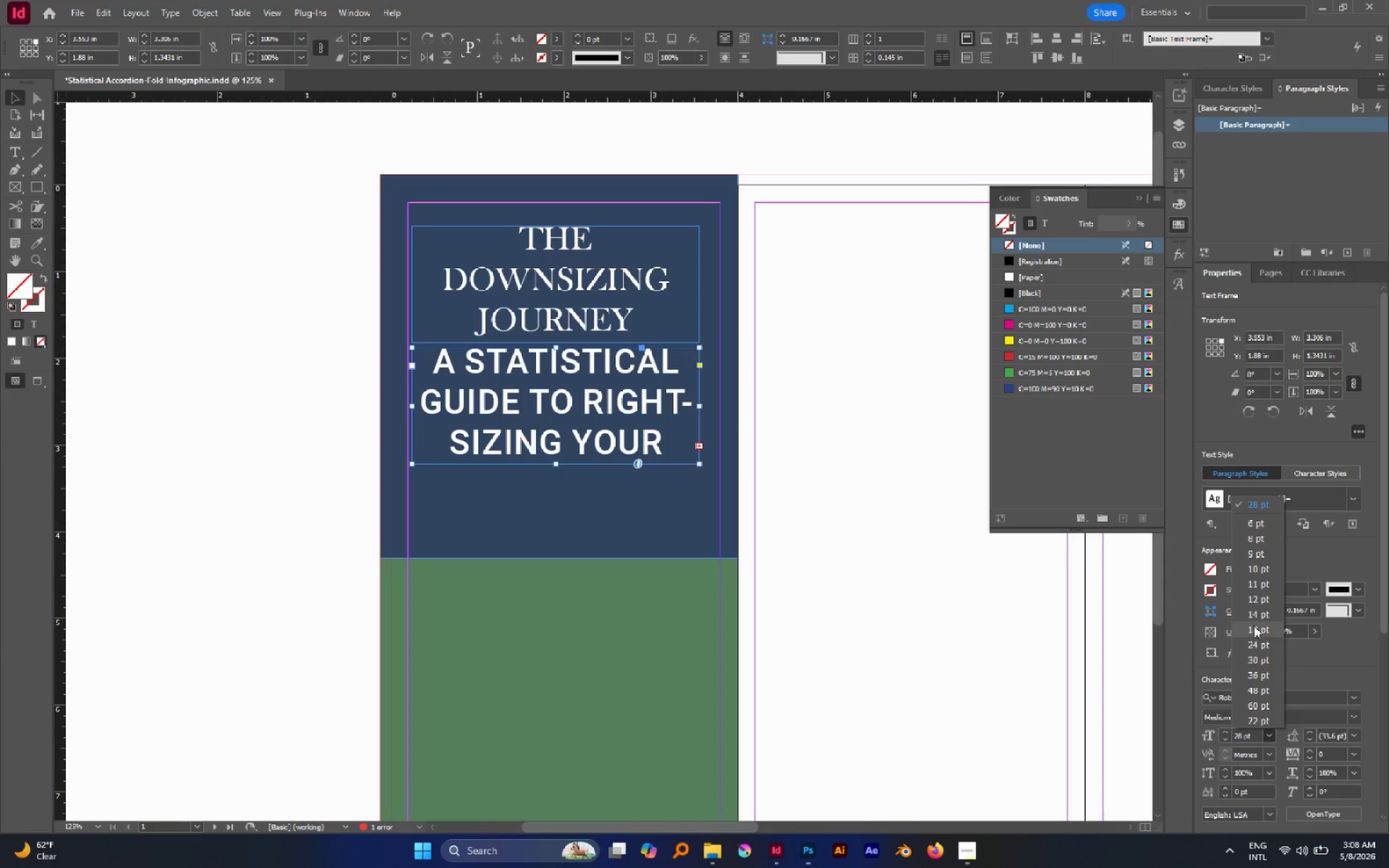 
left_click([1254, 626])
 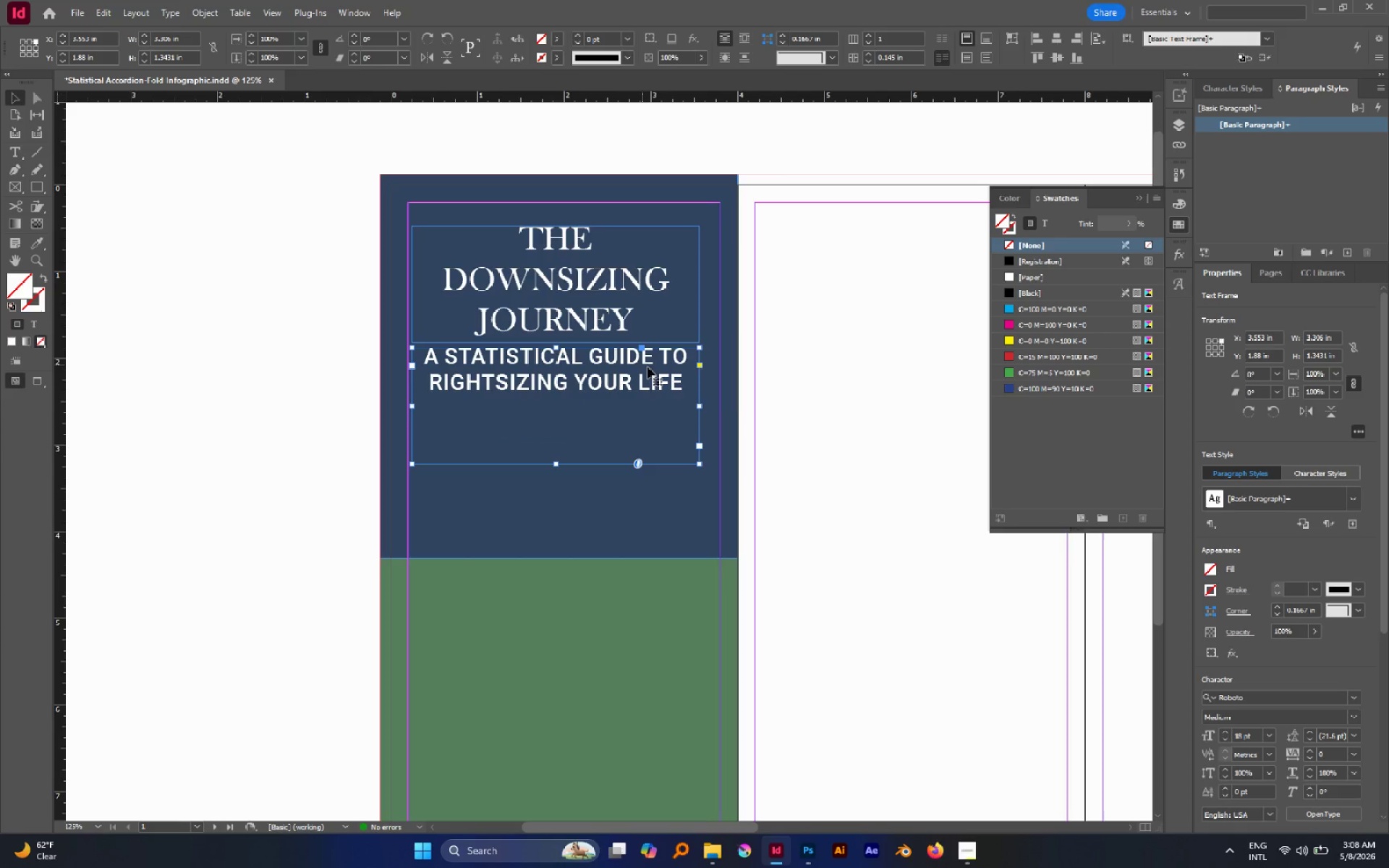 
wait(8.39)
 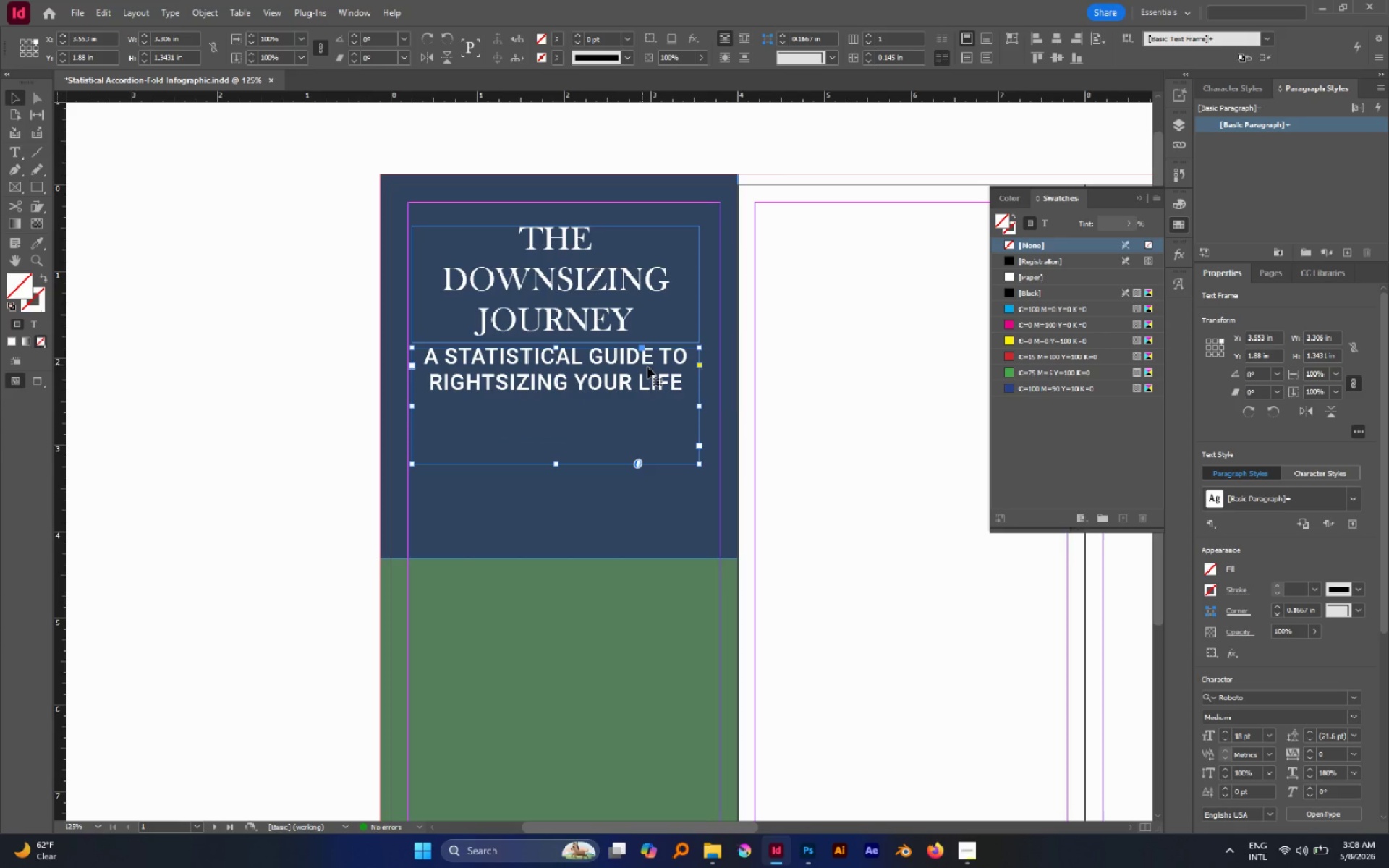 
double_click([1221, 738])
 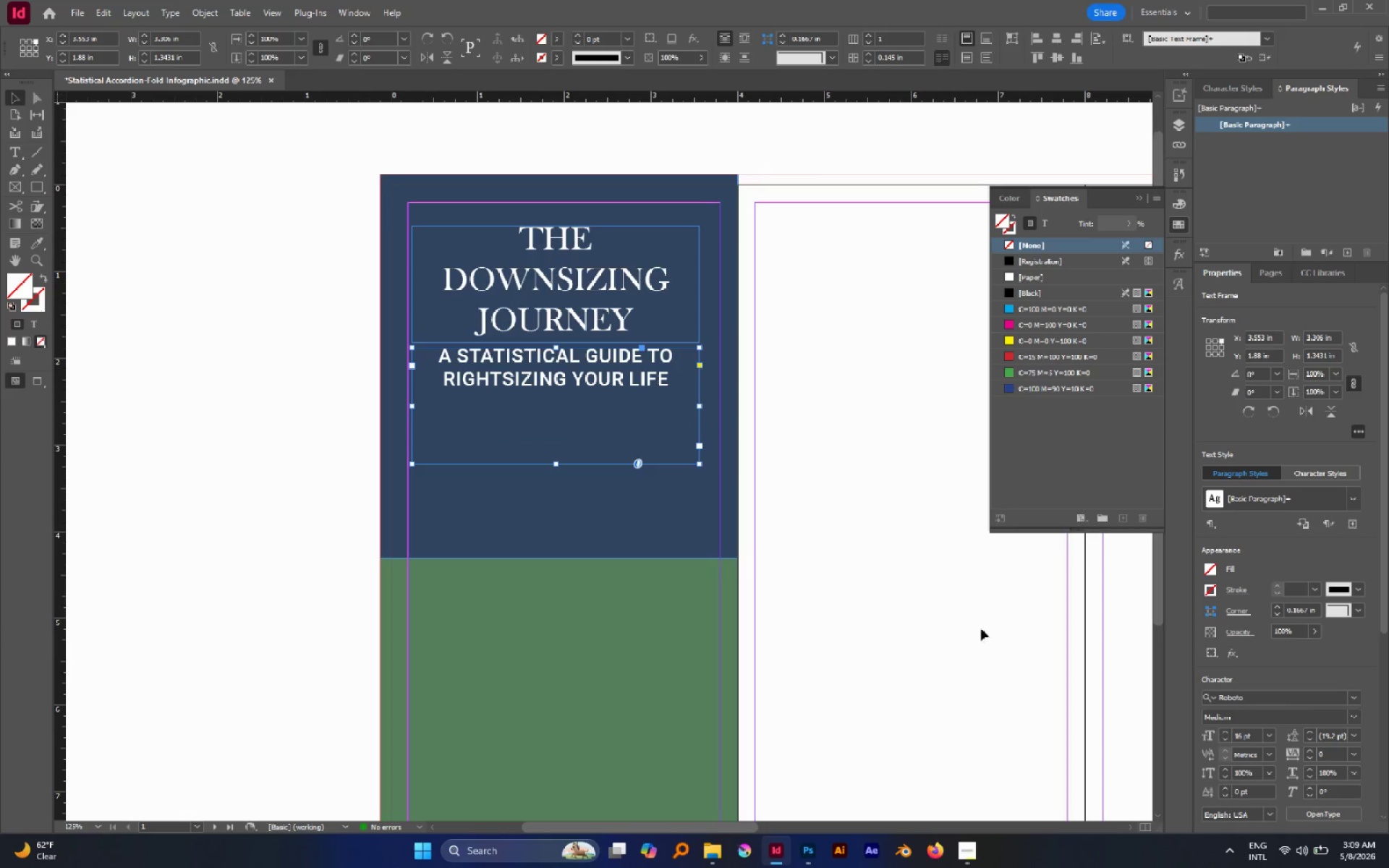 
left_click([827, 532])
 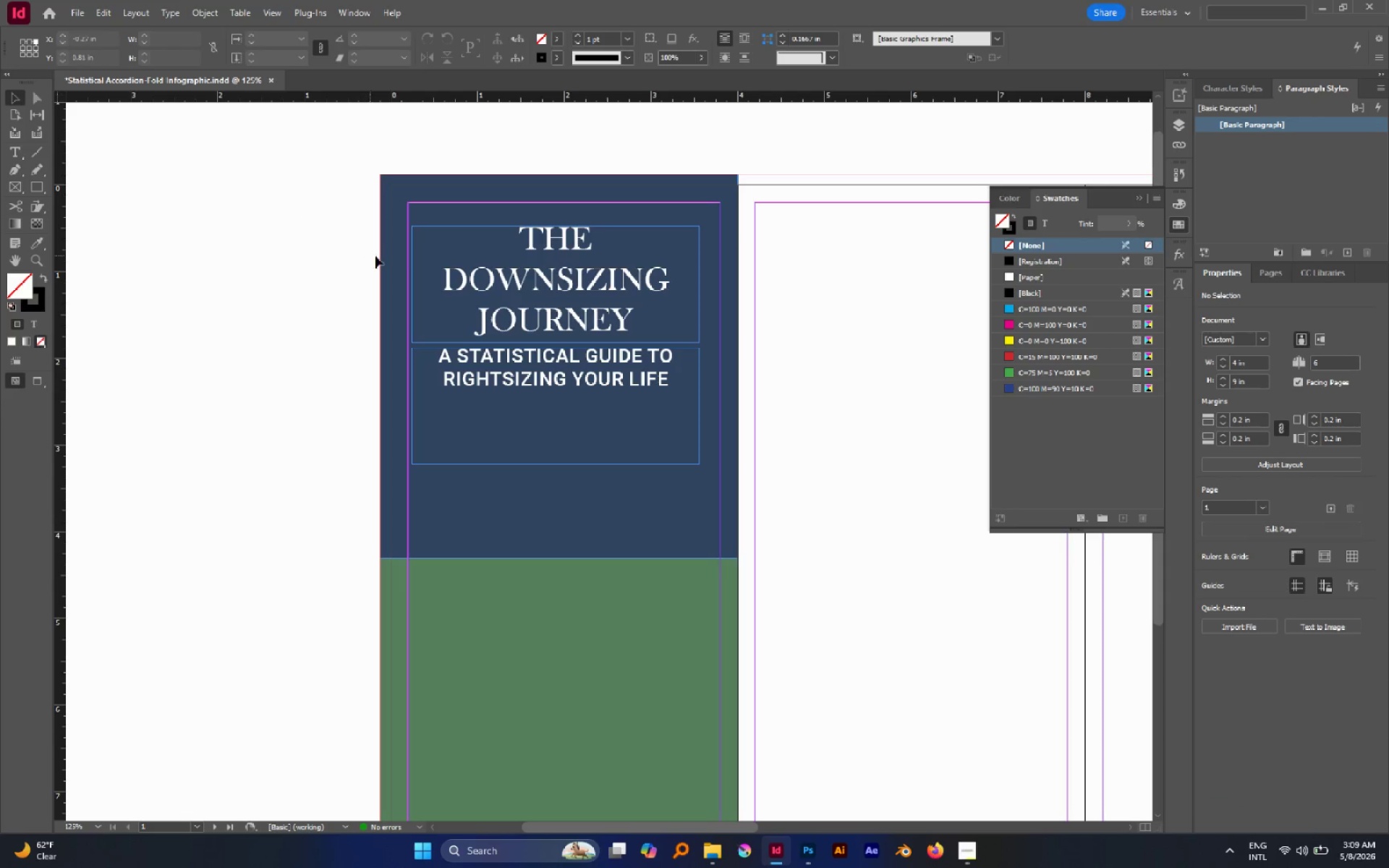 
left_click([588, 298])
 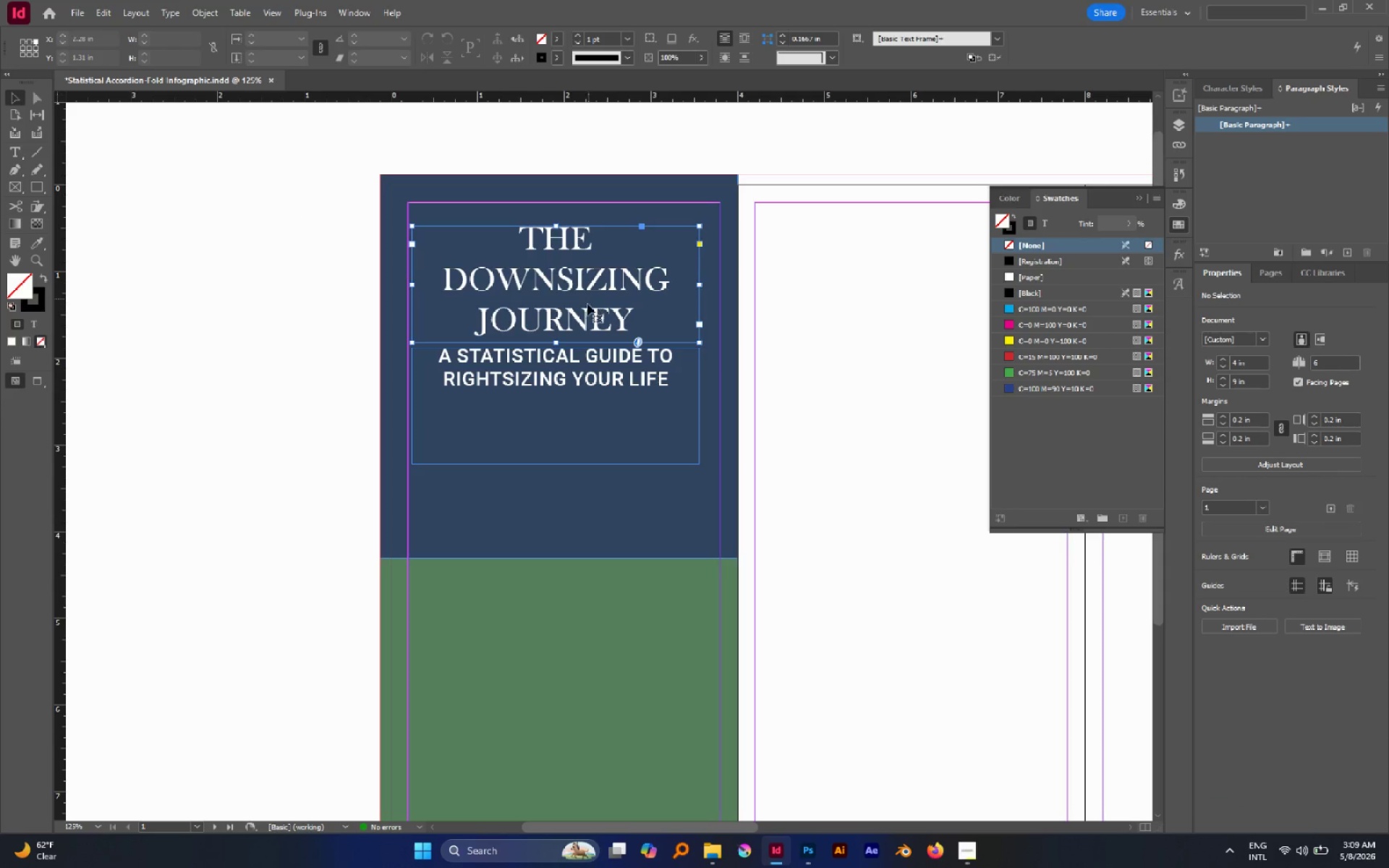 
hold_key(key=ShiftLeft, duration=1.25)
left_click([582, 367])
 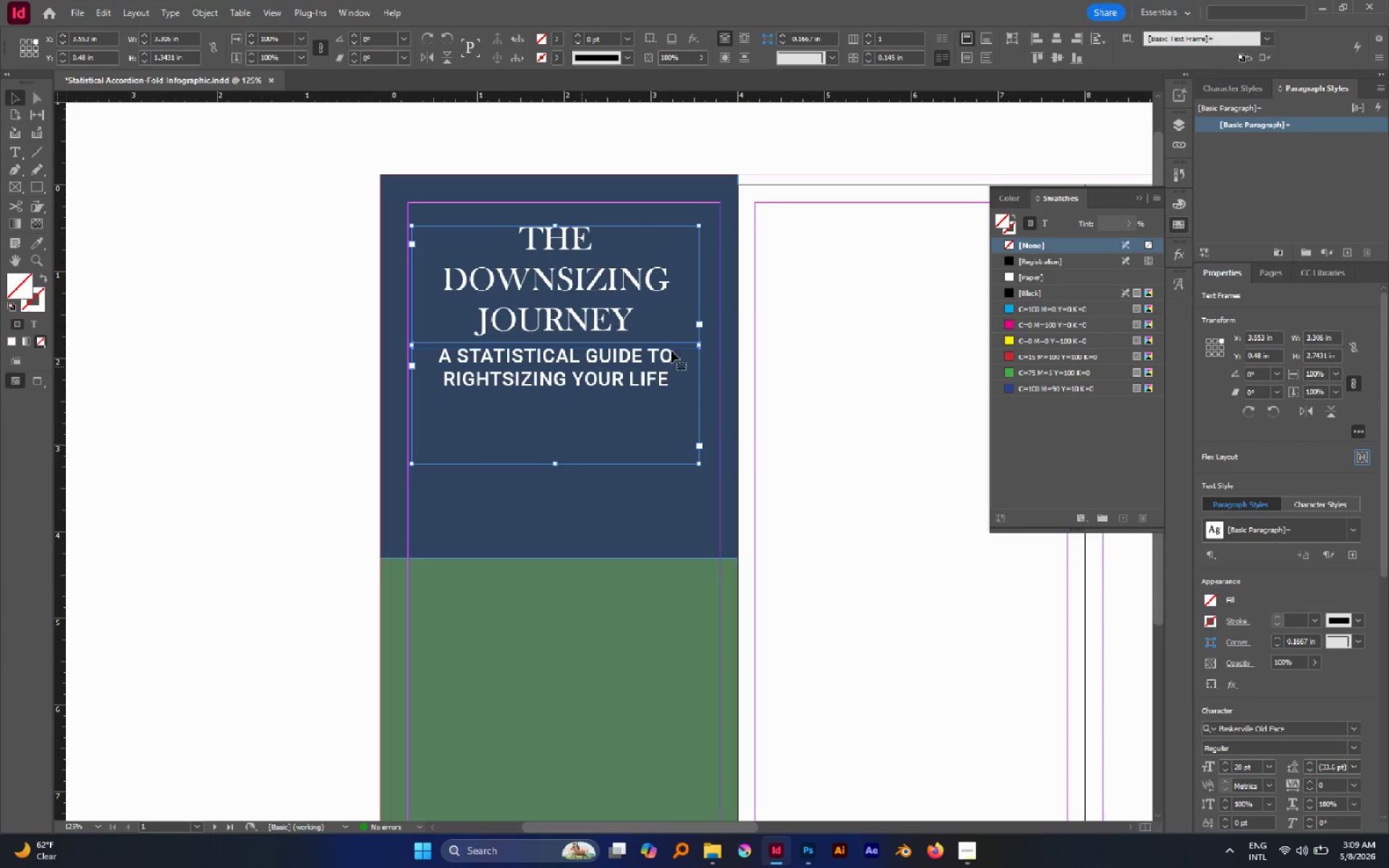 
key(Alt+AltLeft)
 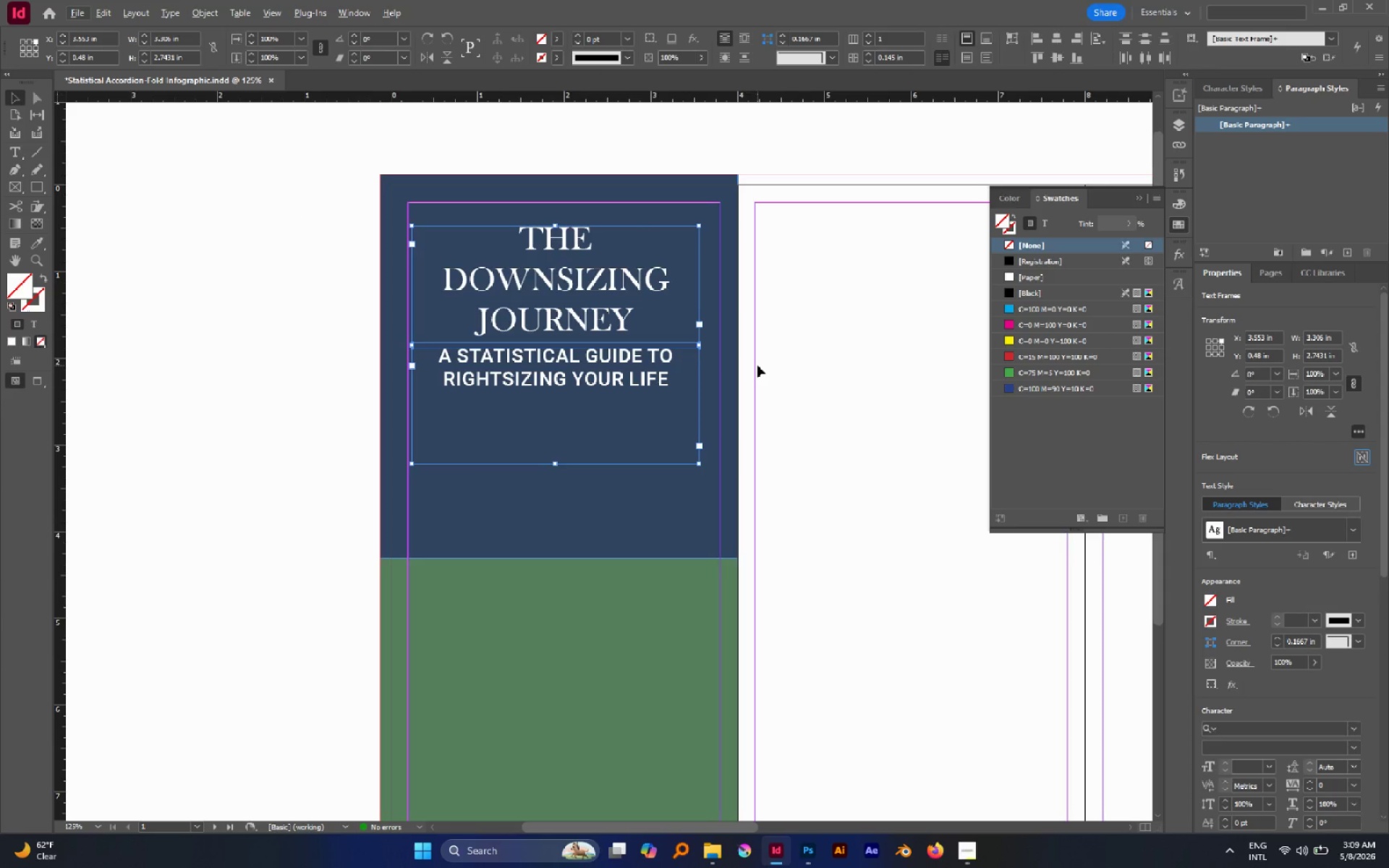 
key(W)
 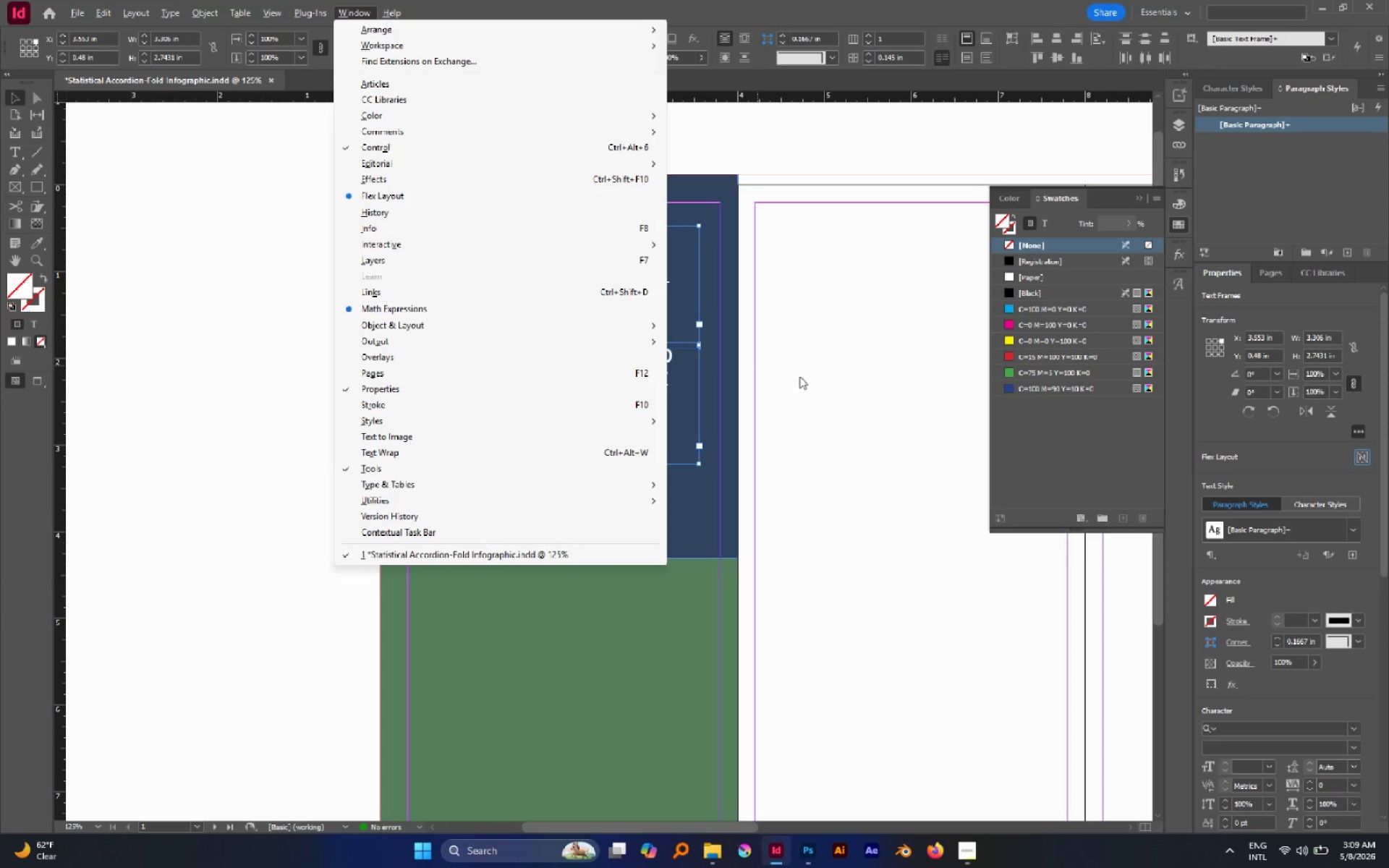 
left_click([851, 379])
 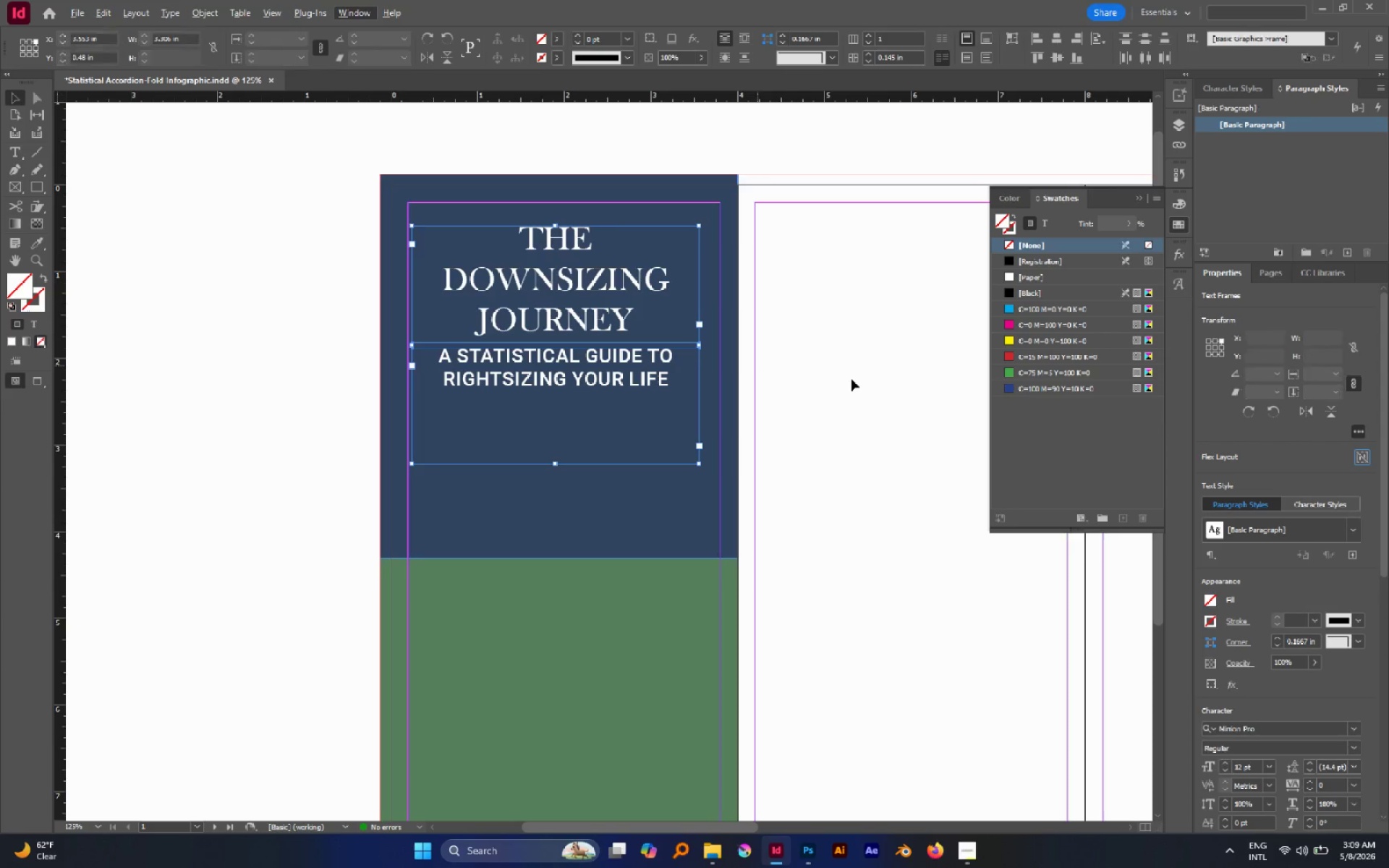 
key(W)
 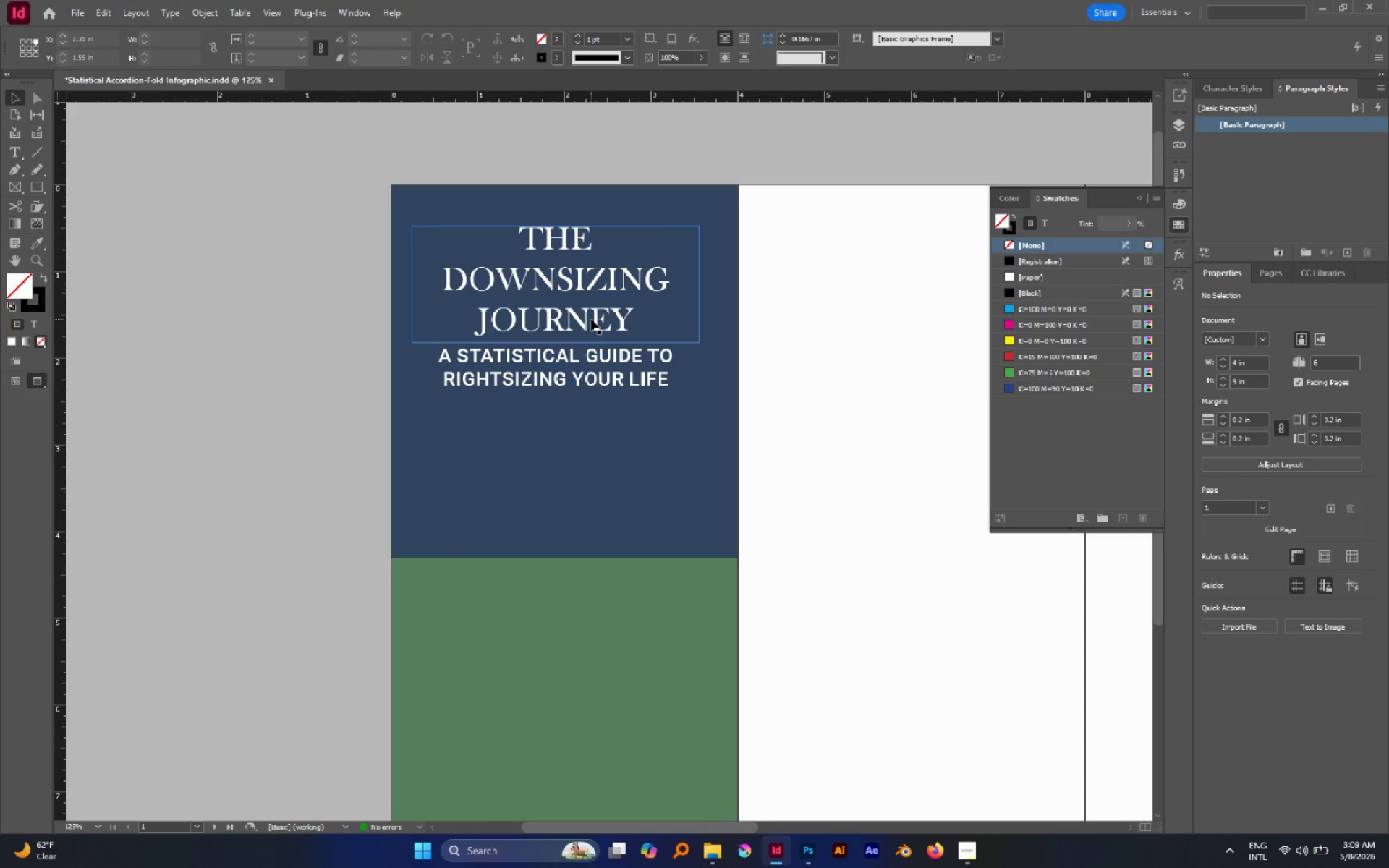 
left_click([591, 319])
 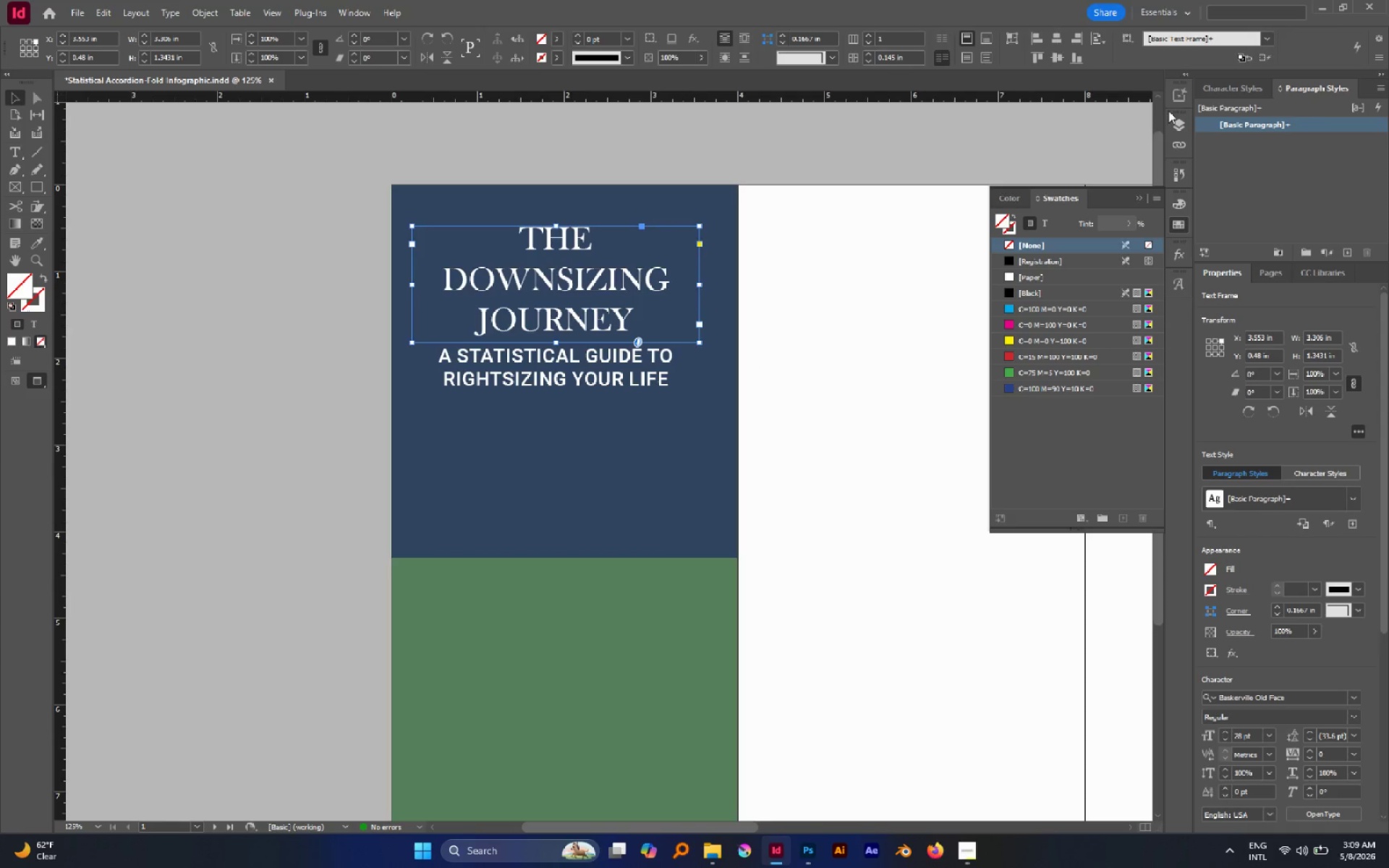 
left_click([1056, 43])
 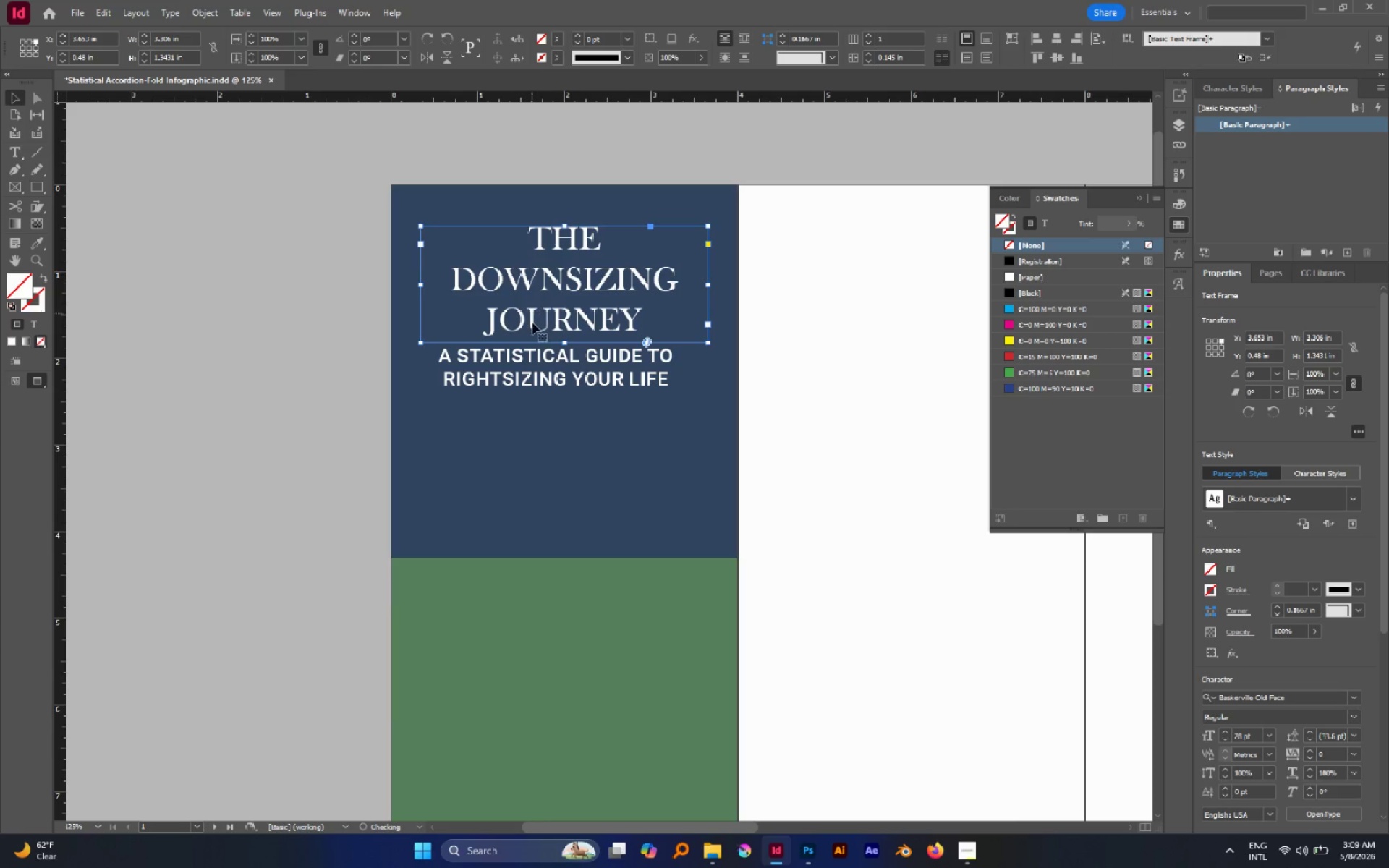 
left_click([534, 367])
 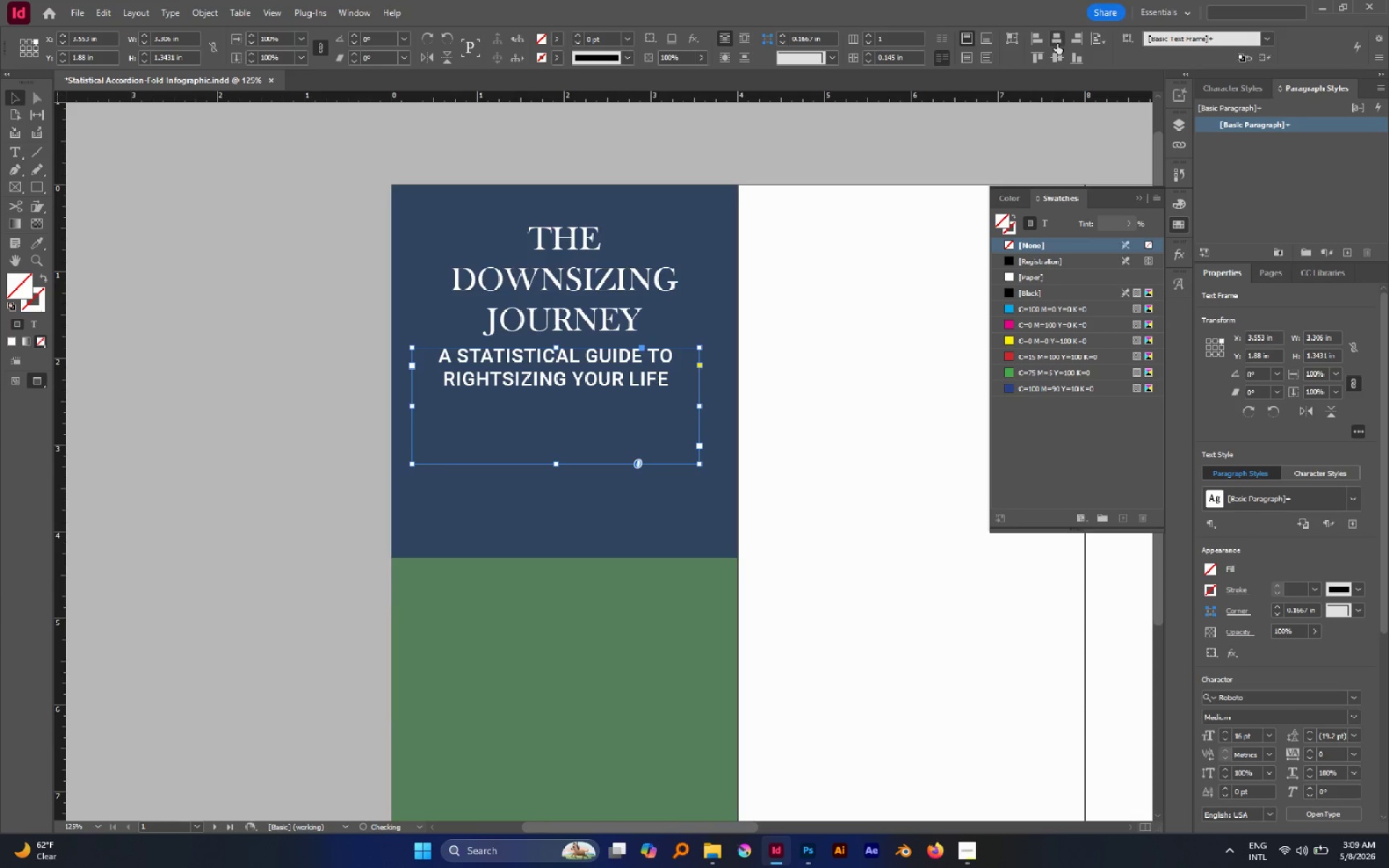 
left_click([1057, 43])
 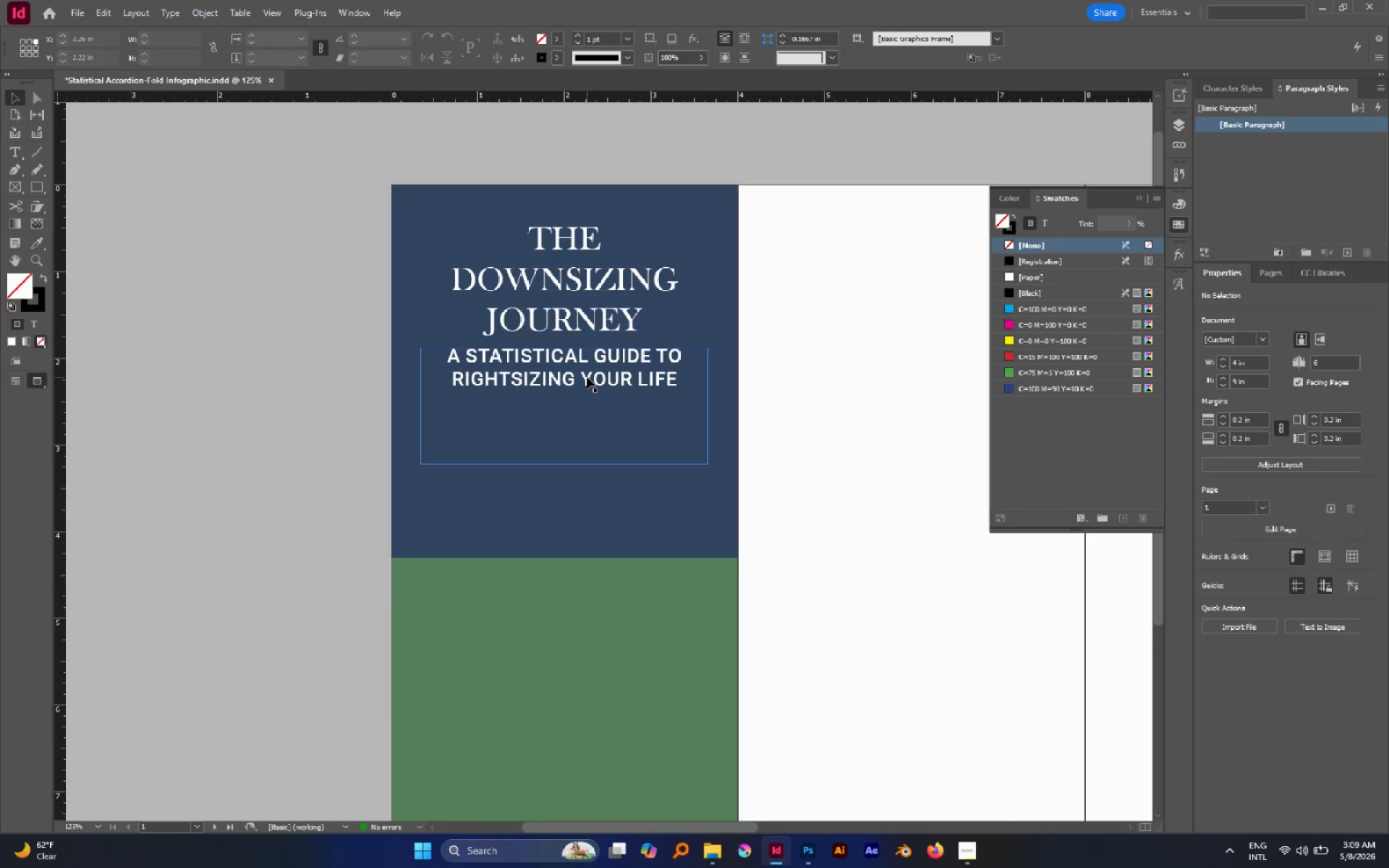 
hold_key(key=ShiftLeft, duration=1.08)
 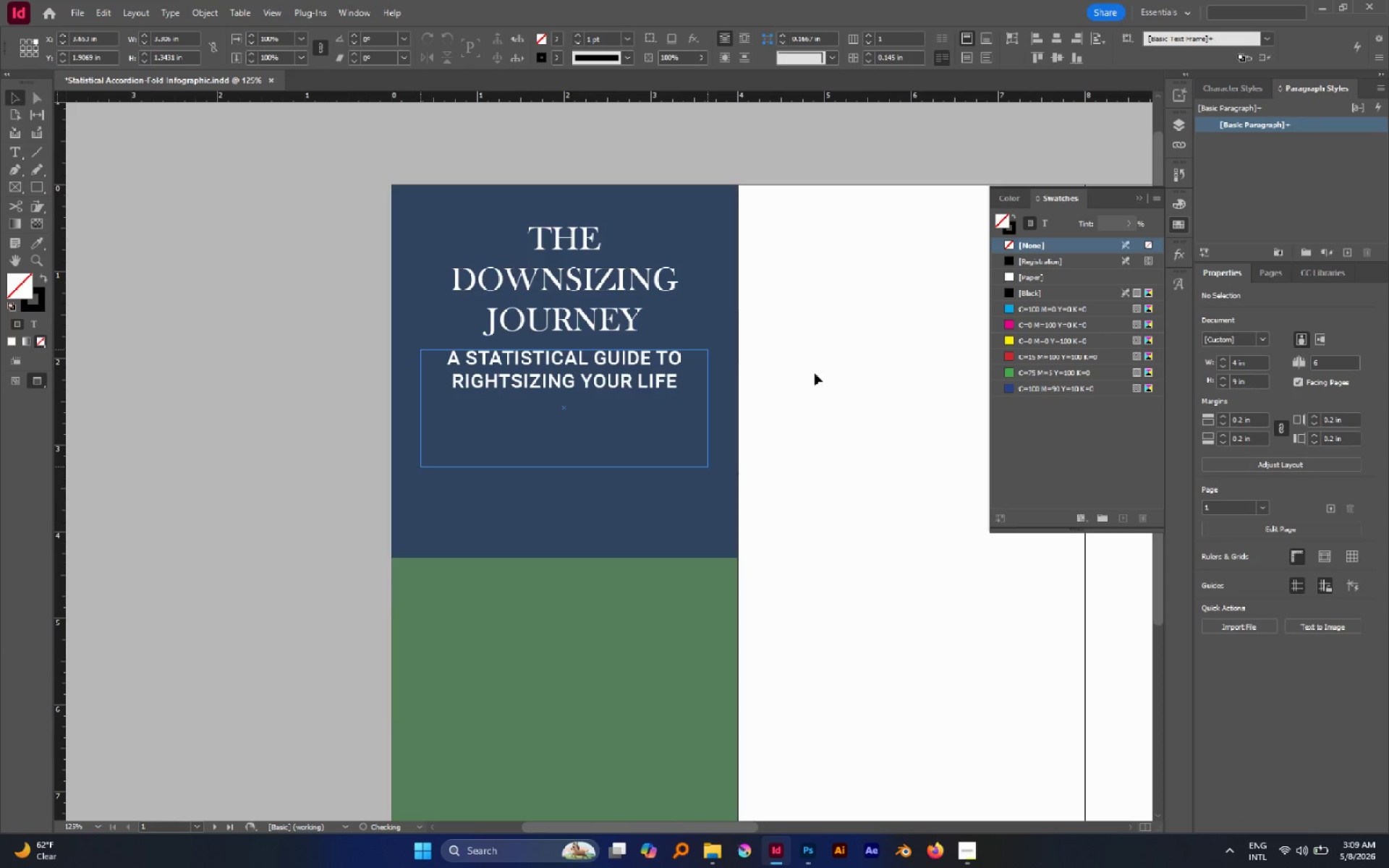 
left_click([815, 373])
 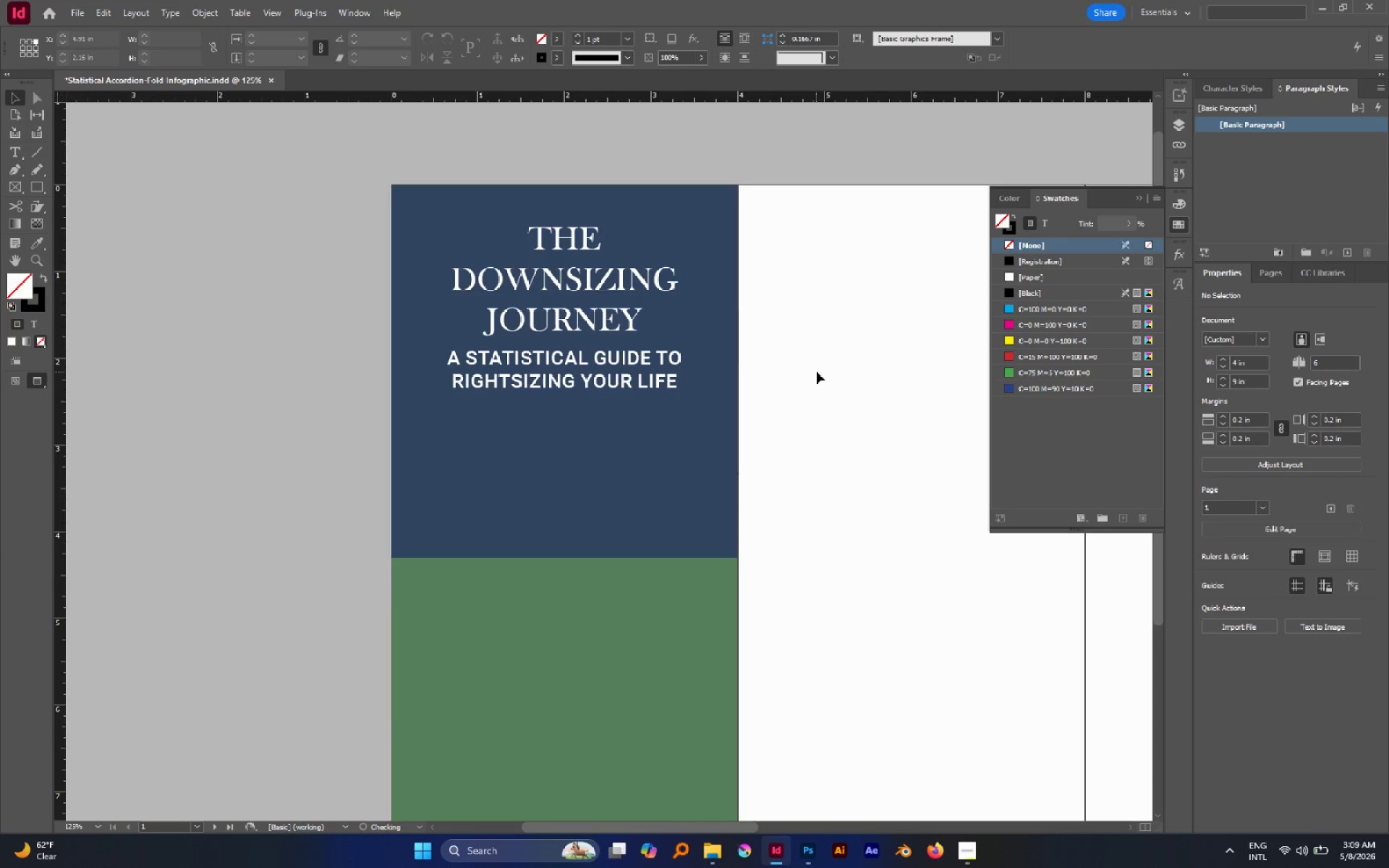 
scroll: coordinate [817, 372], scroll_direction: up, amount: 1.0
 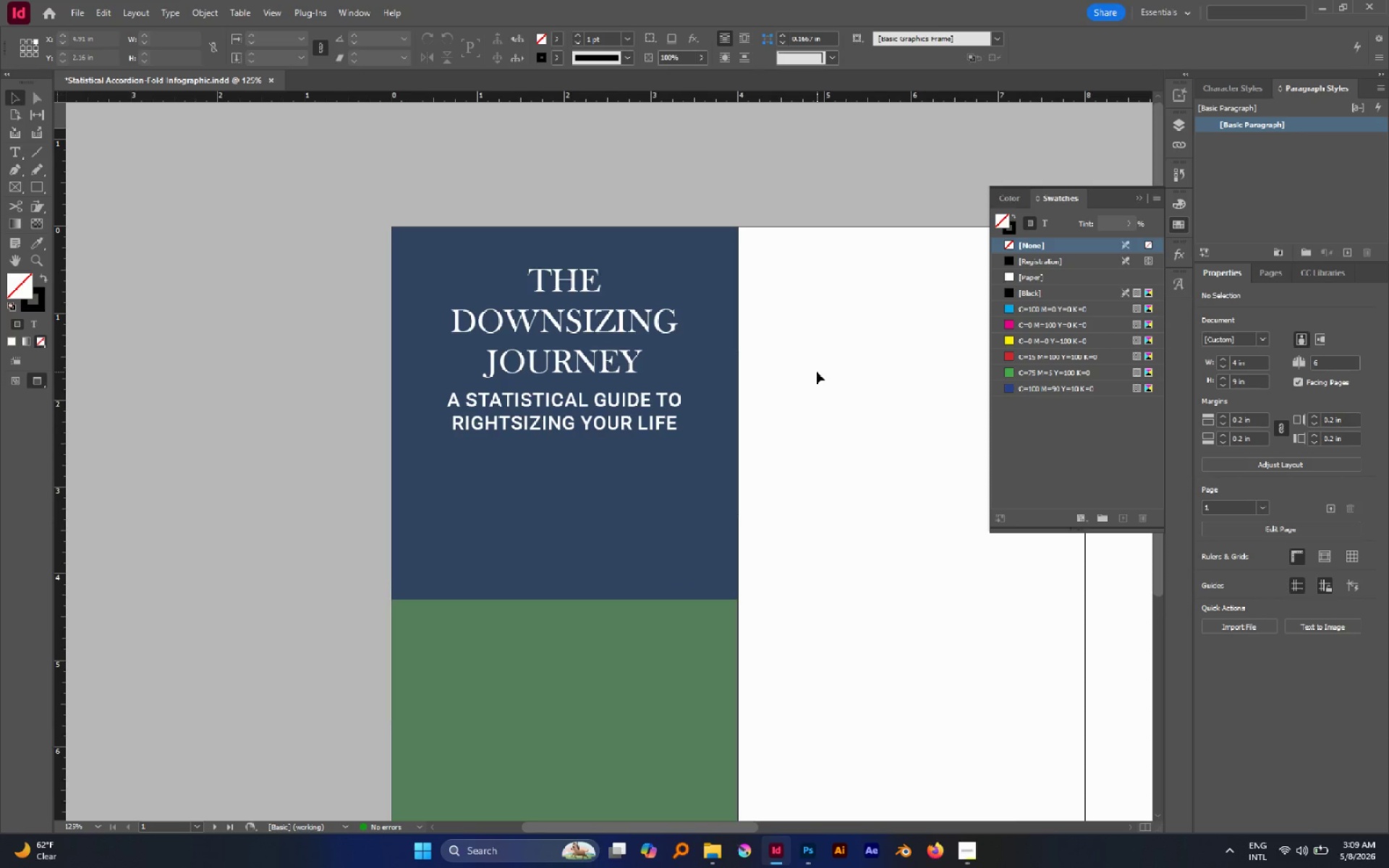 
scroll: coordinate [819, 373], scroll_direction: none, amount: 0.0
 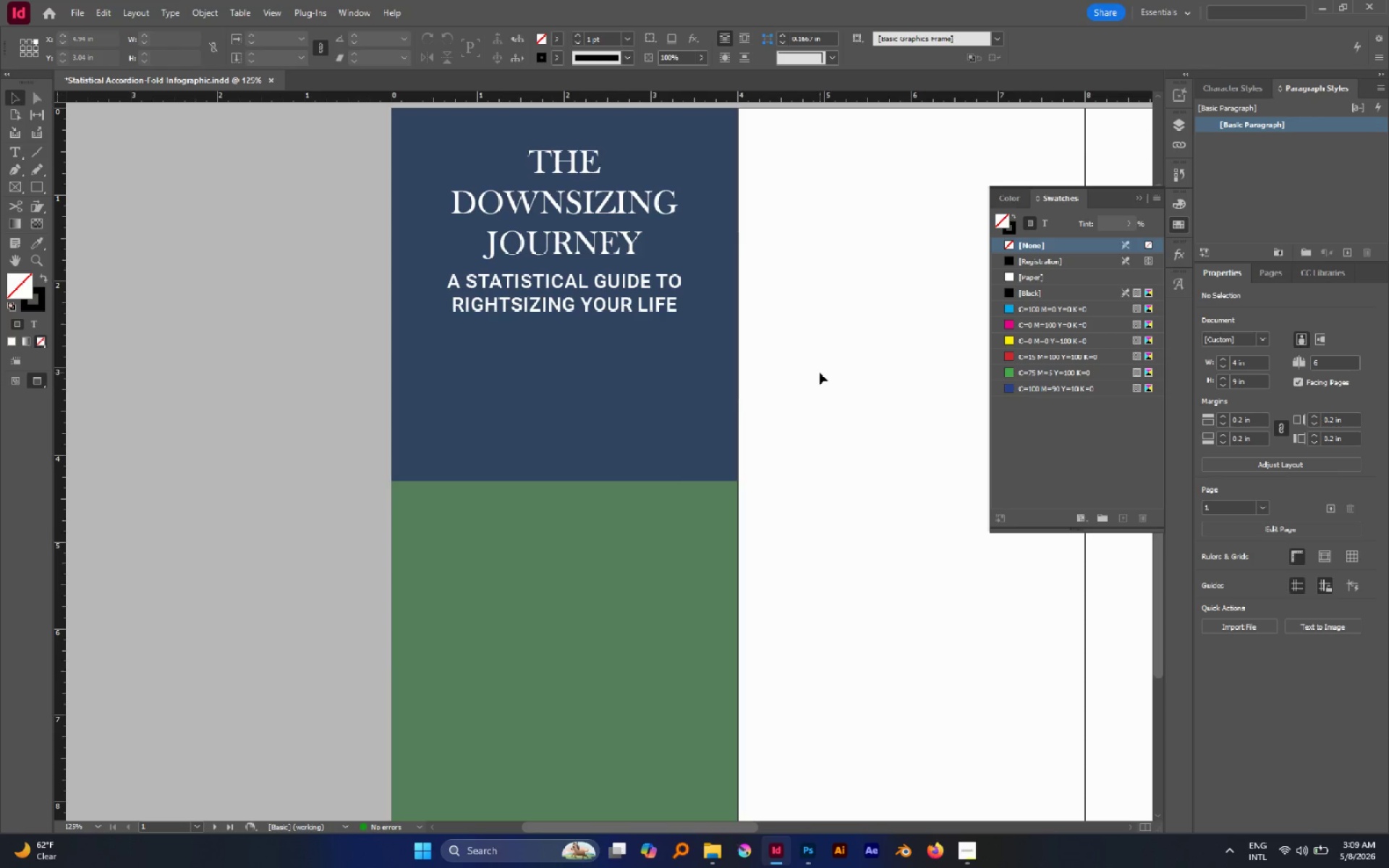 
wait(16.98)
 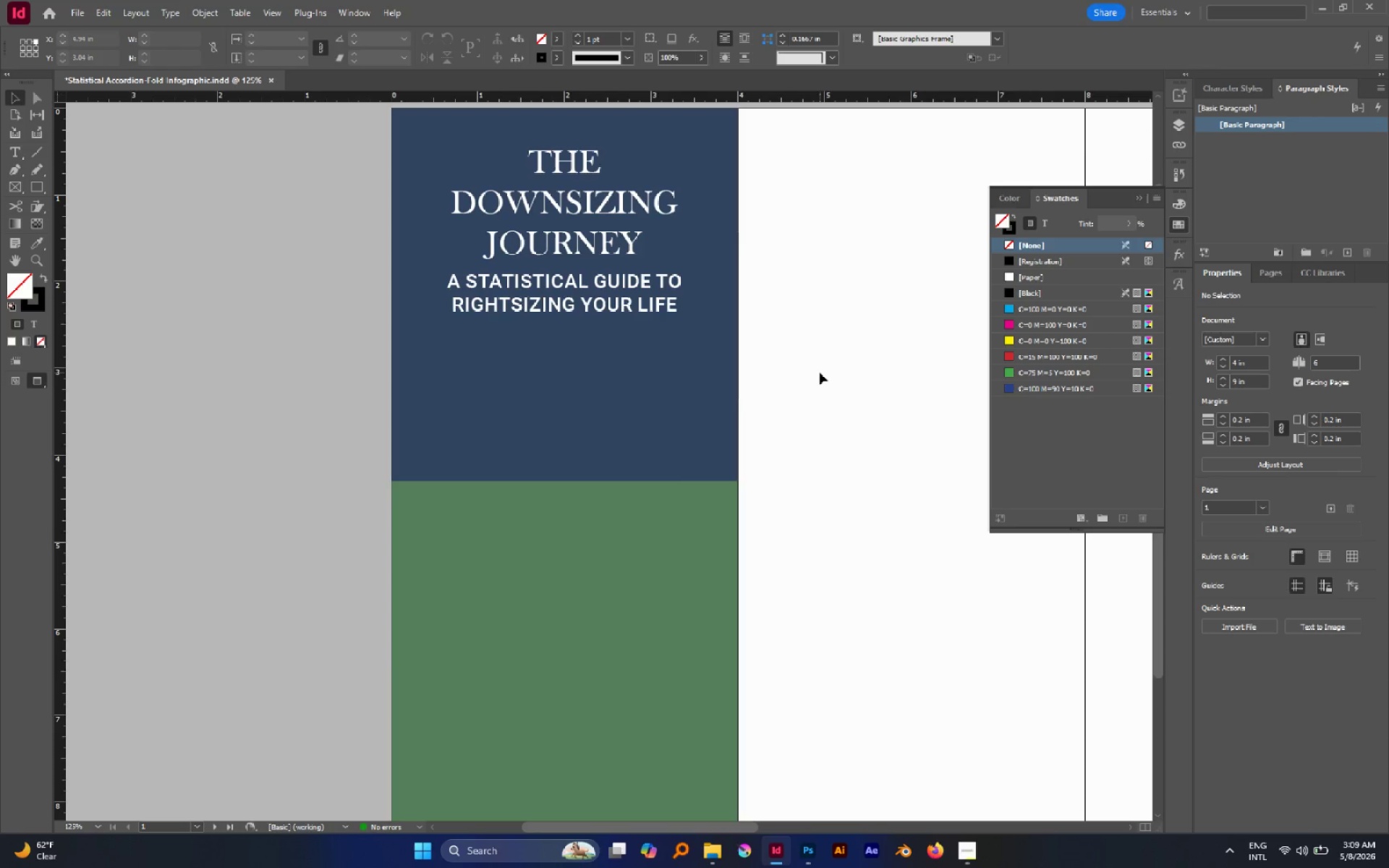 
left_click([592, 349])
 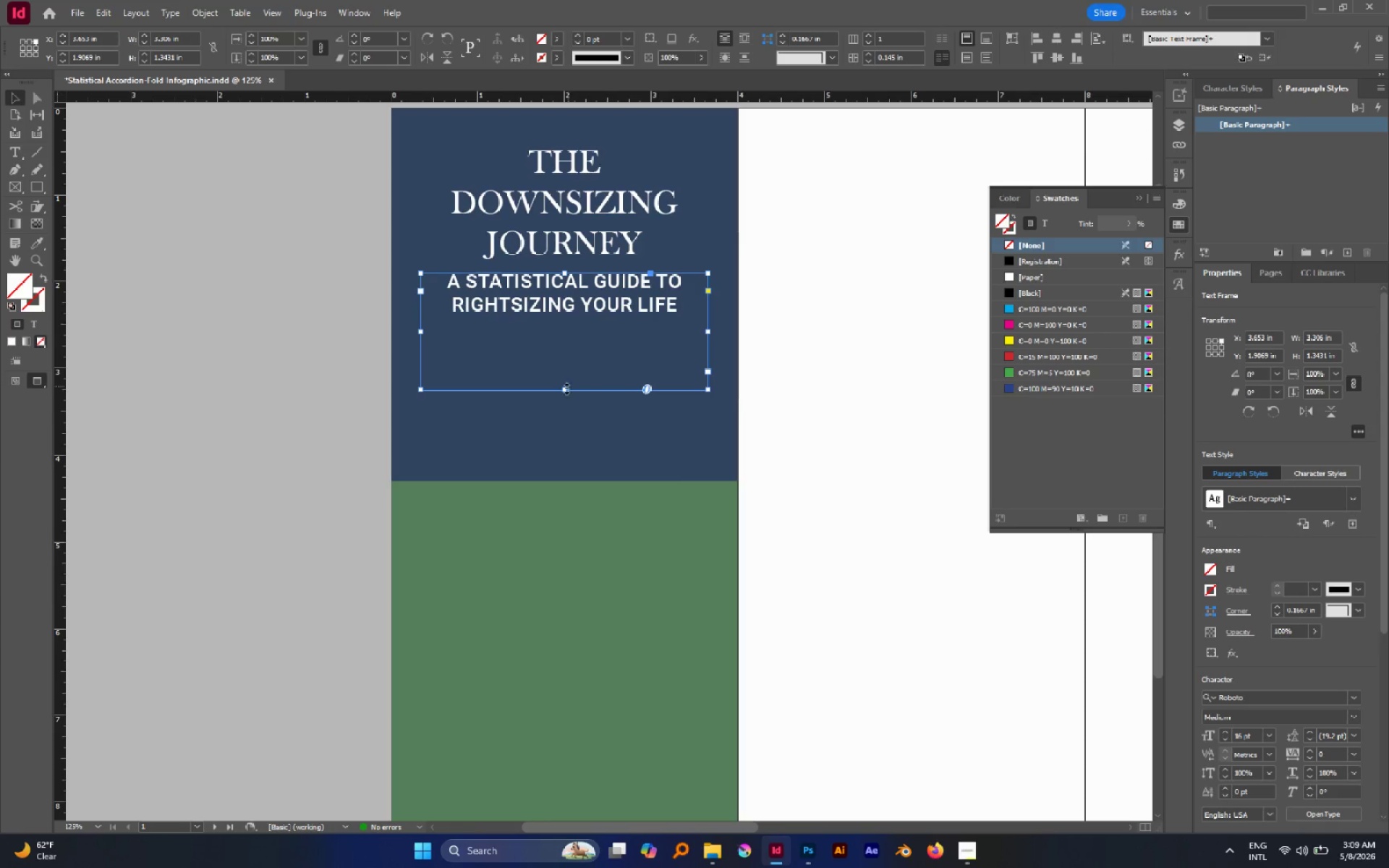 
double_click([564, 391])
 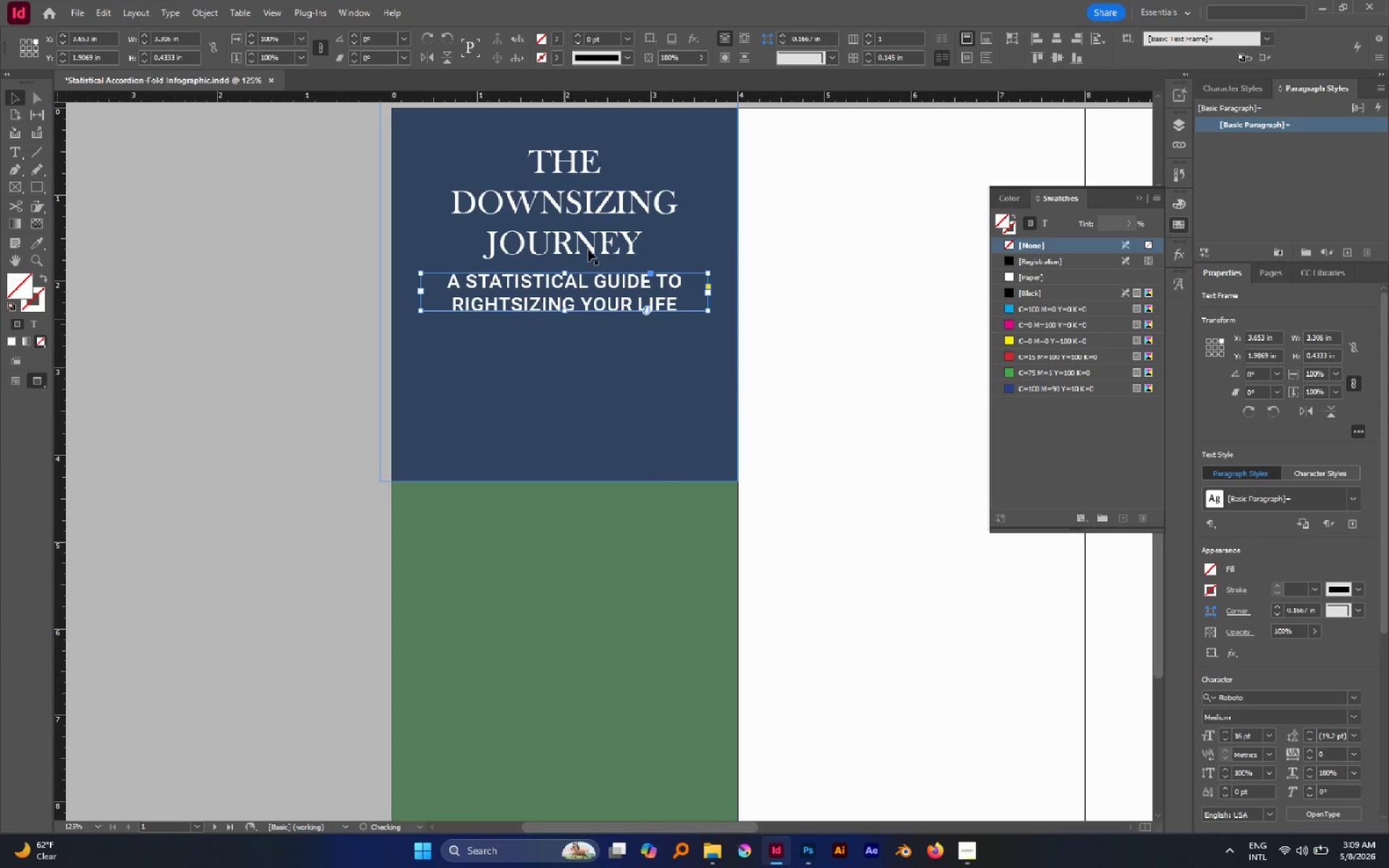 
left_click([590, 240])
 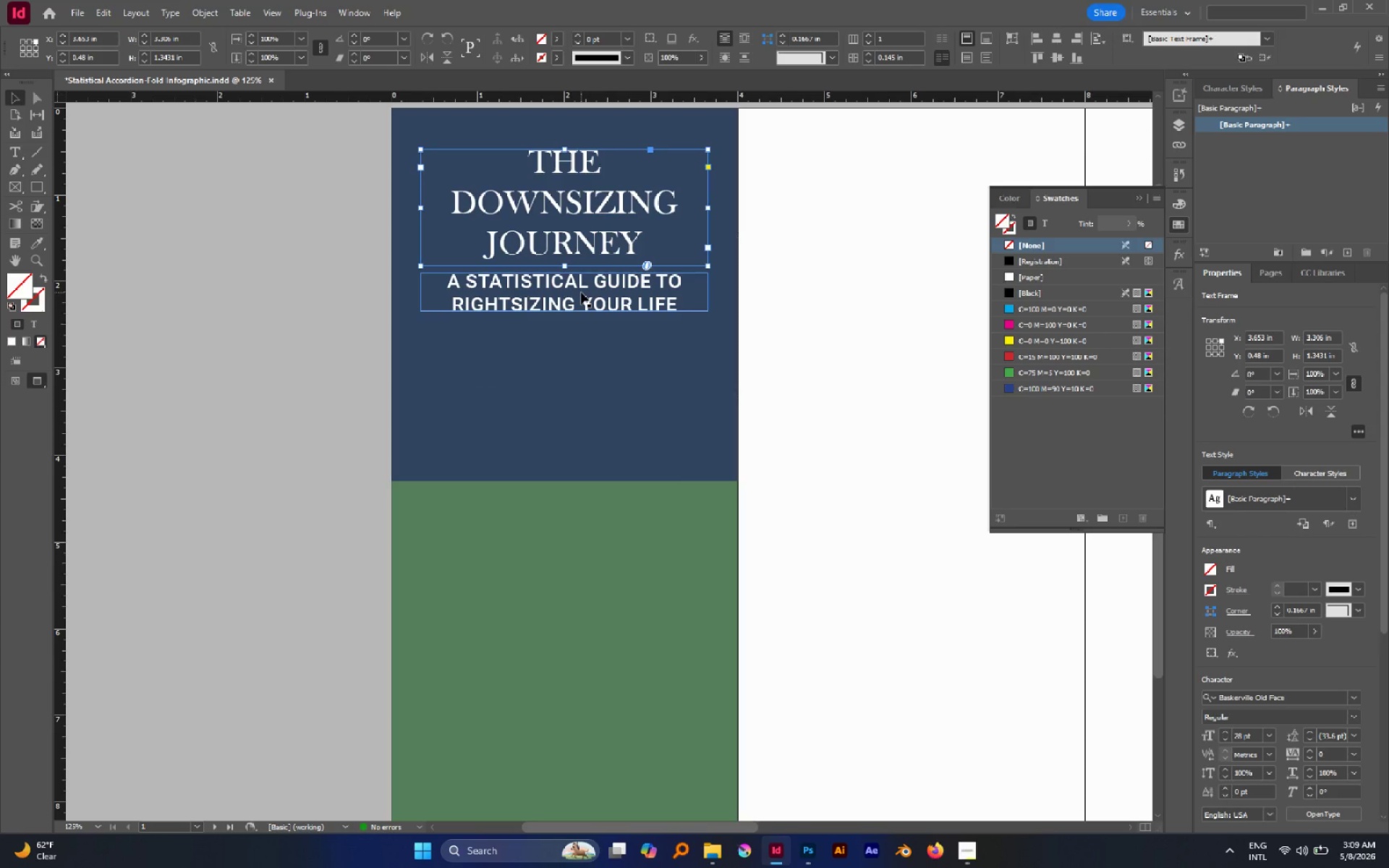 
hold_key(key=ShiftLeft, duration=0.5)
left_click([581, 292])
 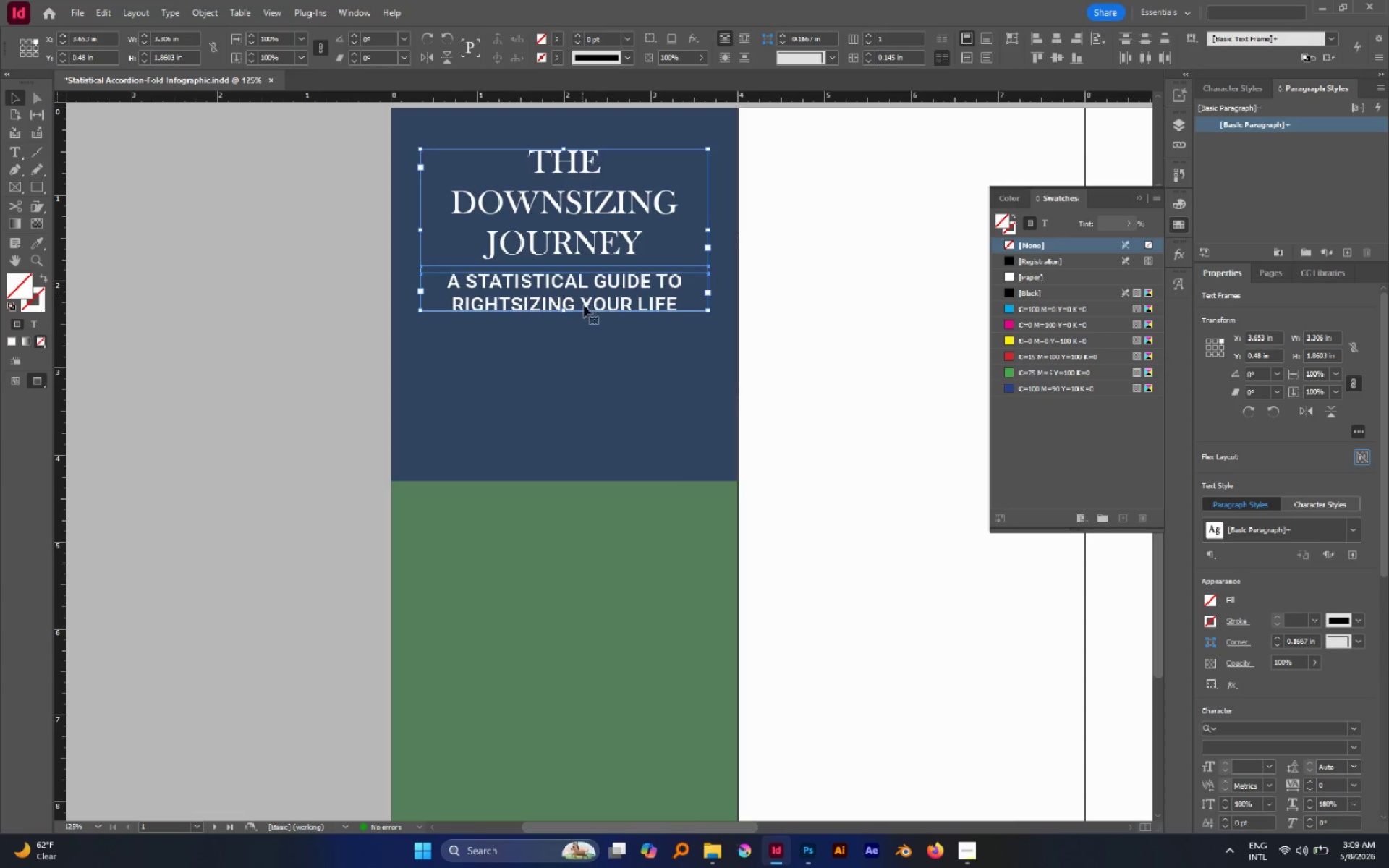 
hold_key(key=ControlLeft, duration=2.42)
hold_key(key=ShiftLeft, duration=2.23)
left_click_drag(start_coordinate=[564, 311], to_coordinate=[566, 321])
 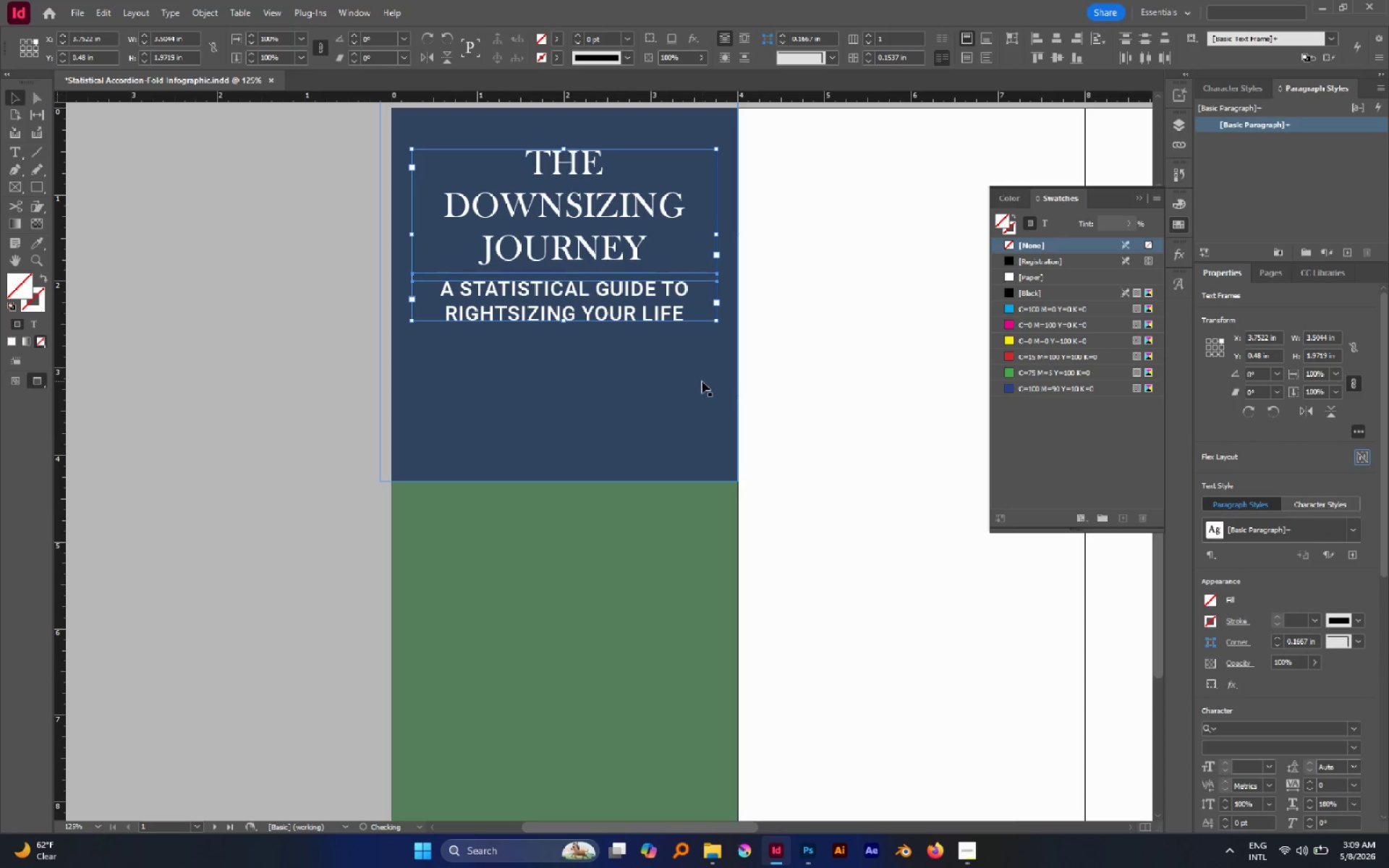 
key(W)
 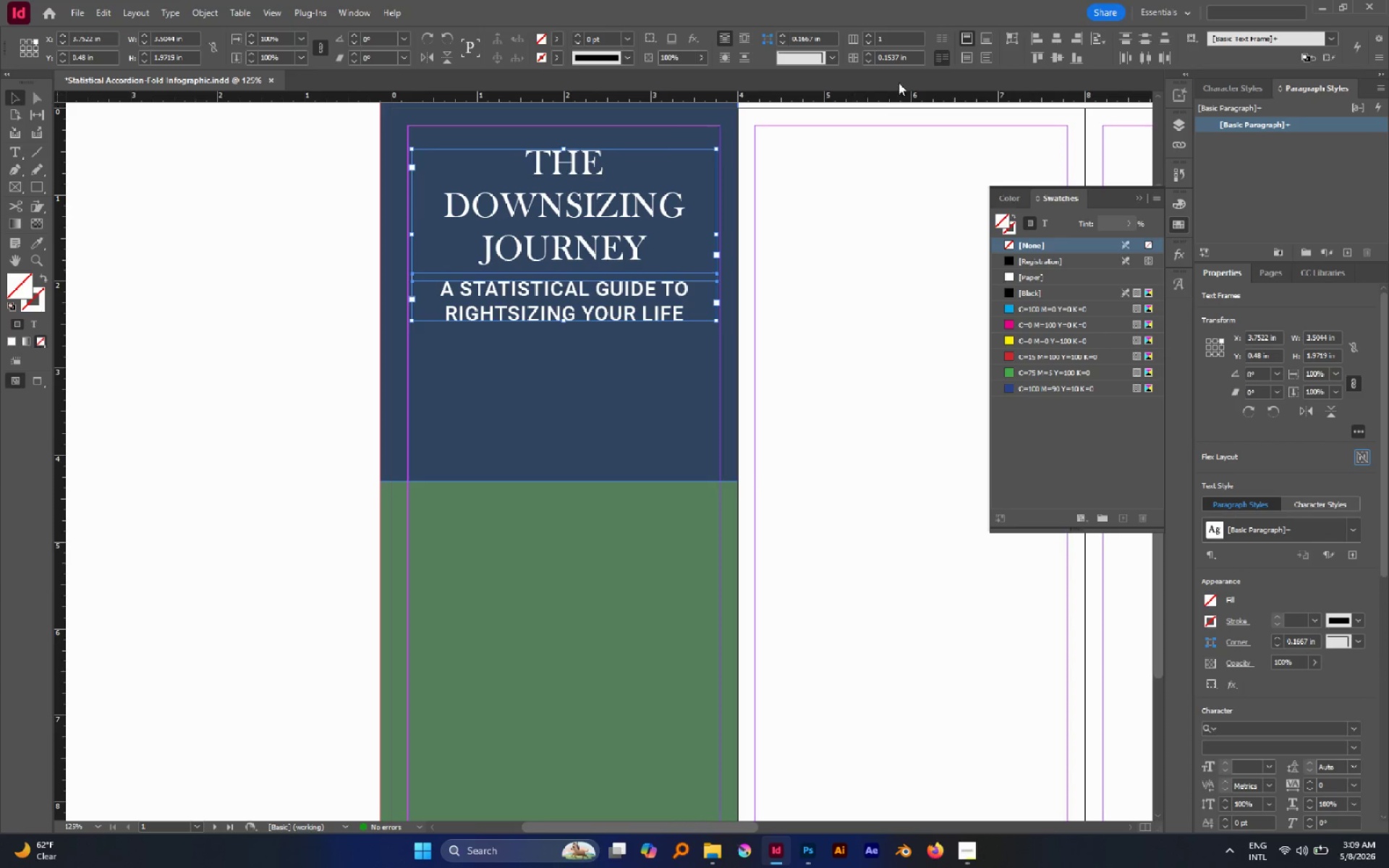 
left_click([1055, 44])
 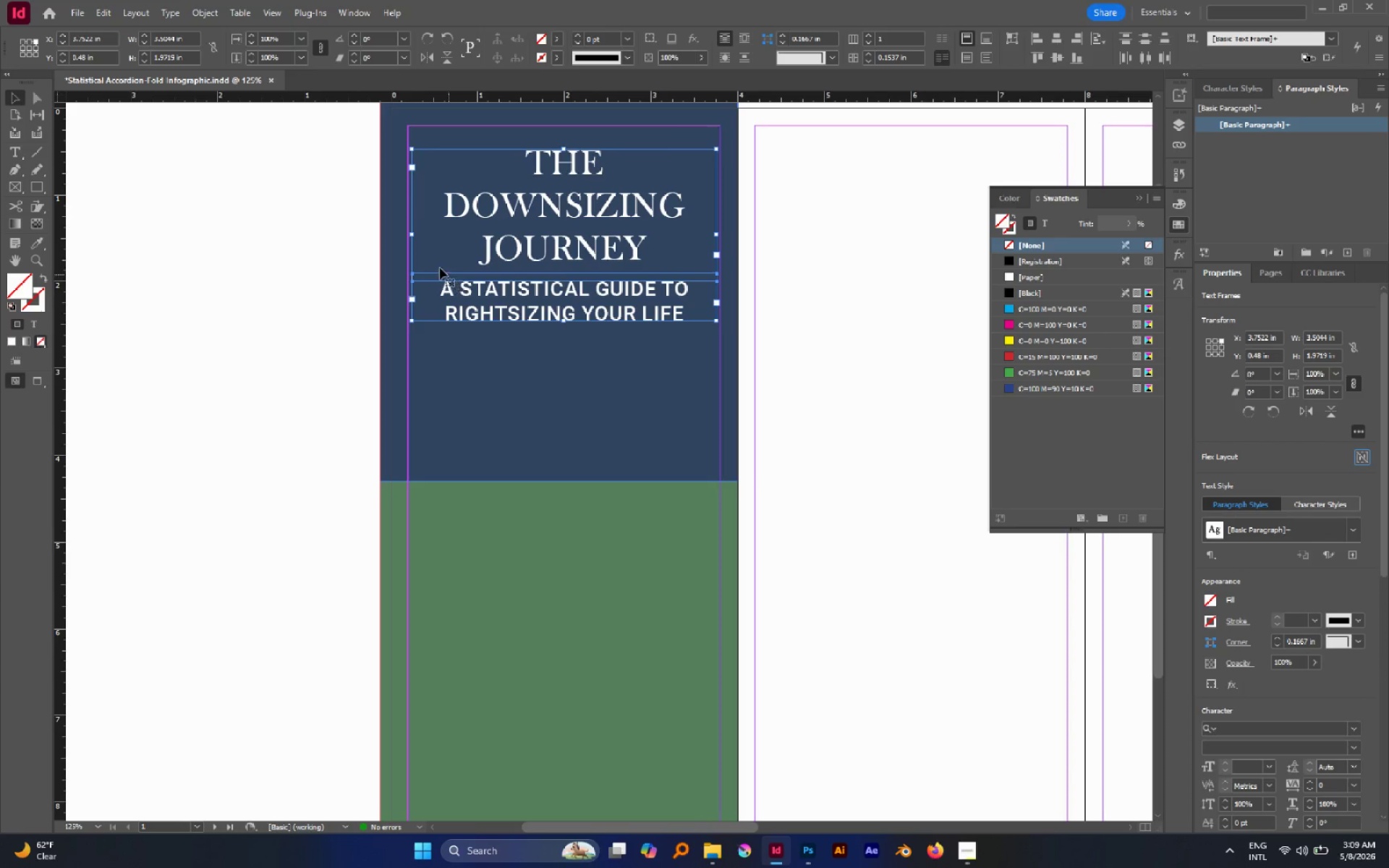 
hold_key(key=ControlLeft, duration=6.22)
hold_key(key=ShiftLeft, duration=6.03)
left_click_drag(start_coordinate=[412, 235], to_coordinate=[407, 236])
 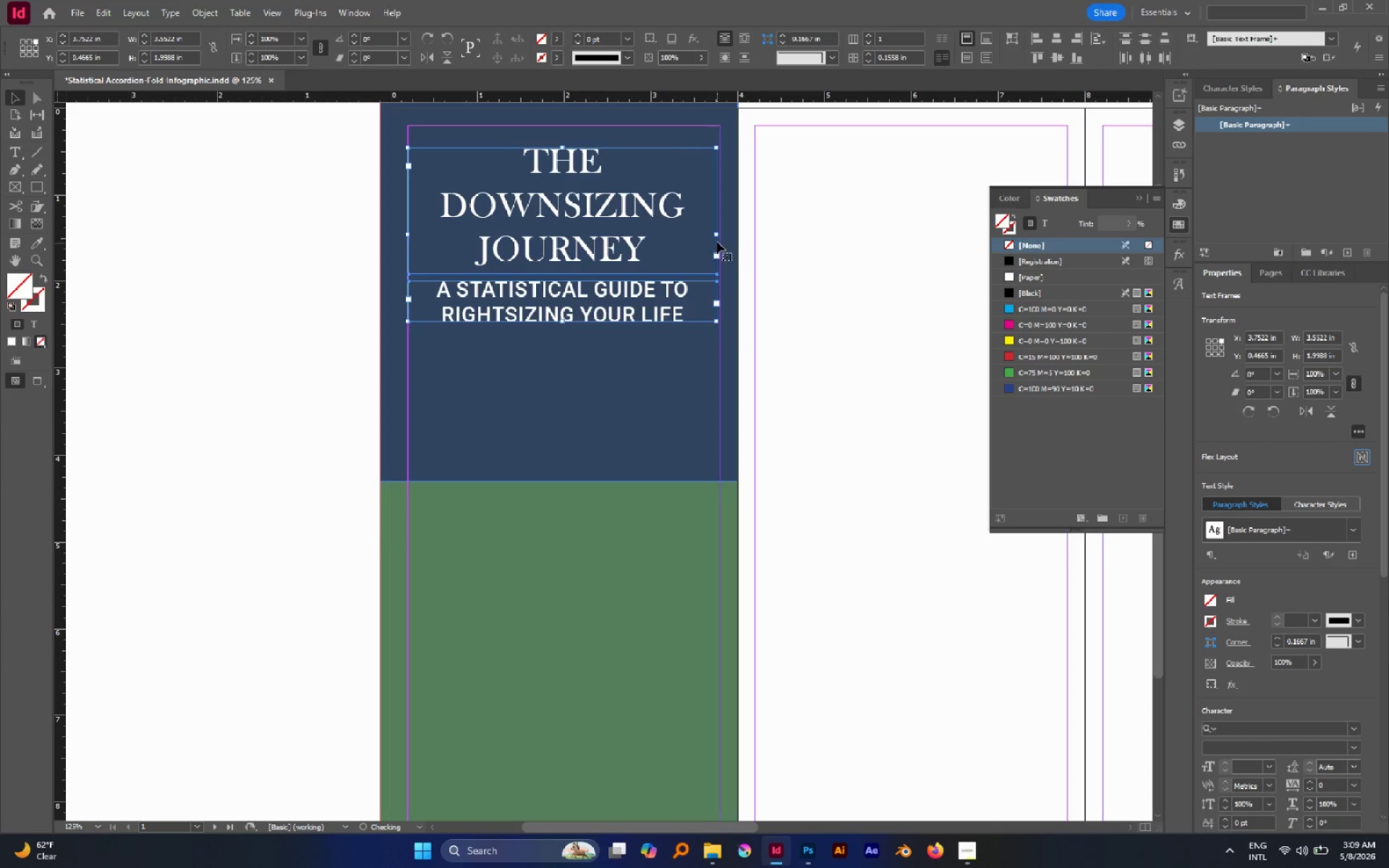 
left_click_drag(start_coordinate=[717, 235], to_coordinate=[720, 218])
 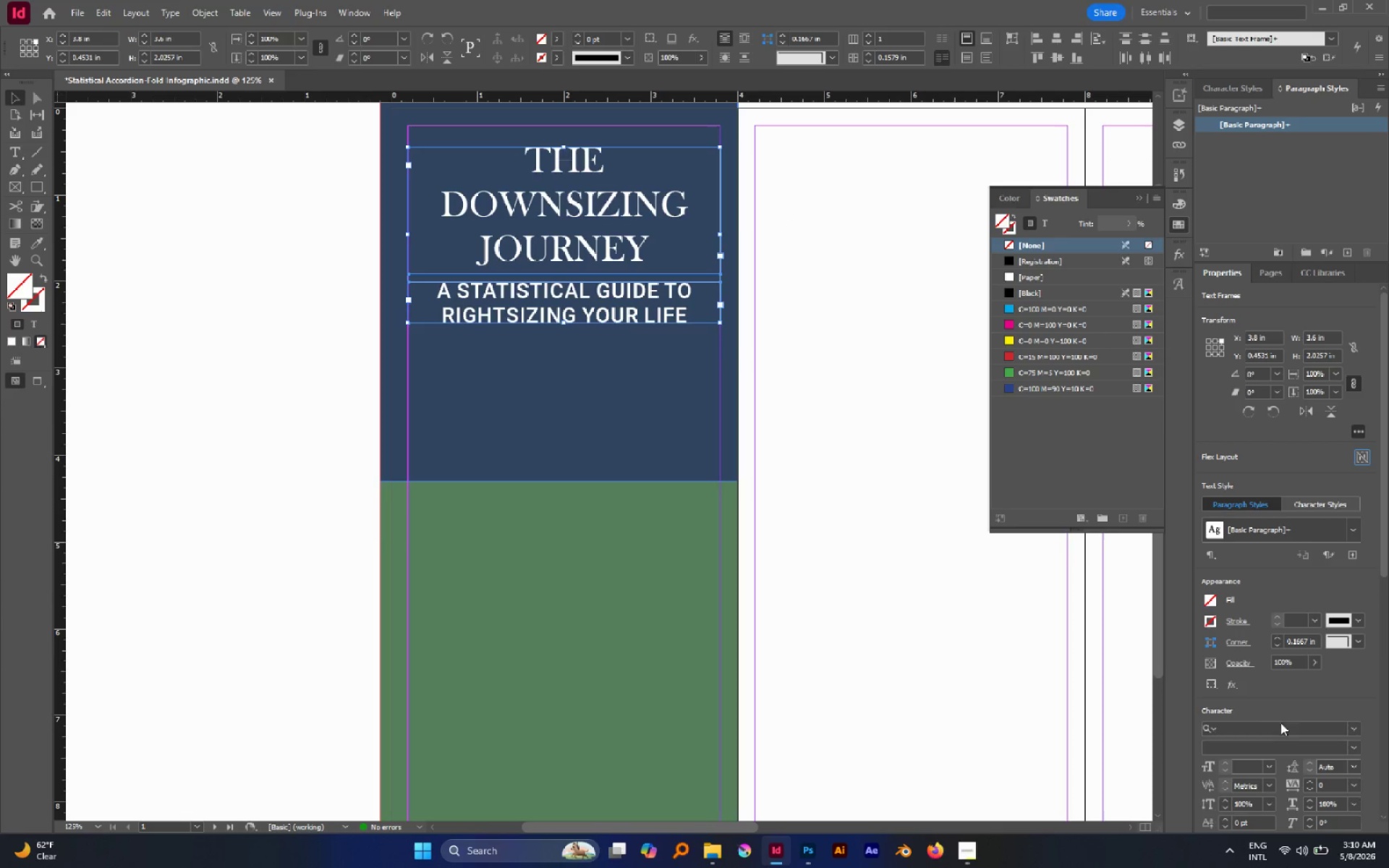 
left_click_drag(start_coordinate=[853, 585], to_coordinate=[850, 581])
 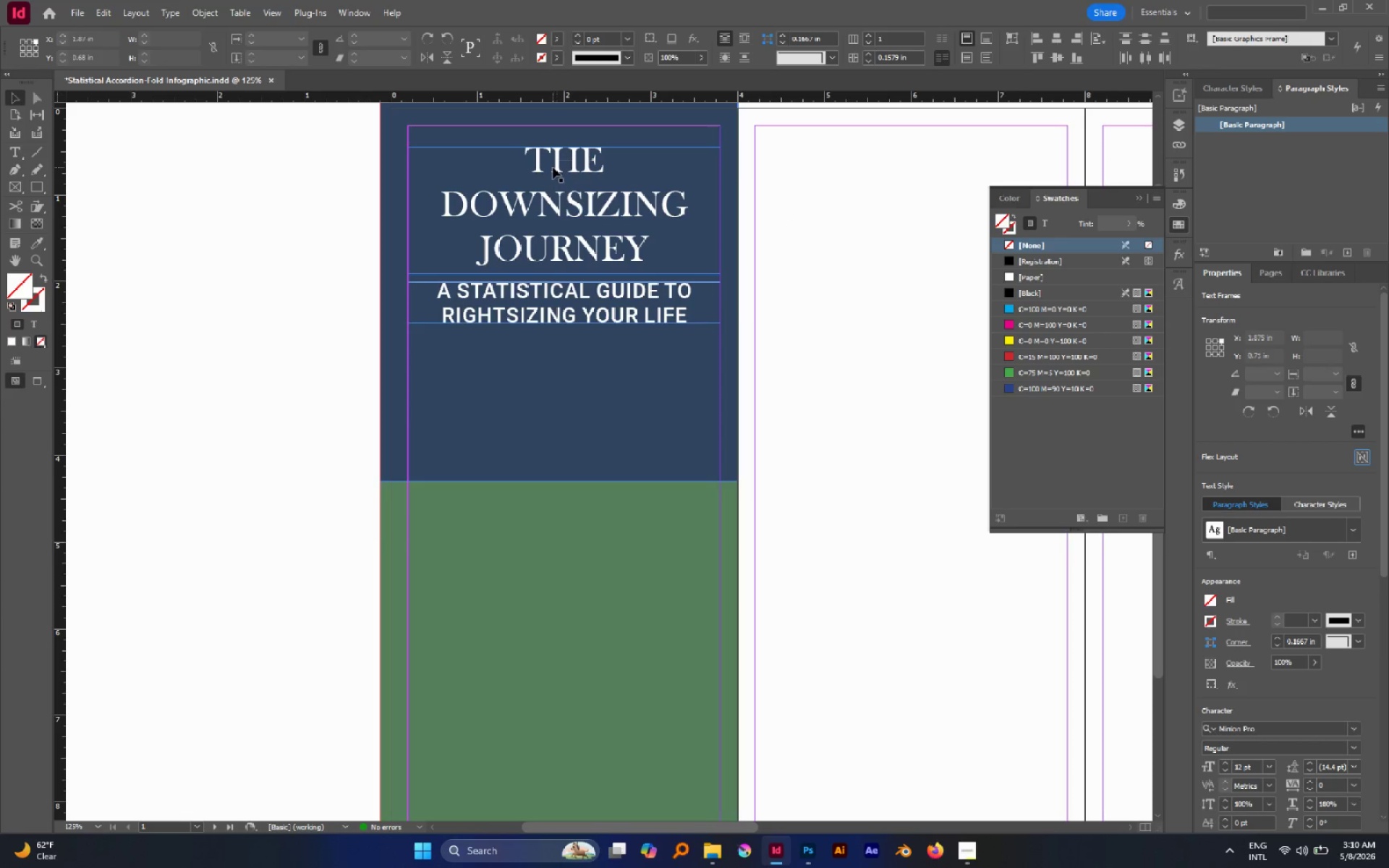 
left_click([553, 167])
 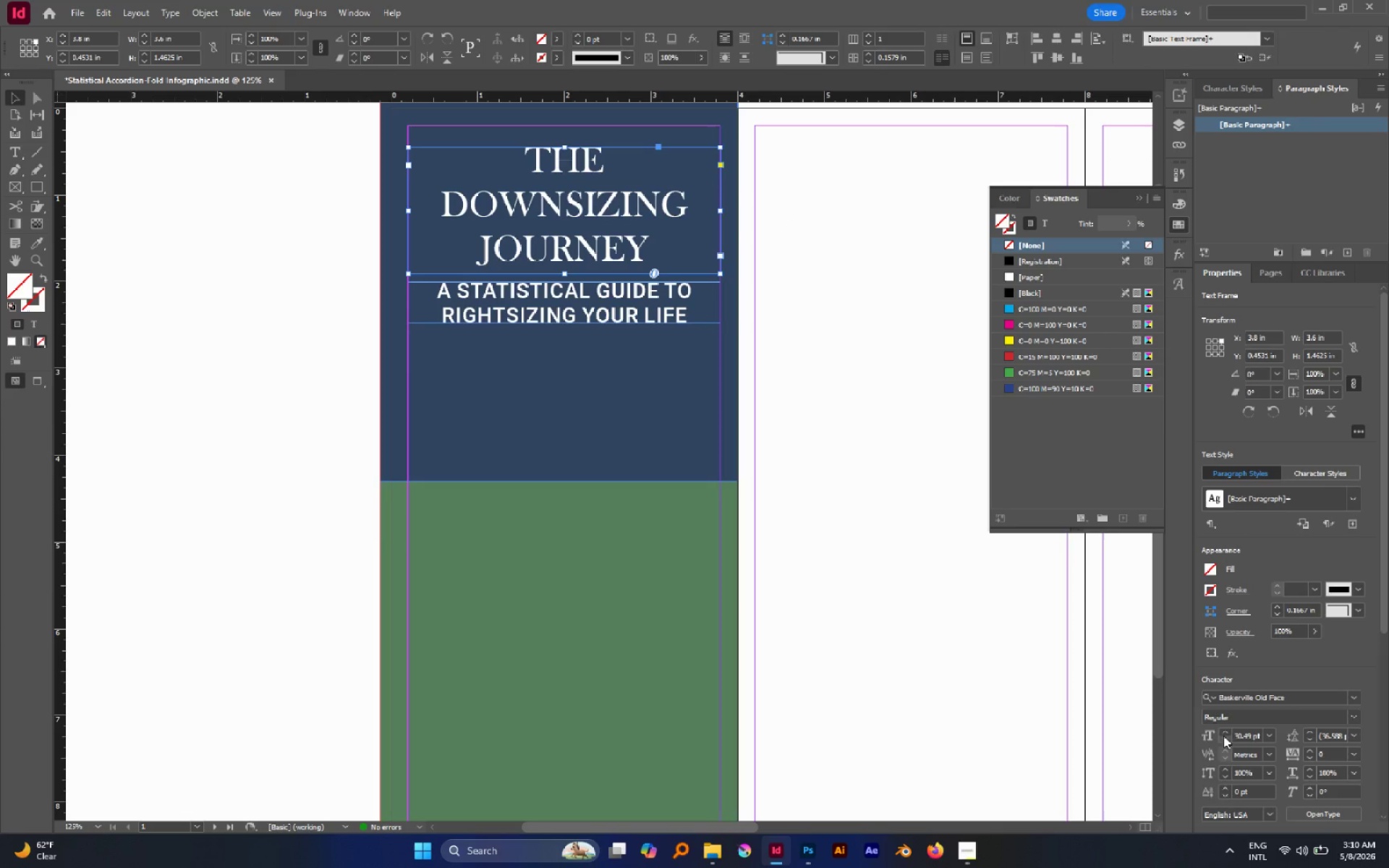 
left_click([1223, 736])
 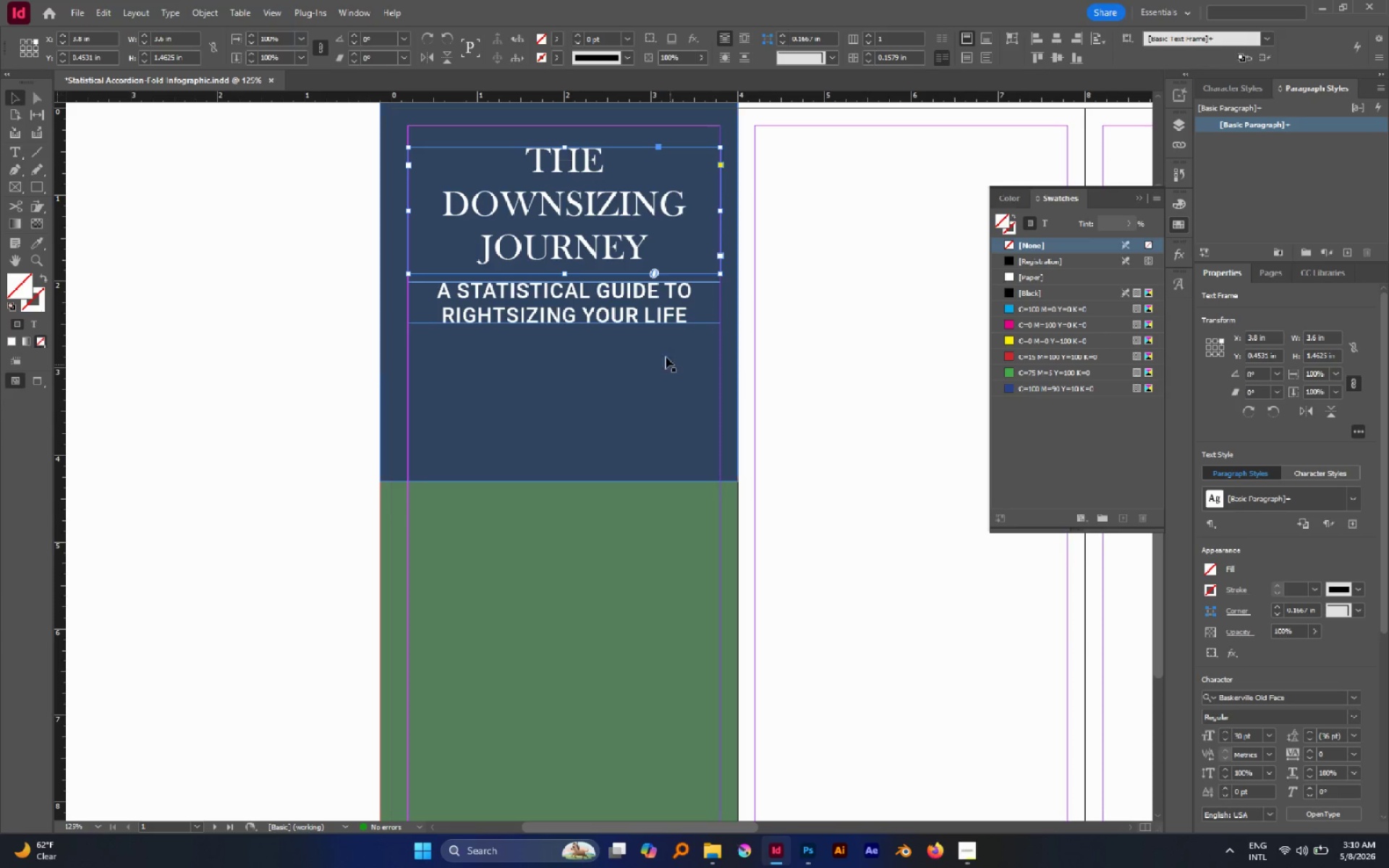 
left_click([634, 324])
 